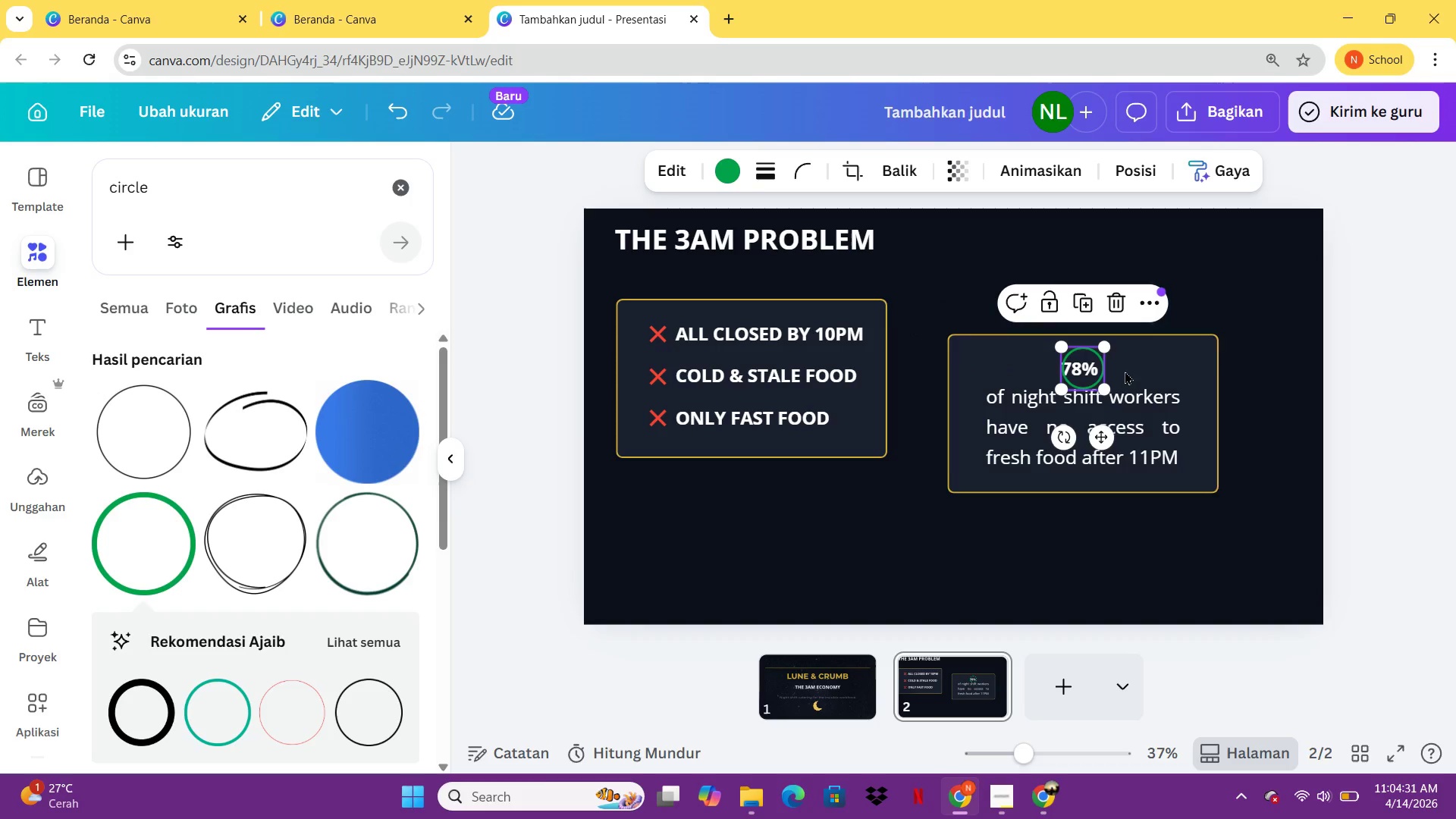 
left_click([1230, 369])
 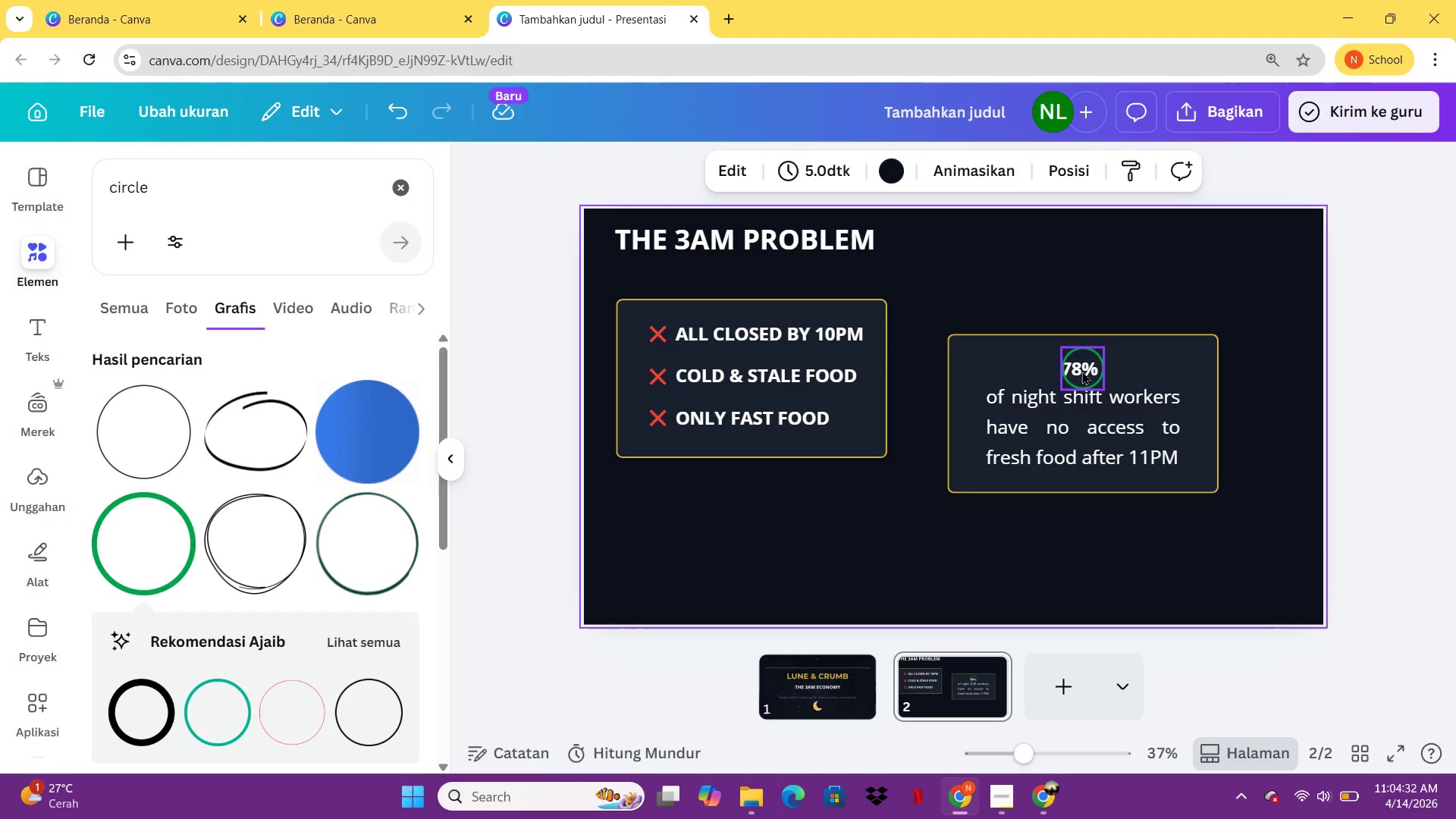 
left_click_drag(start_coordinate=[1082, 371], to_coordinate=[1142, 375])
 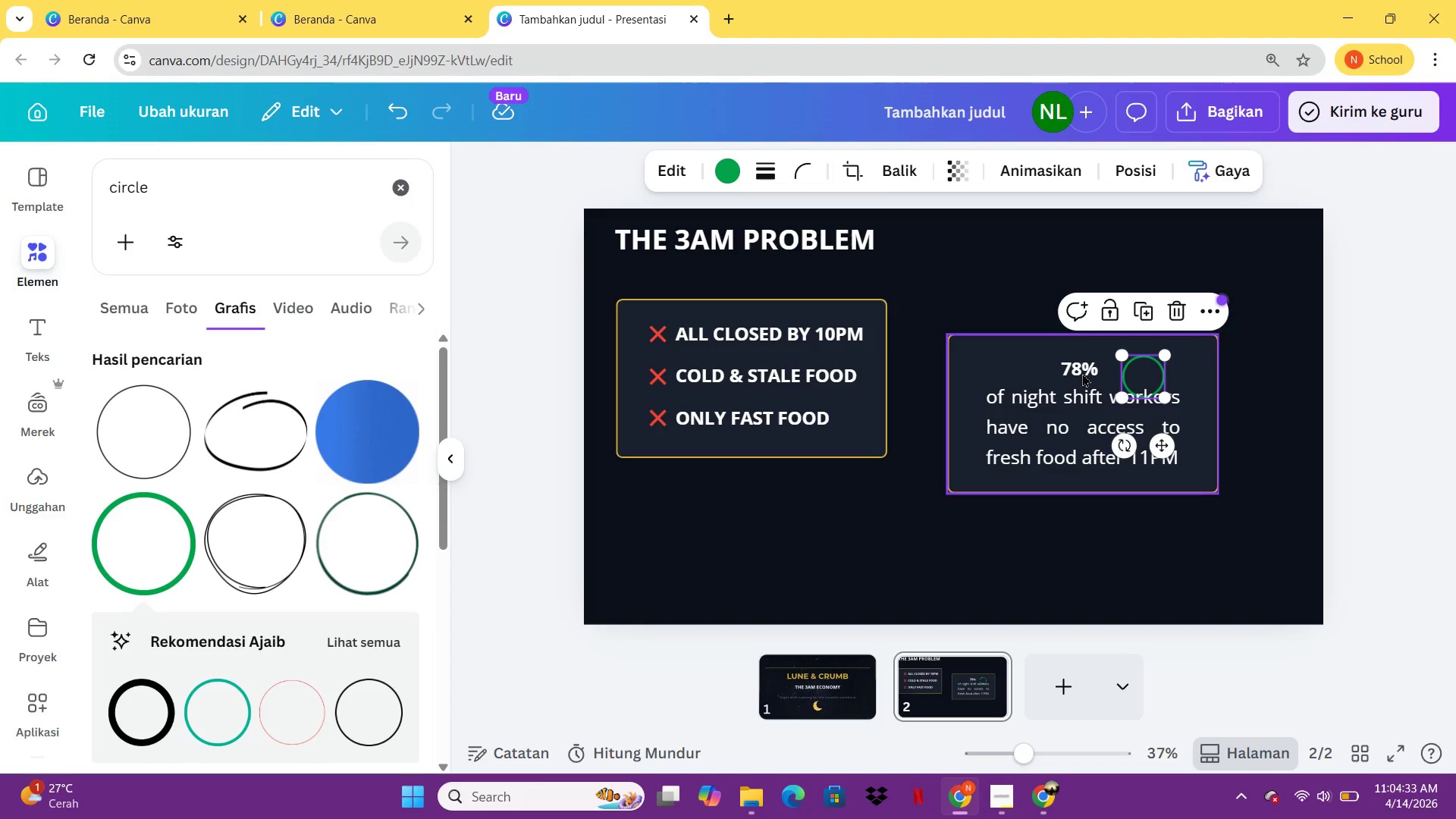 
left_click([1081, 373])
 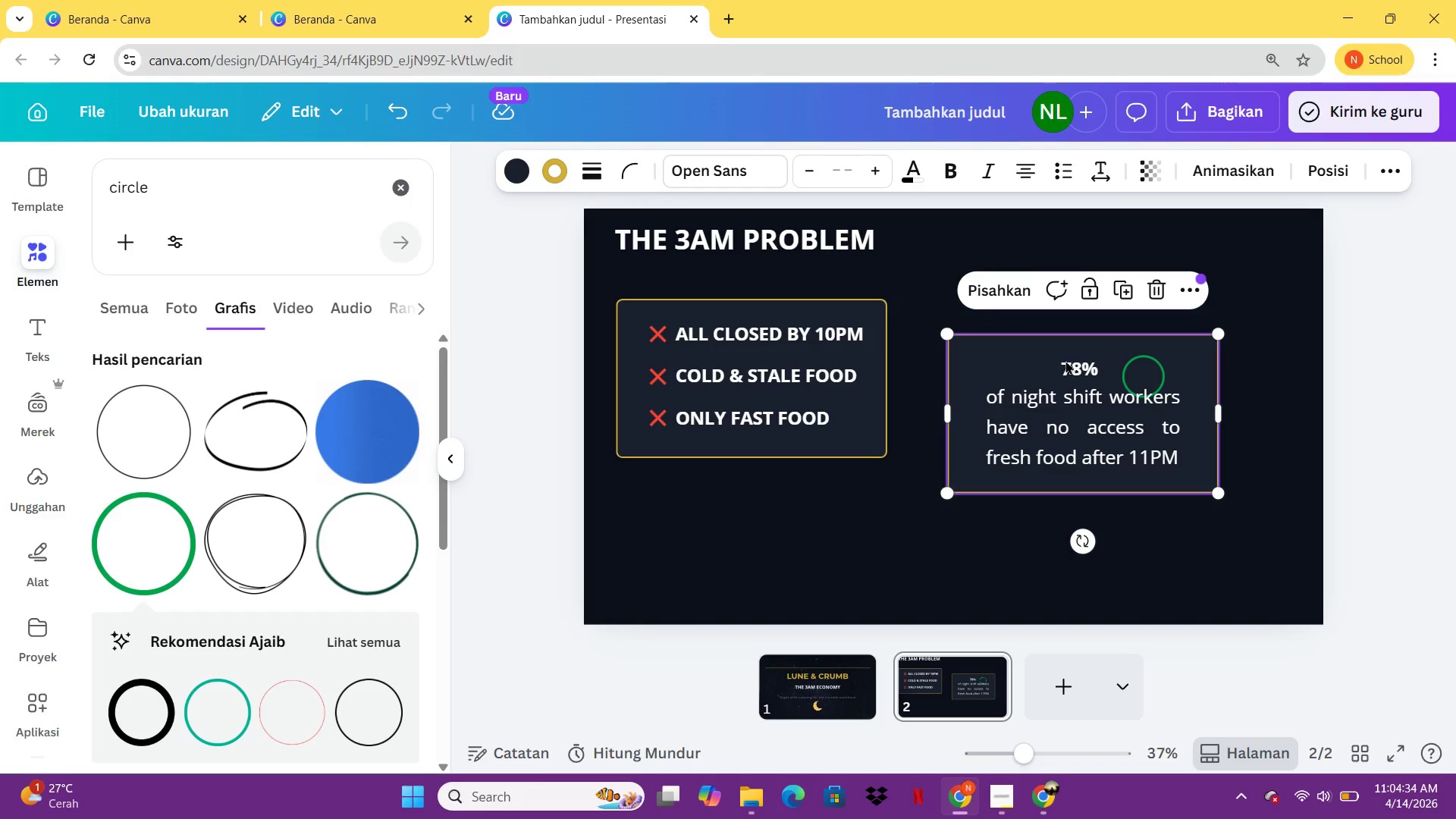 
left_click([1065, 359])
 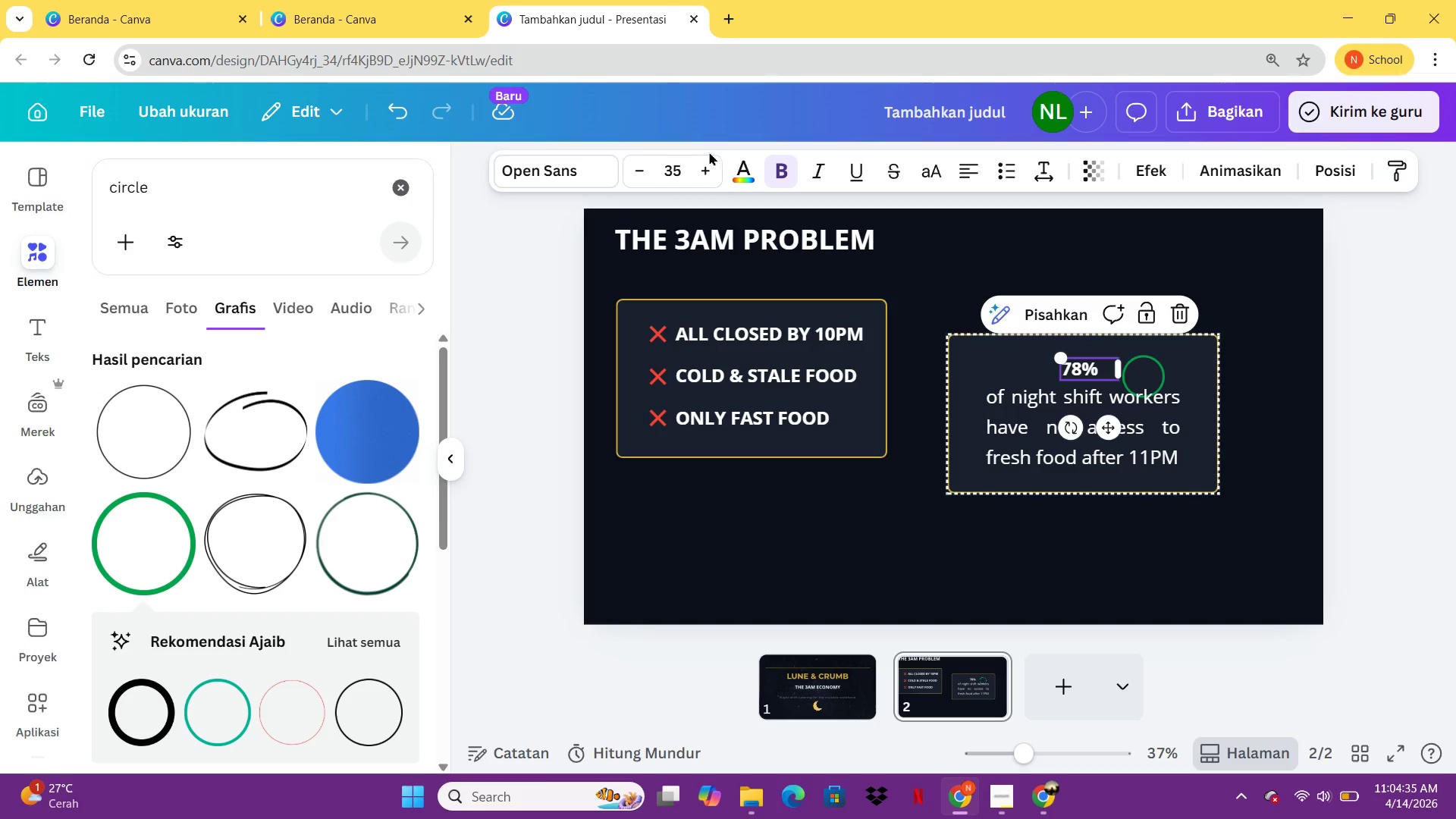 
left_click([647, 169])
 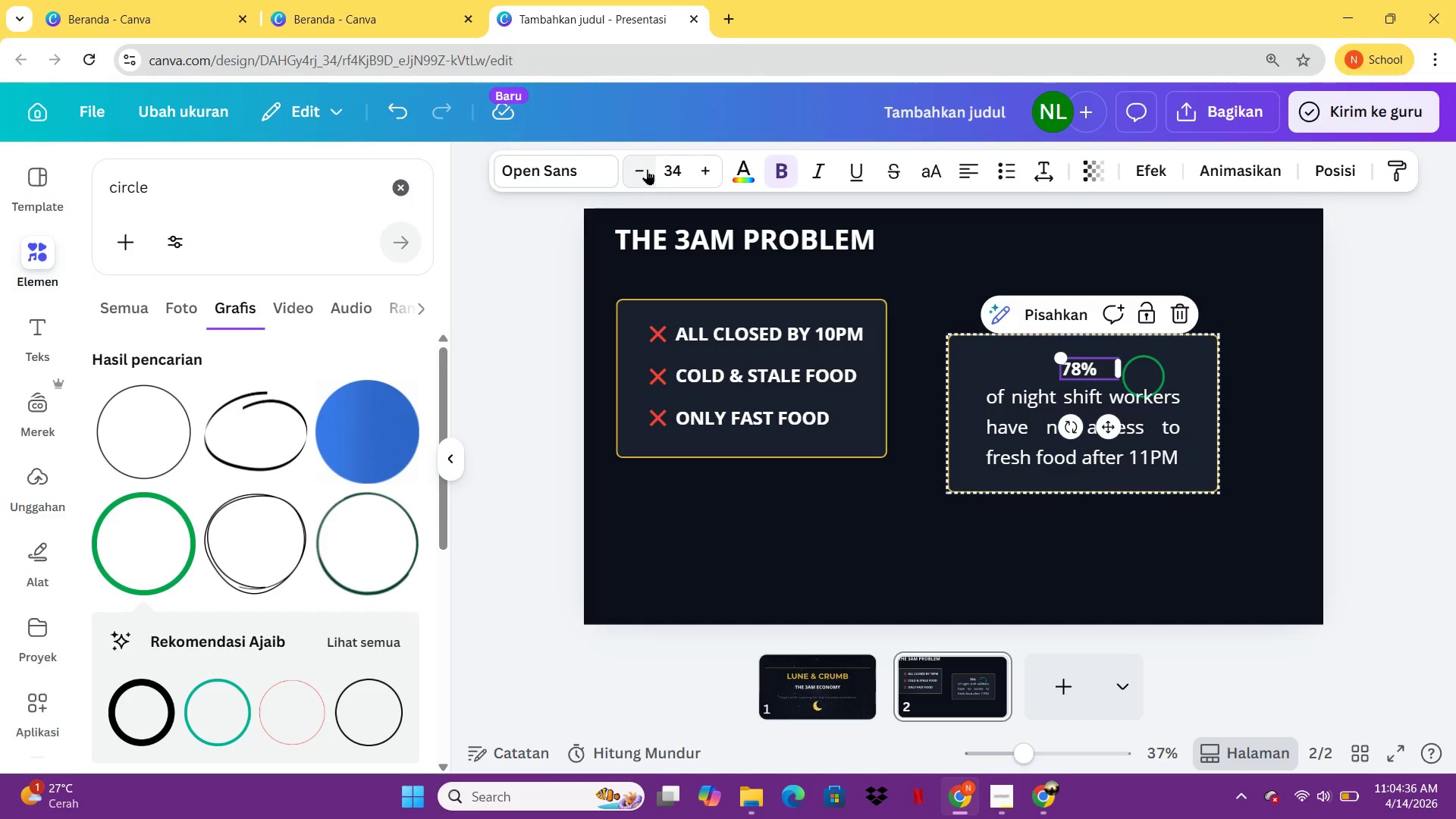 
left_click([647, 169])
 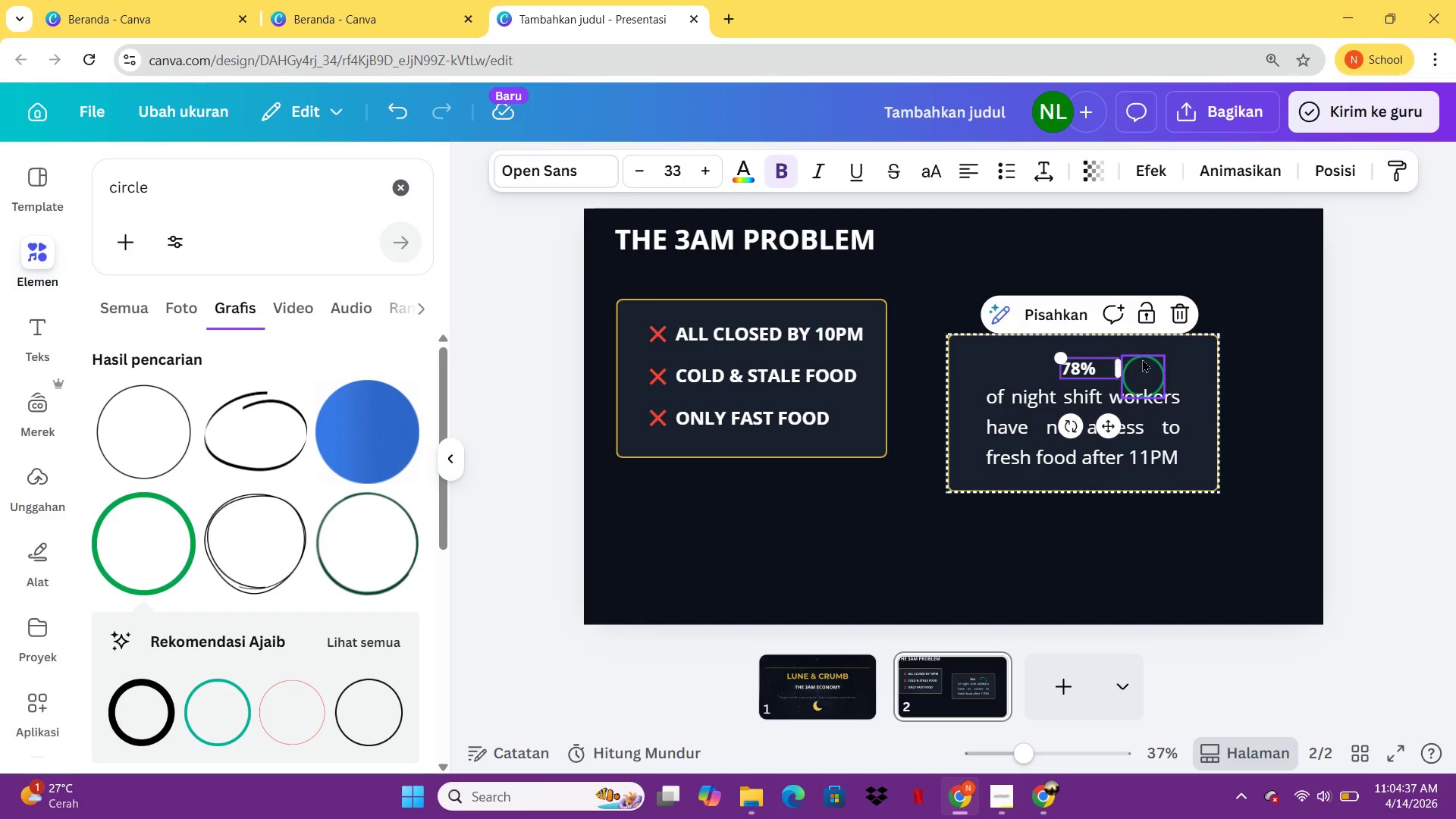 
left_click_drag(start_coordinate=[1143, 363], to_coordinate=[1076, 353])
 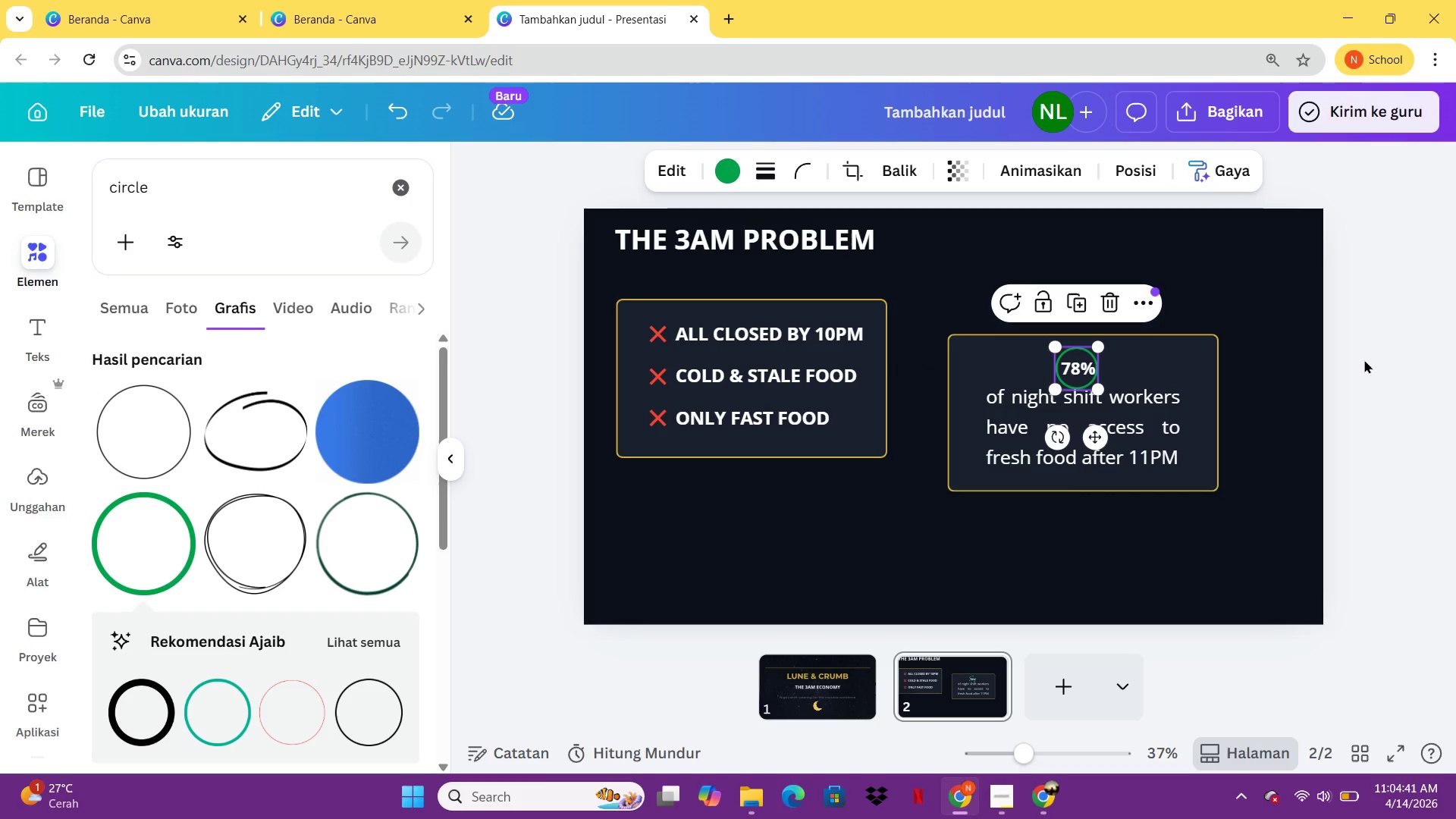 
left_click([1364, 360])
 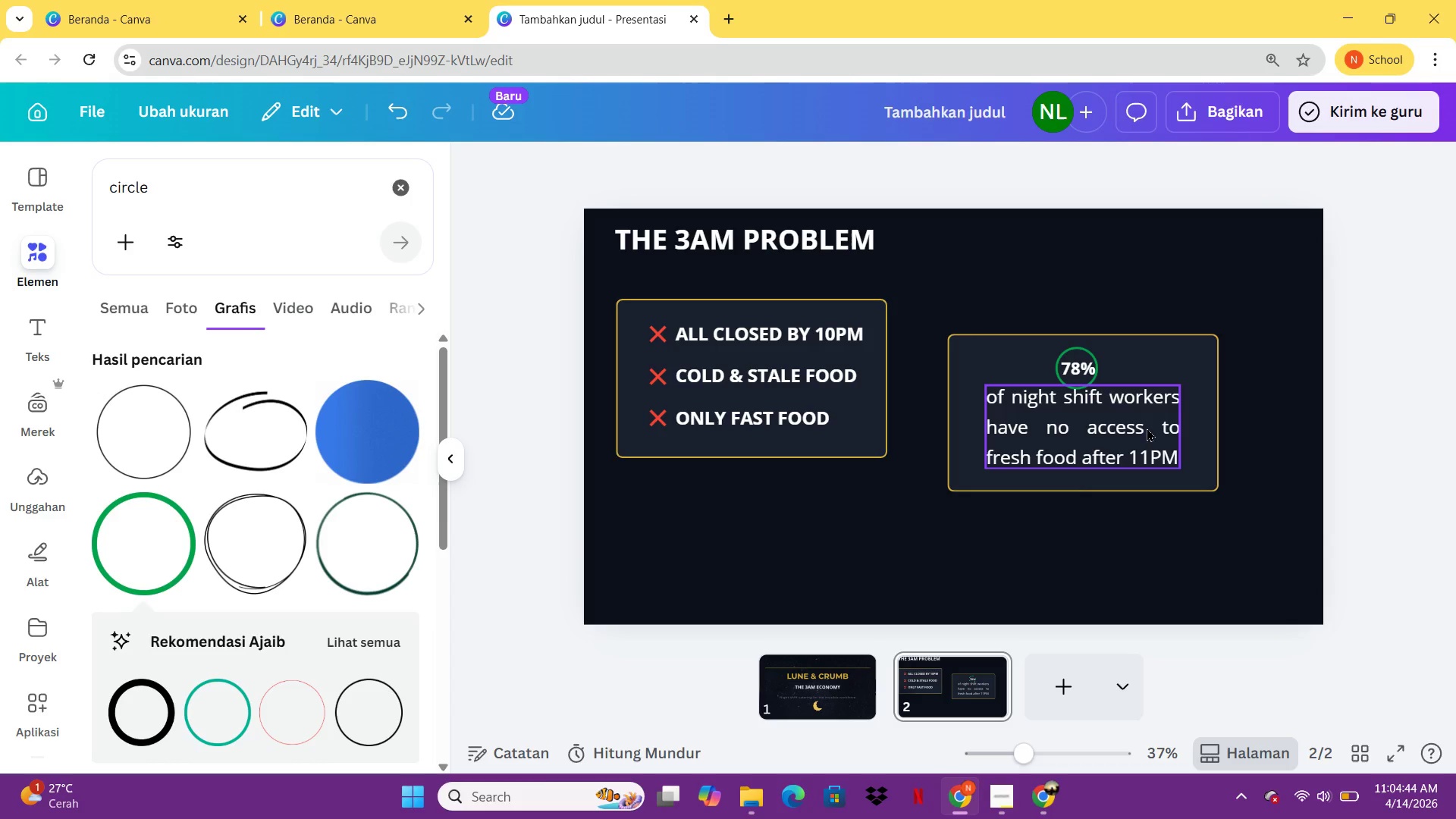 
left_click_drag(start_coordinate=[1152, 422], to_coordinate=[1141, 425])
 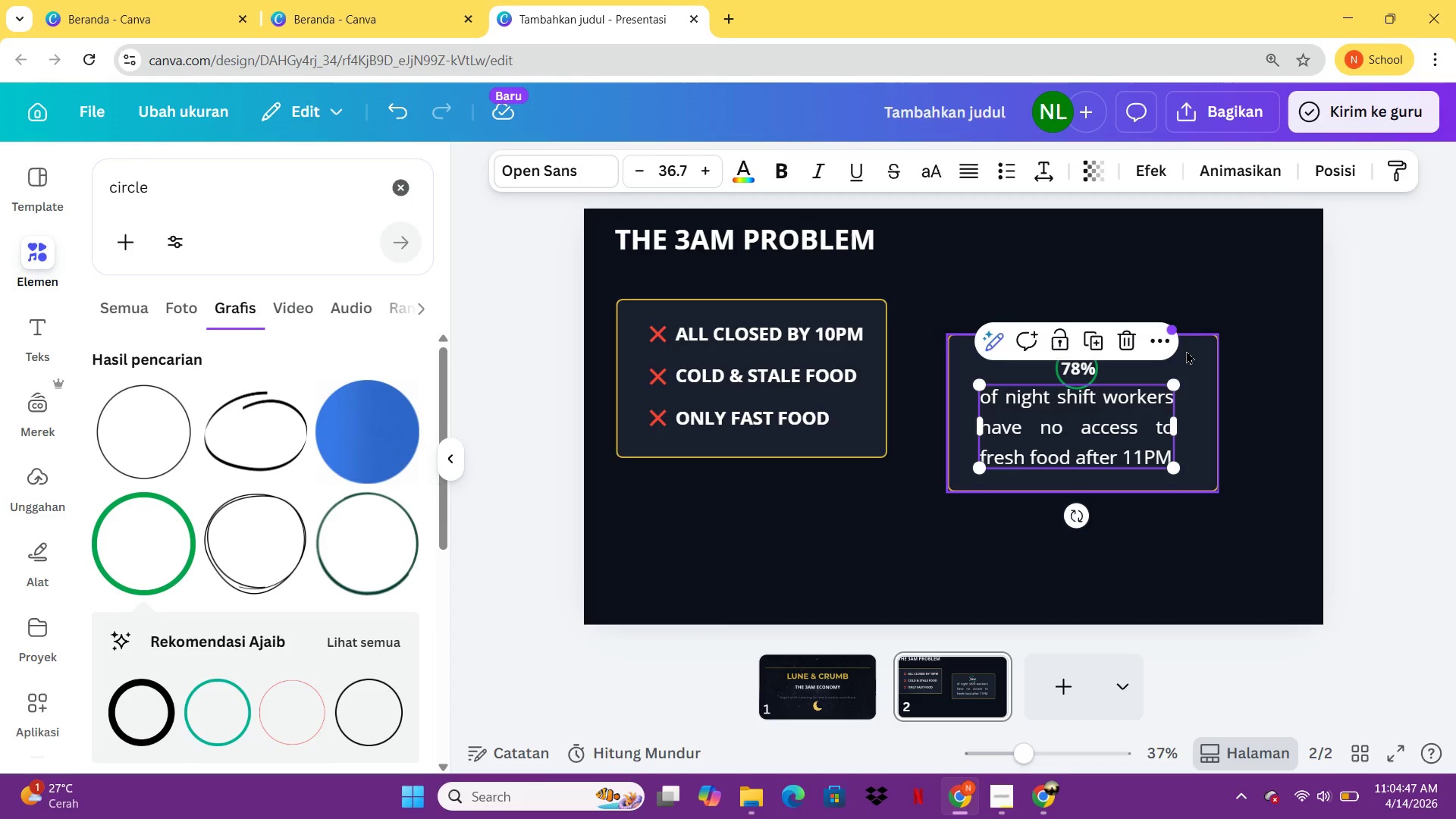 
left_click_drag(start_coordinate=[1186, 350], to_coordinate=[1179, 351])
 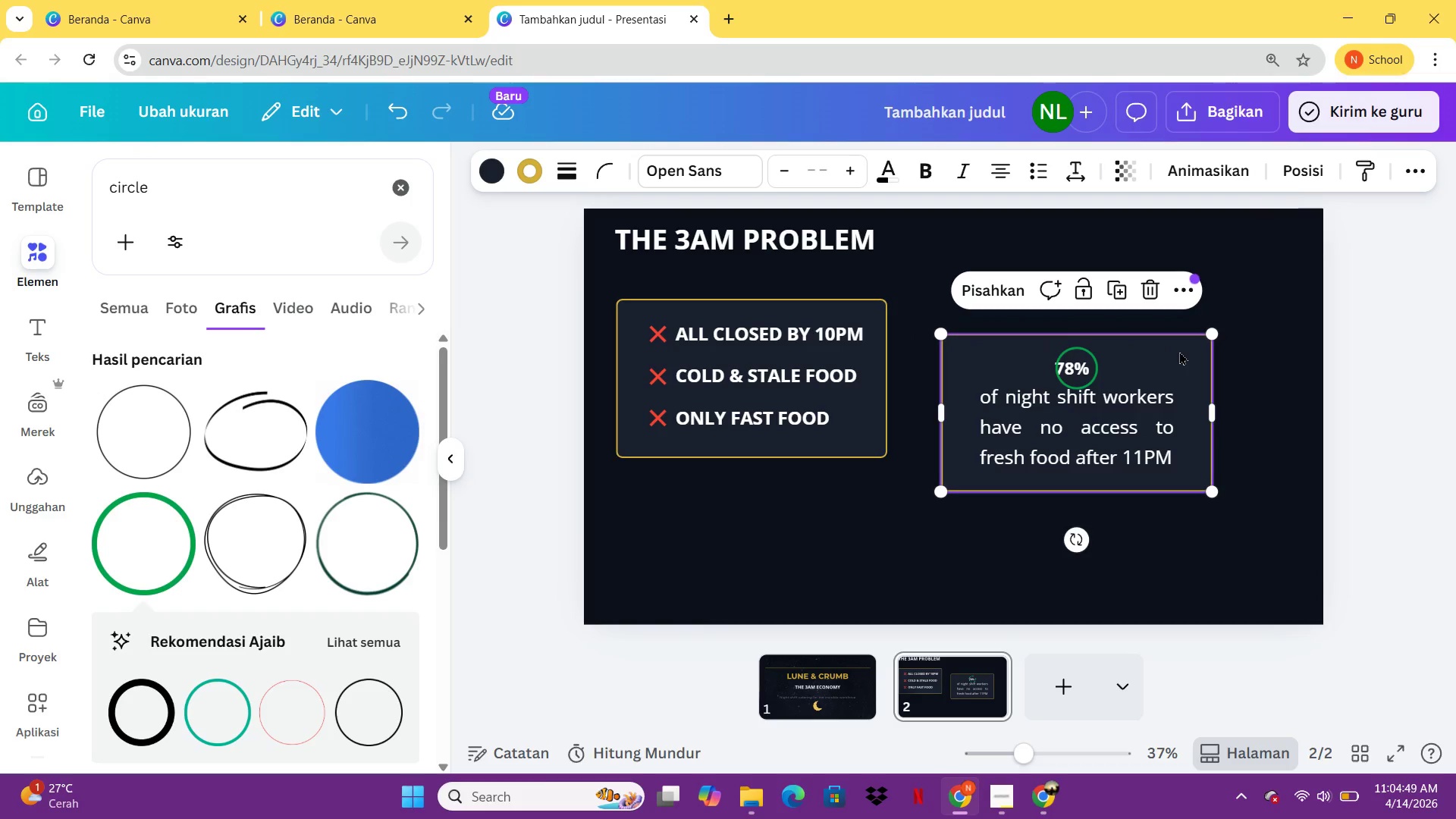 
key(Control+Z)
 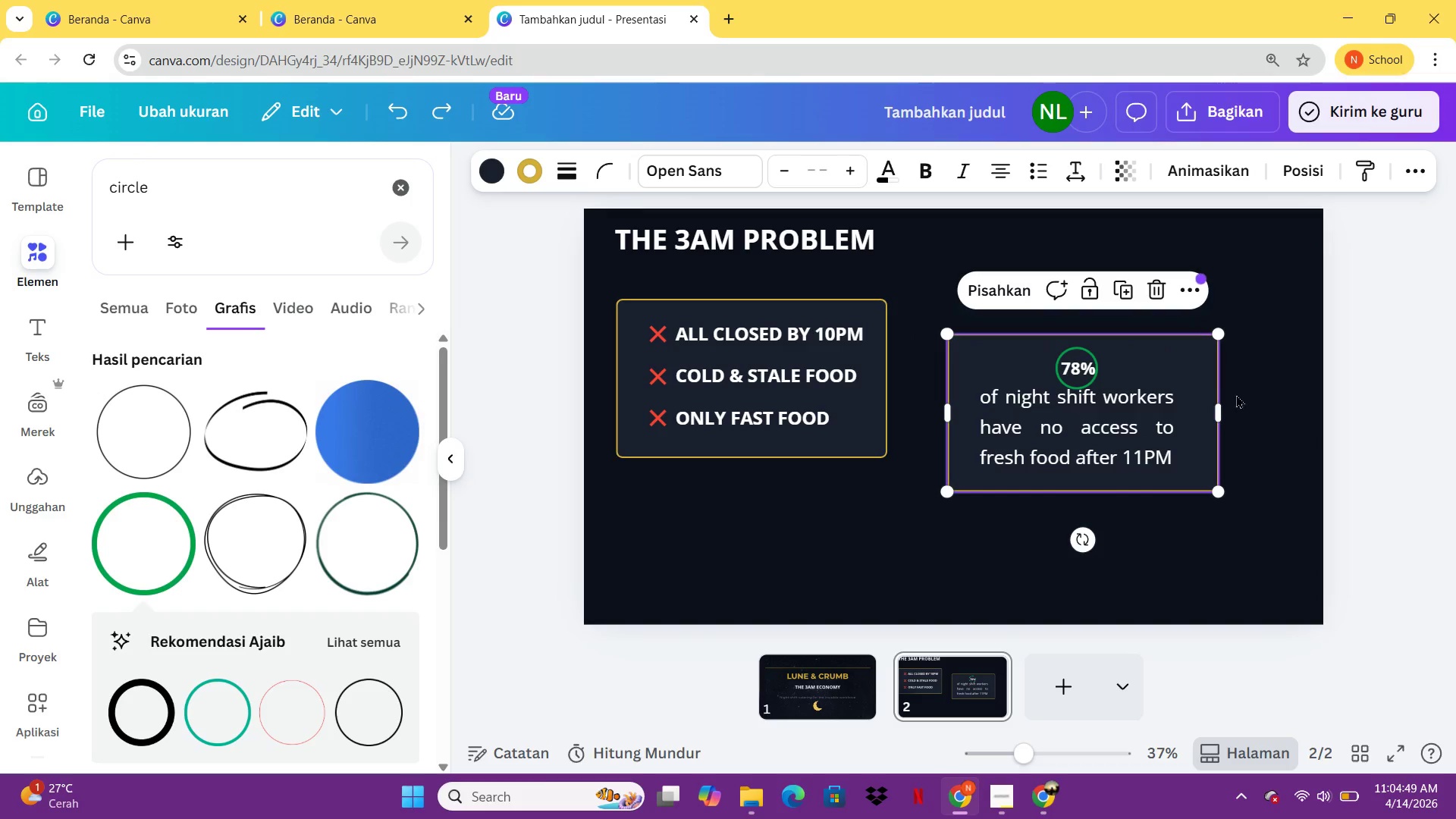 
left_click([1319, 456])
 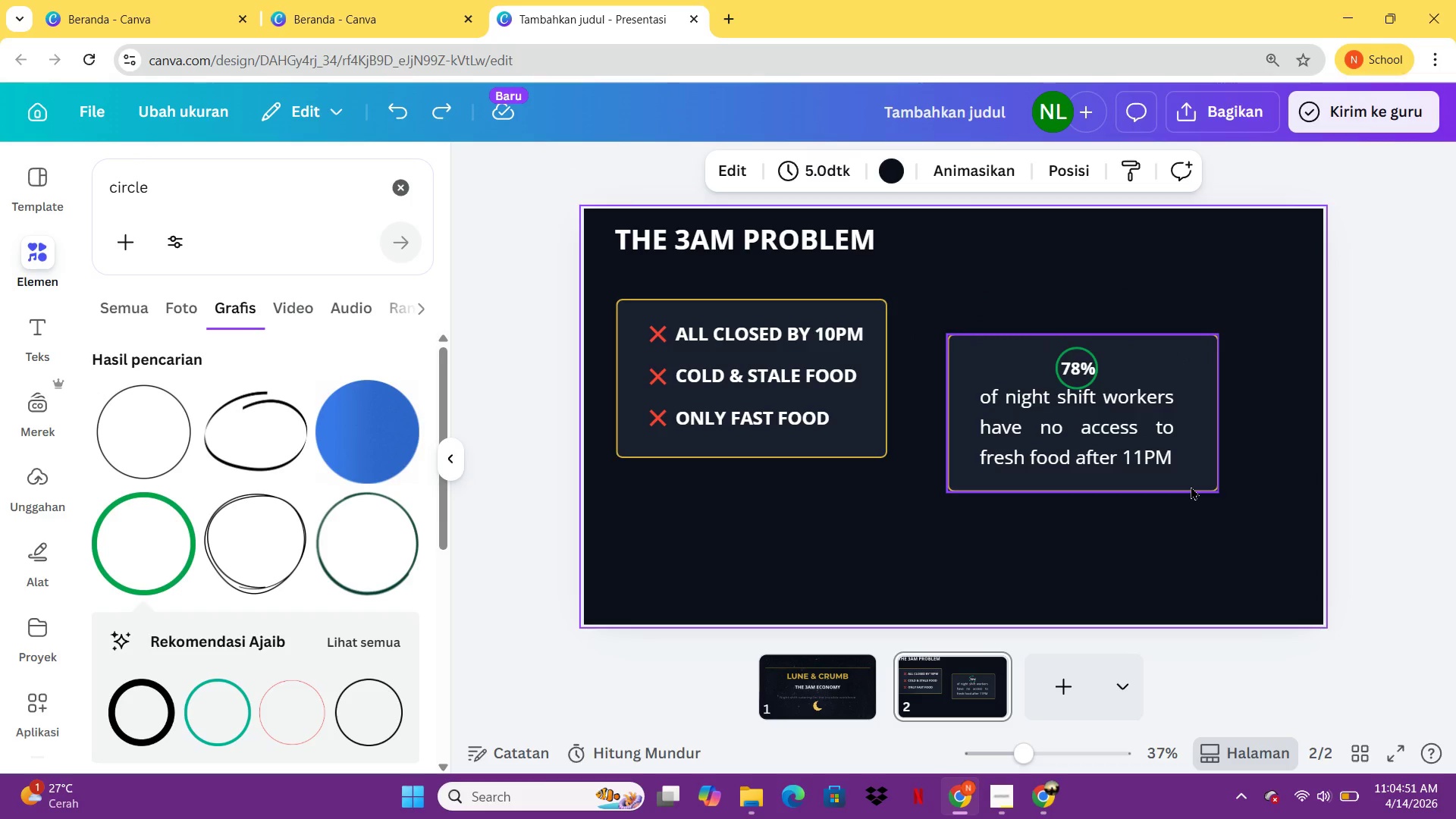 
left_click([1191, 486])
 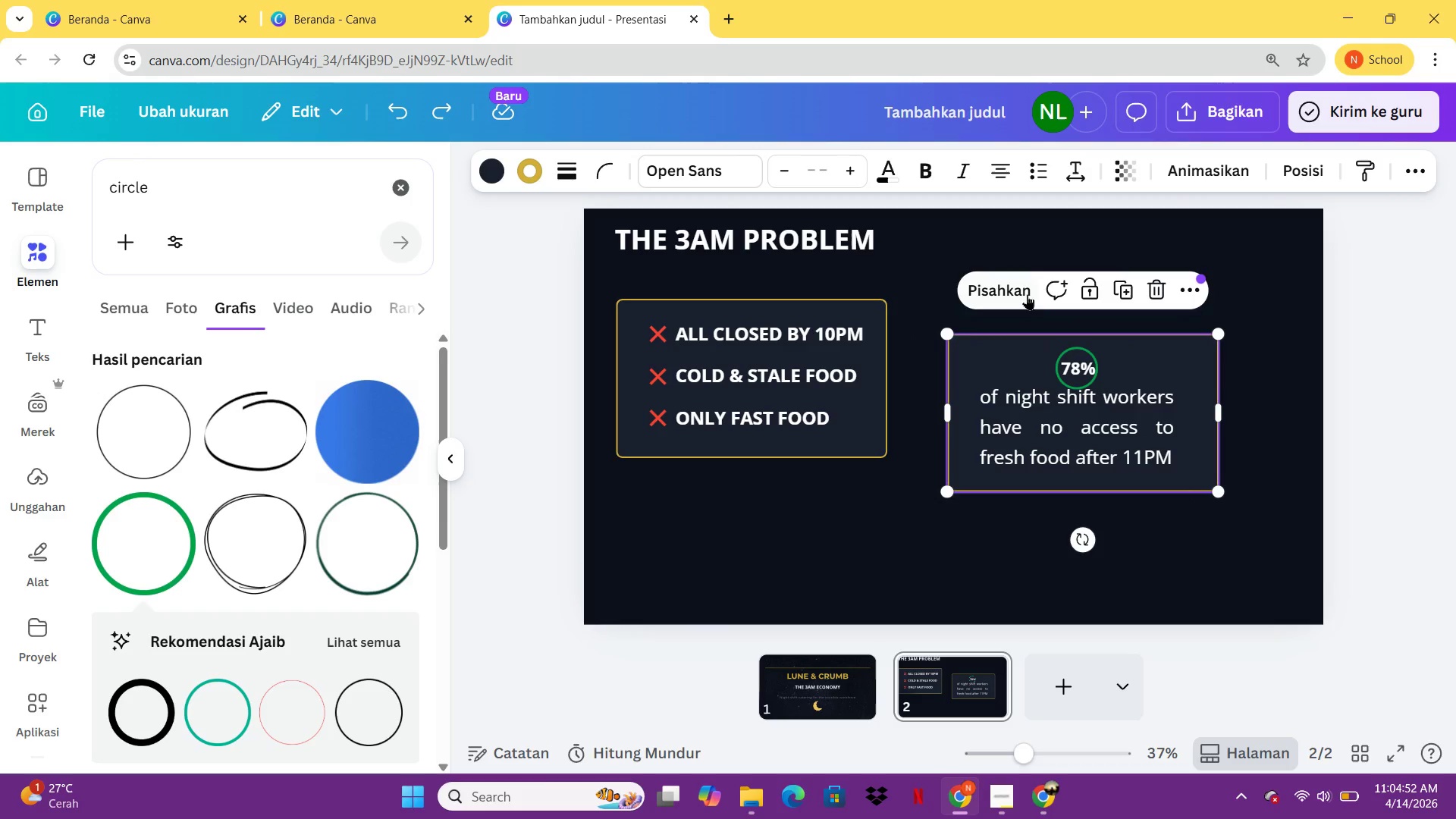 
left_click([1023, 293])
 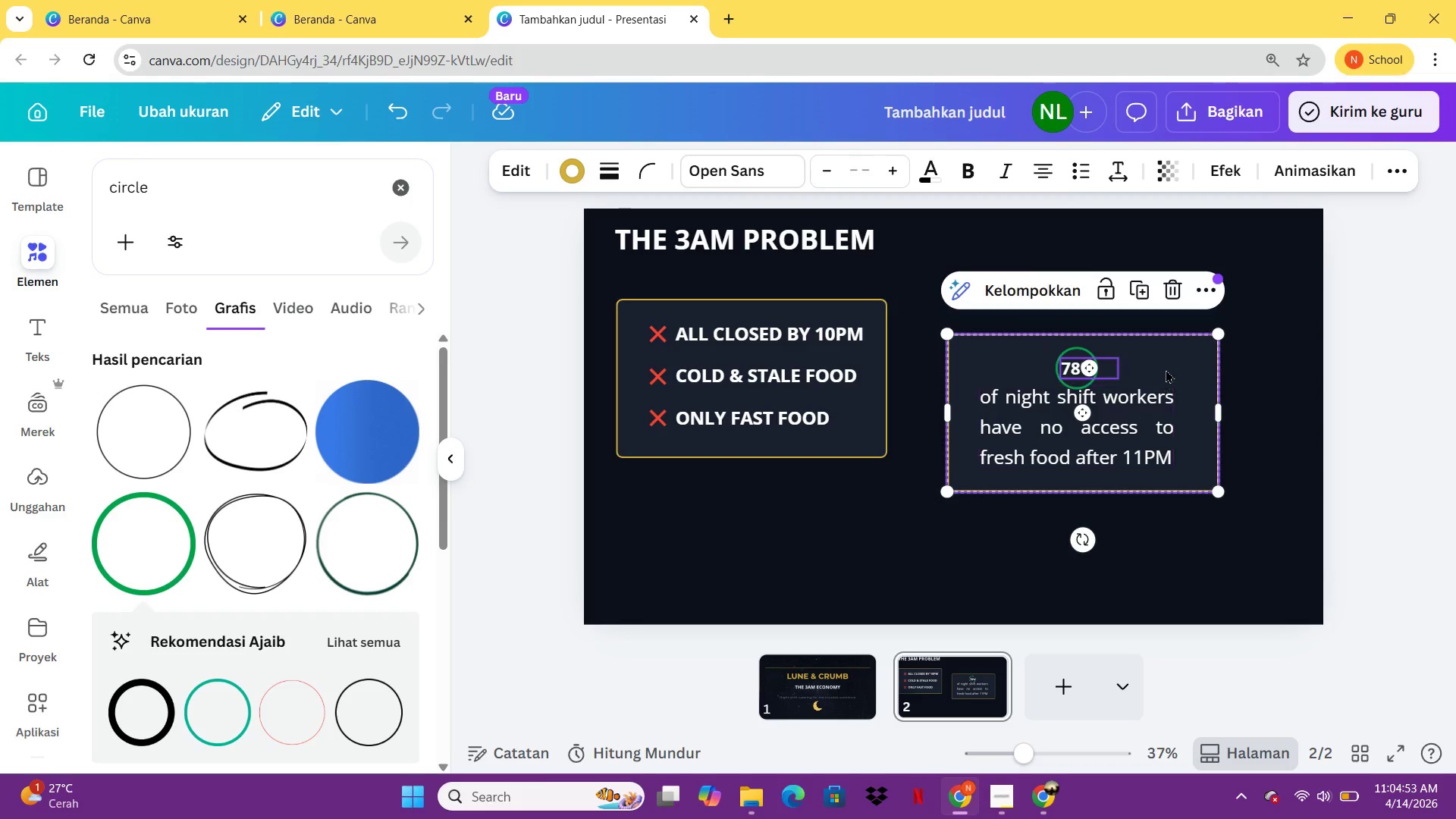 
left_click([1166, 365])
 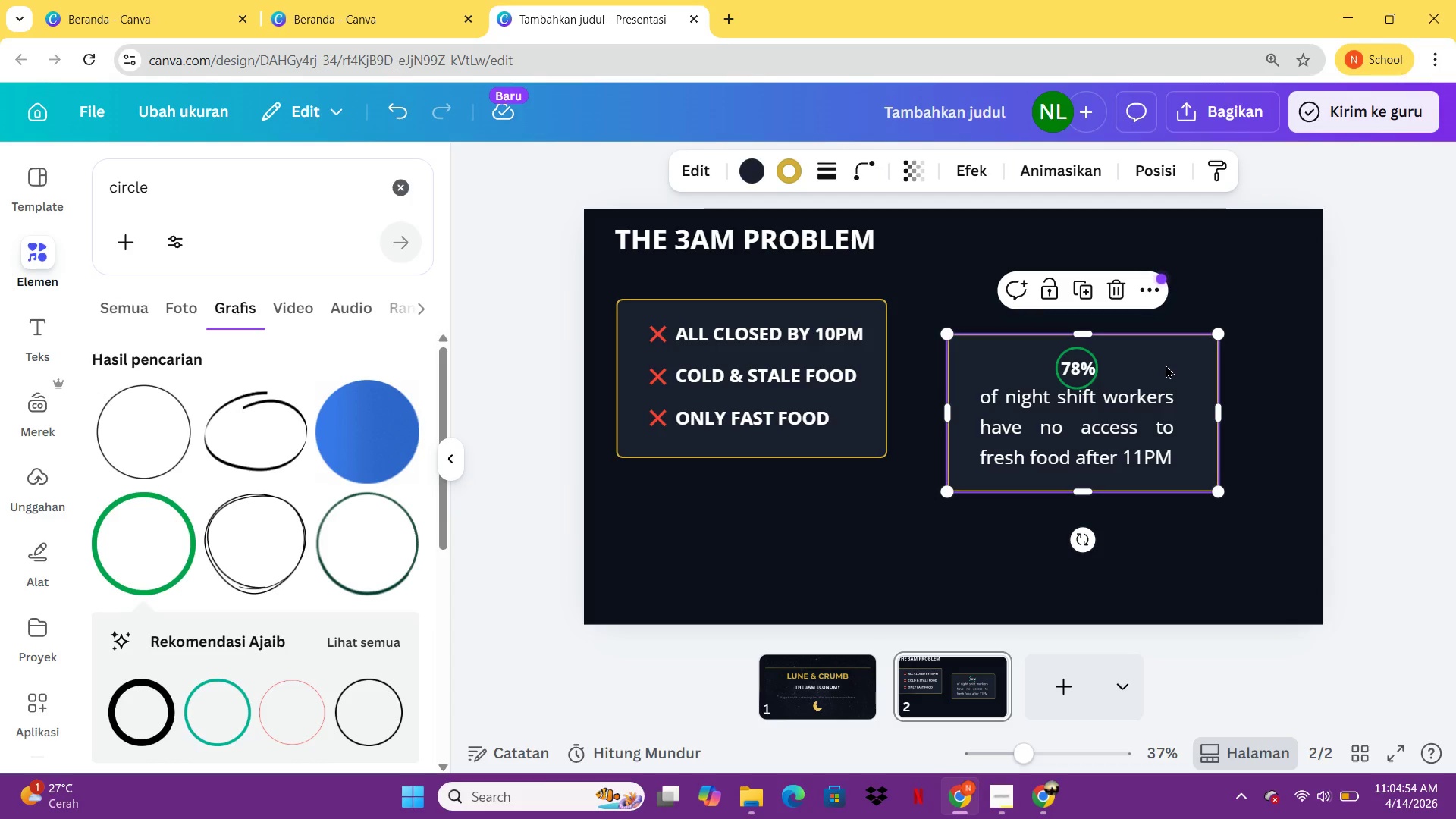 
left_click_drag(start_coordinate=[1166, 365], to_coordinate=[1156, 367])
 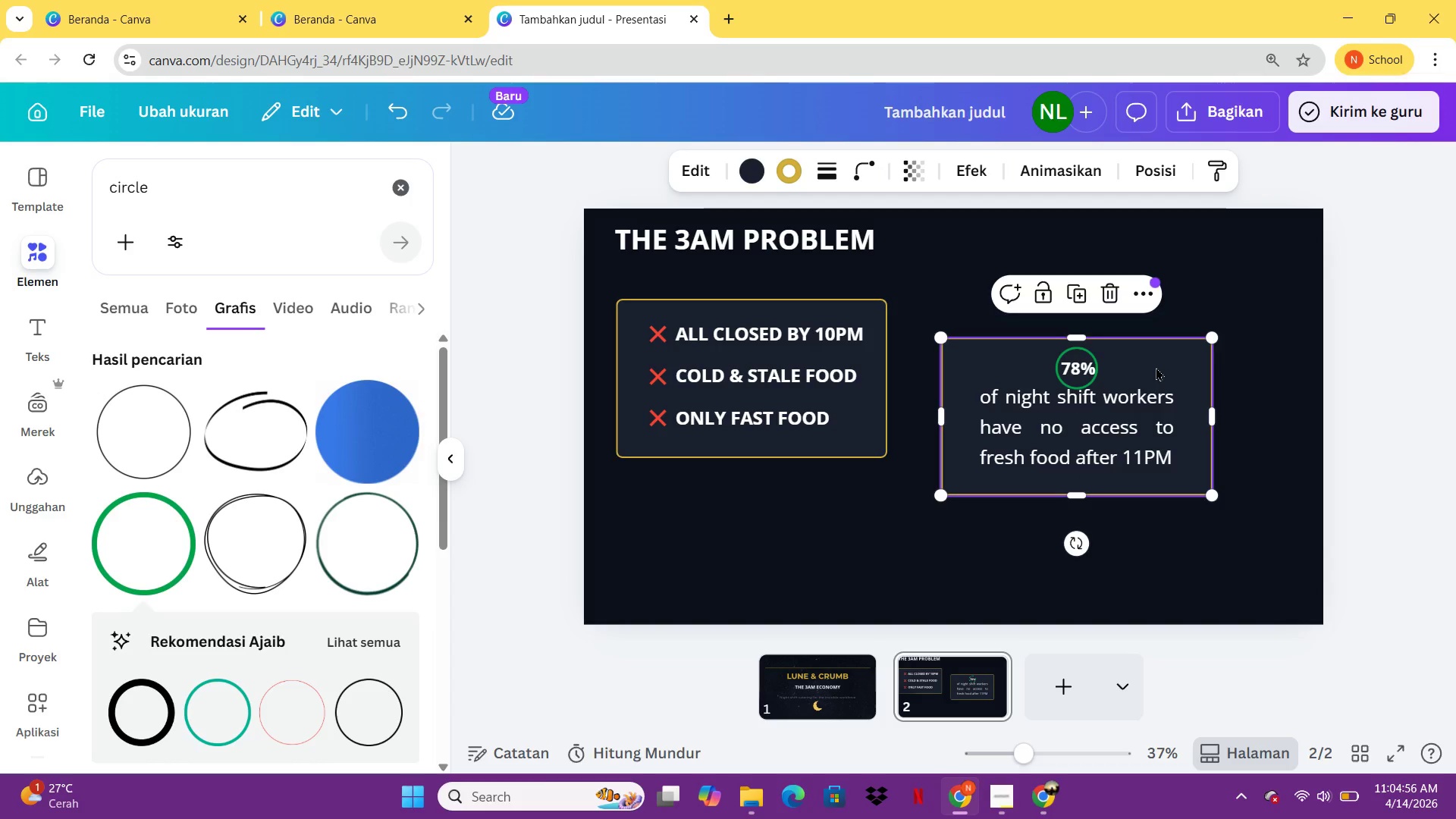 
left_click([989, 547])
 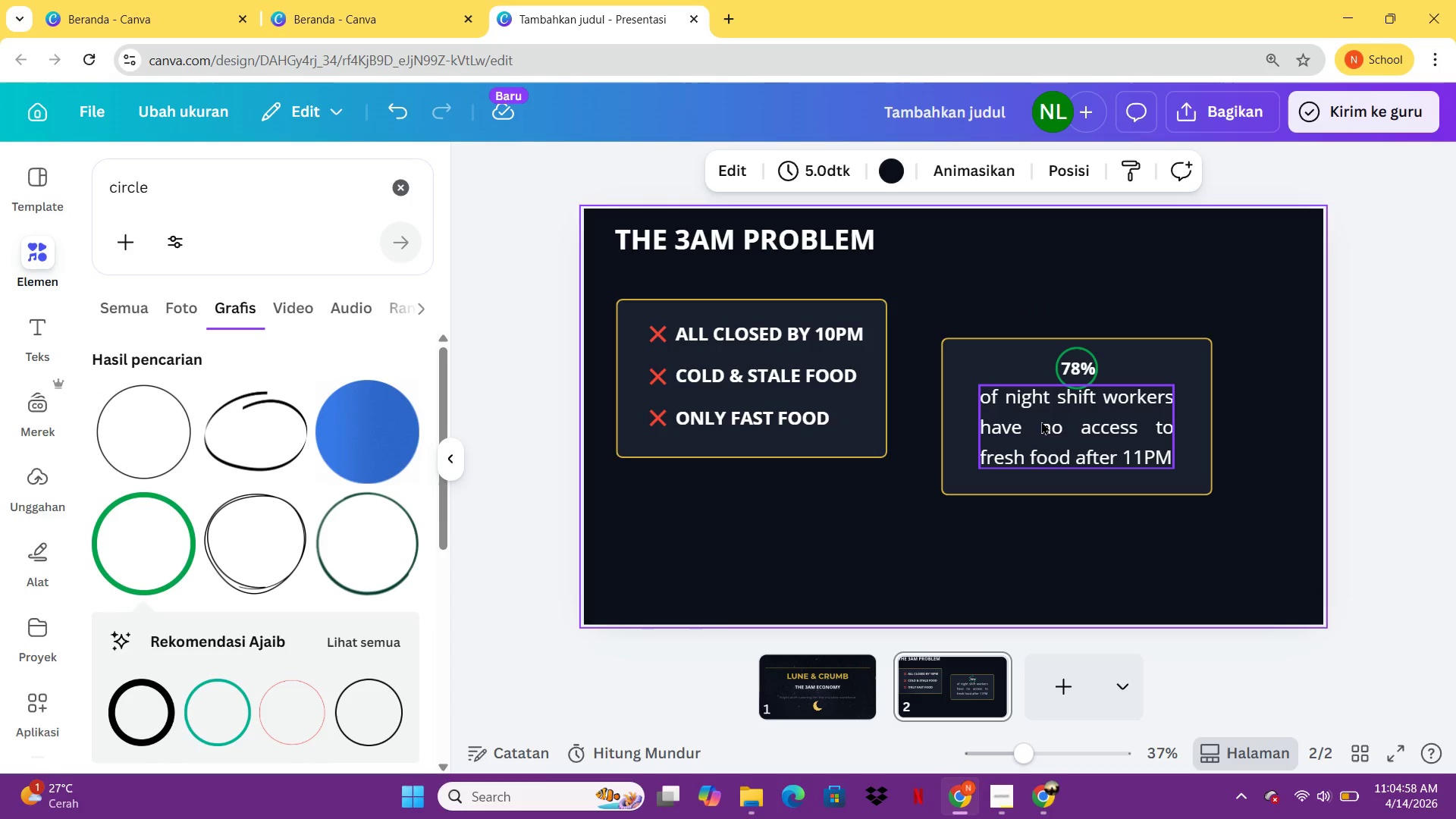 
left_click([1042, 421])
 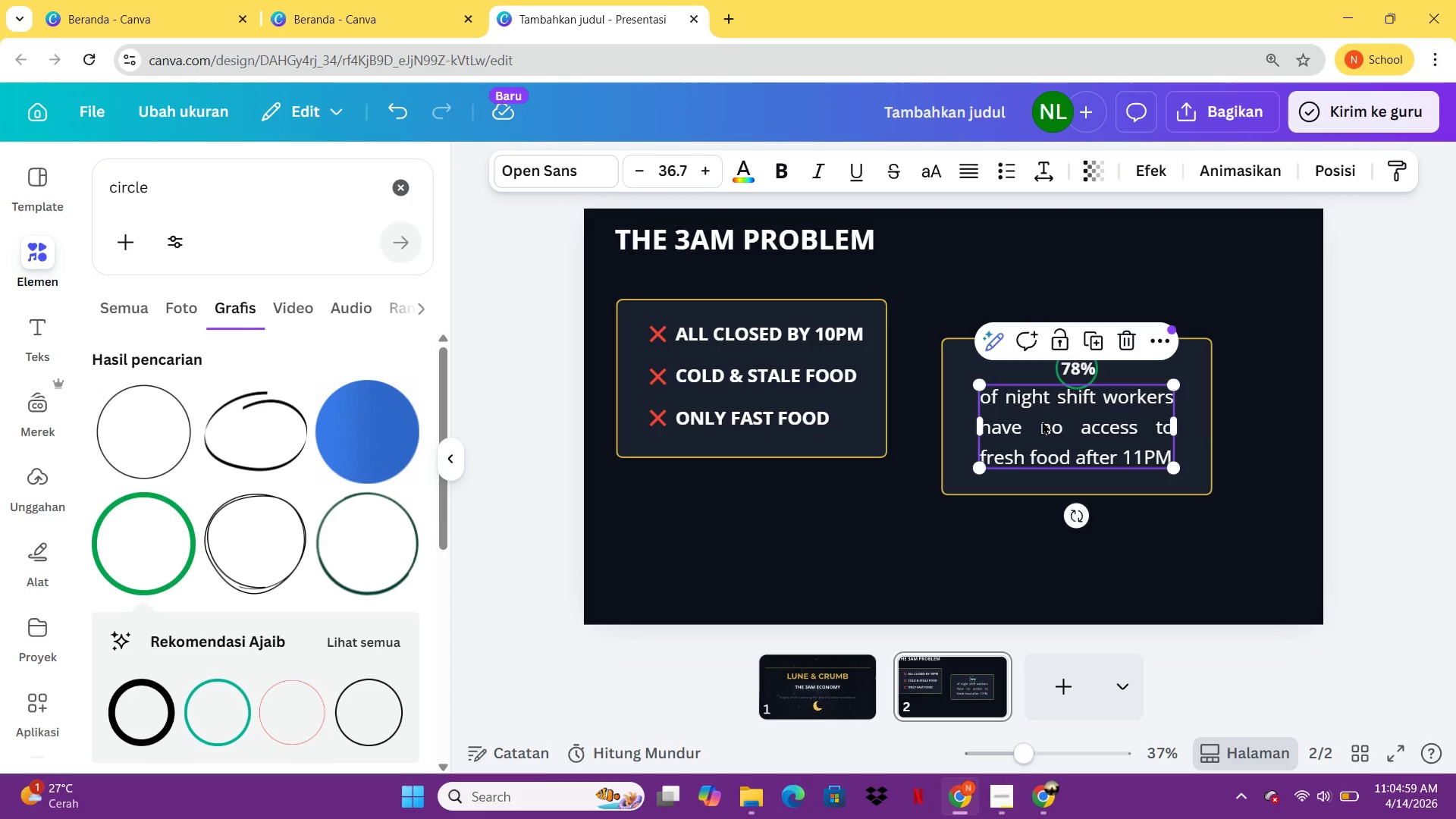 
key(ArrowDown)
 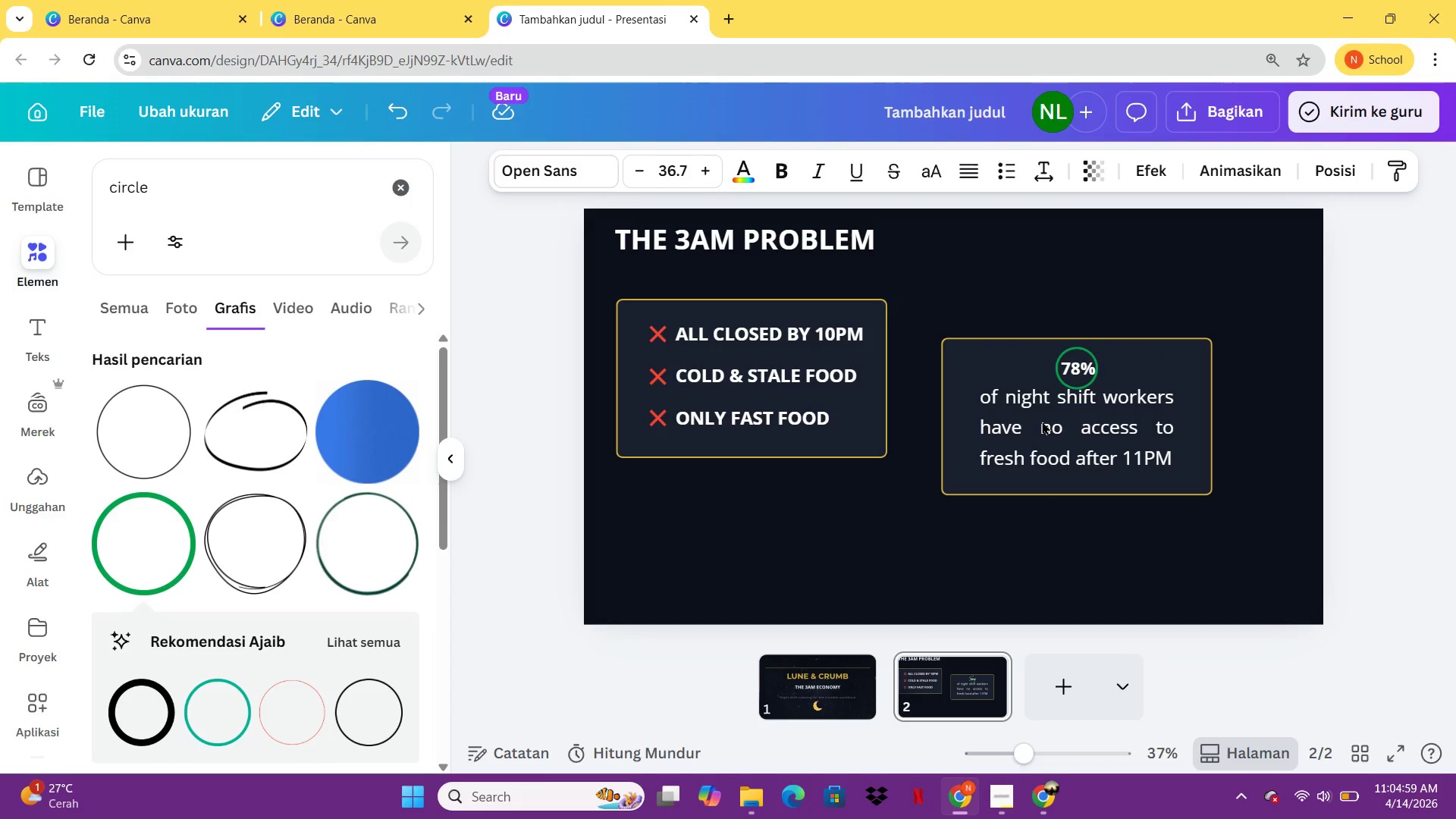 
key(ArrowDown)
 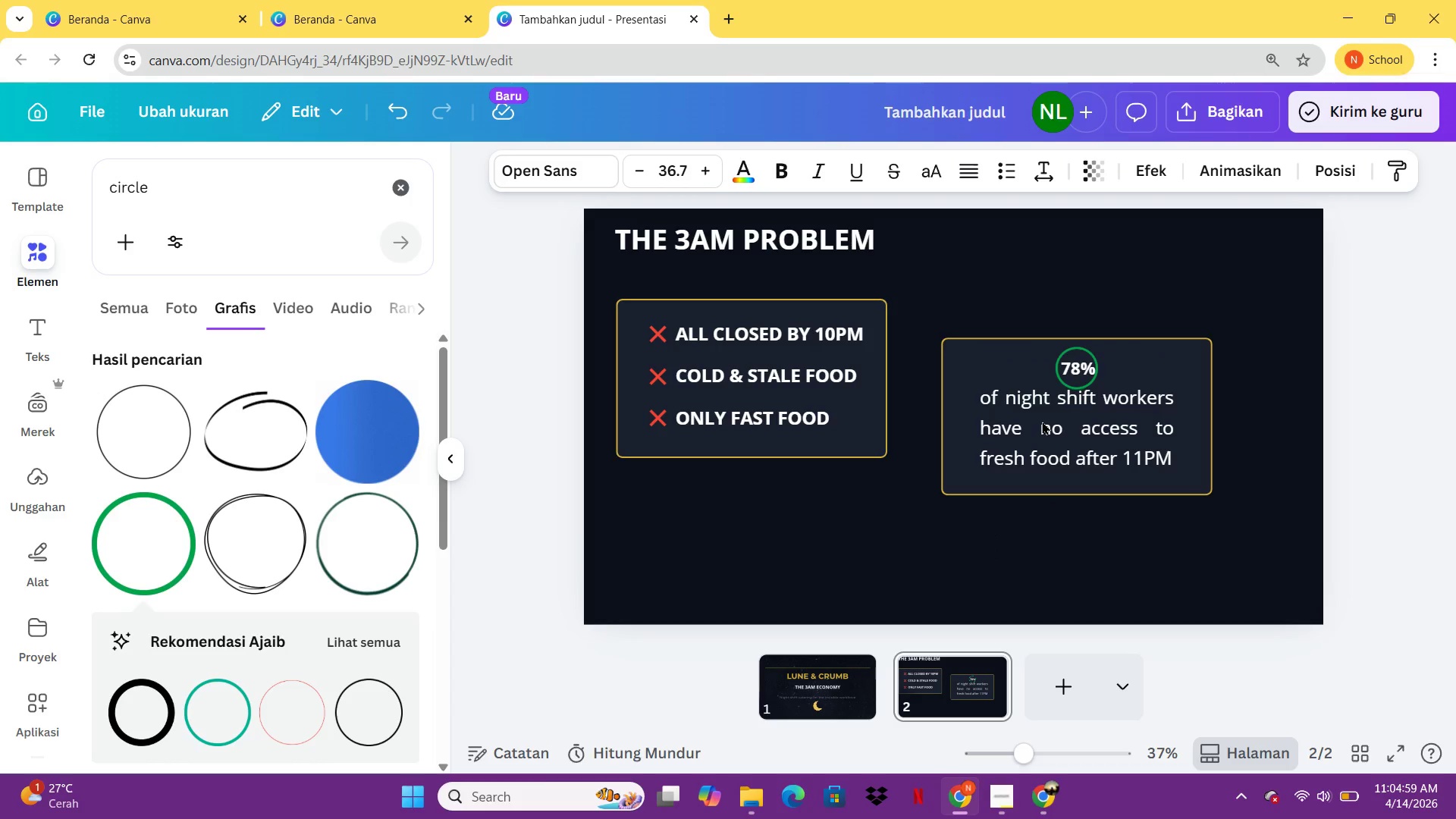 
key(ArrowDown)
 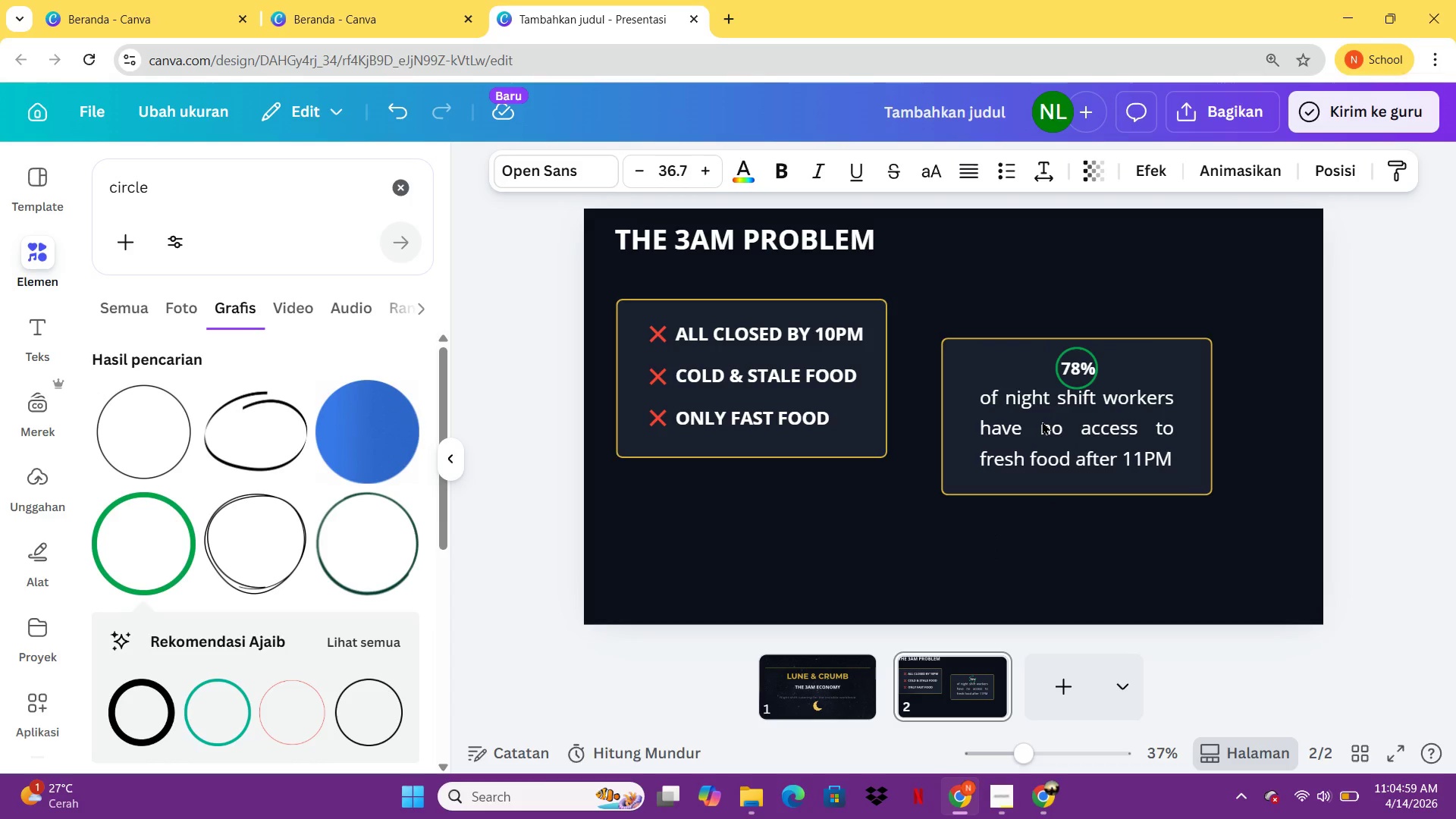 
key(ArrowDown)
 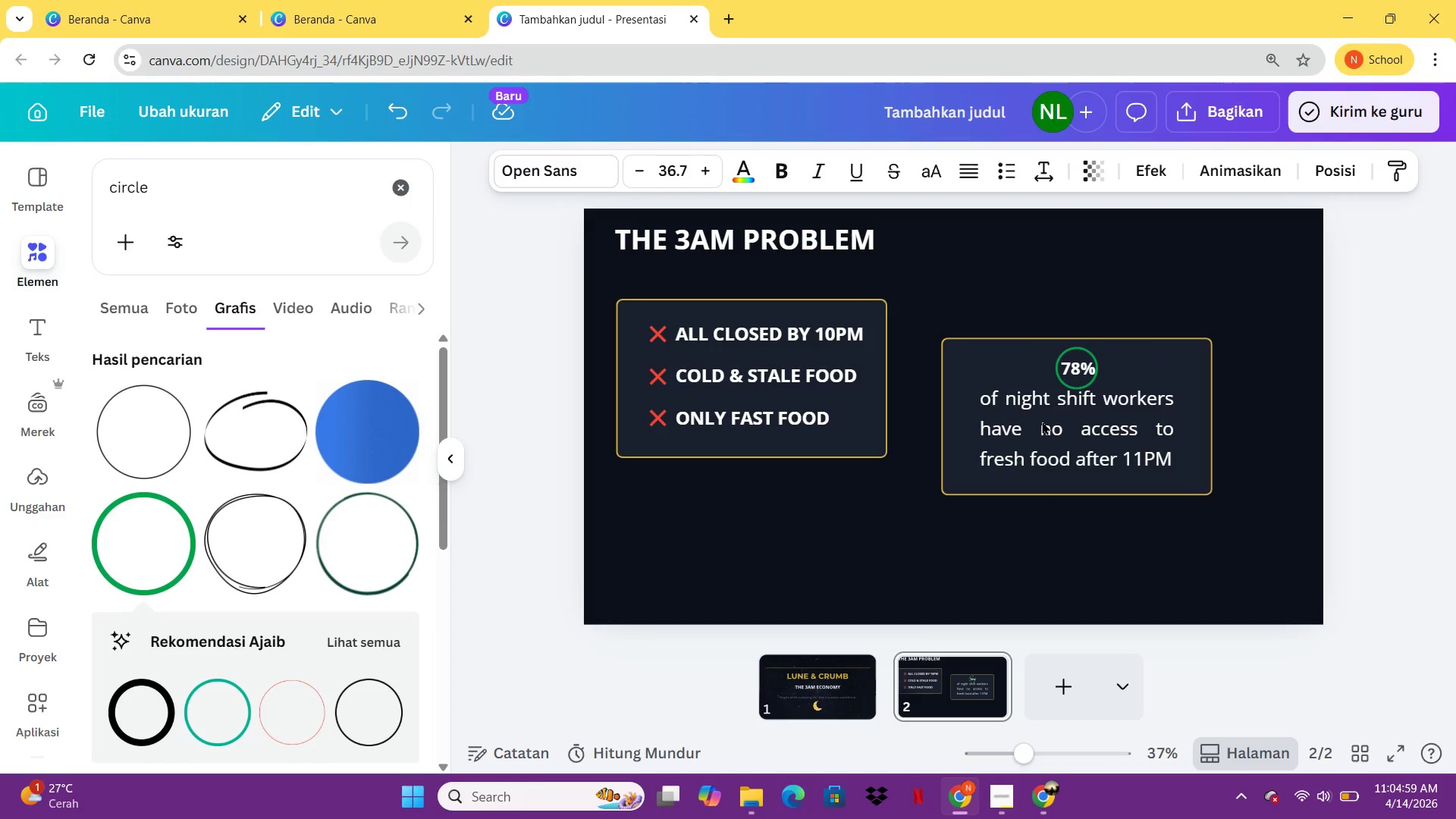 
key(ArrowDown)
 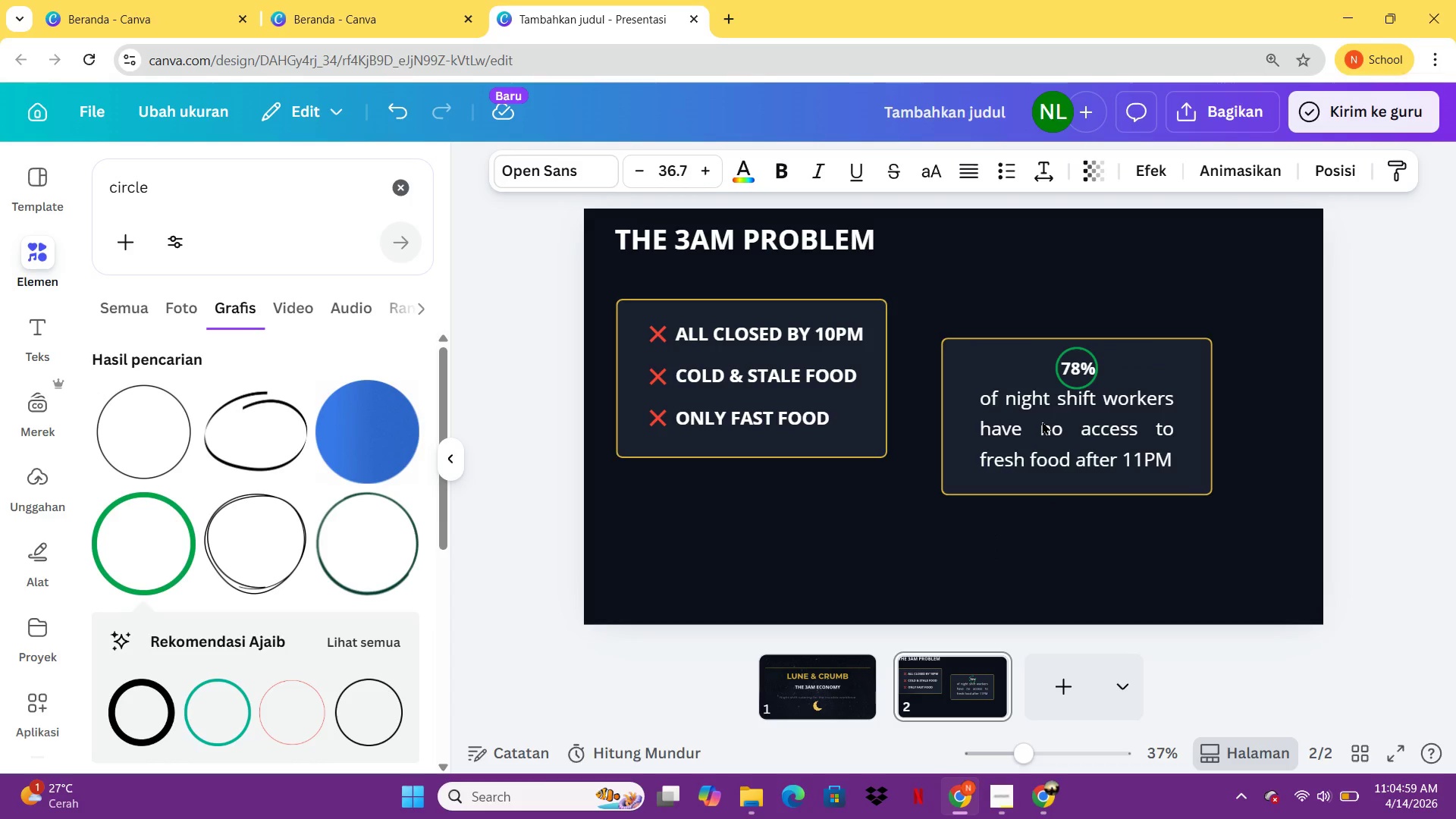 
key(ArrowDown)
 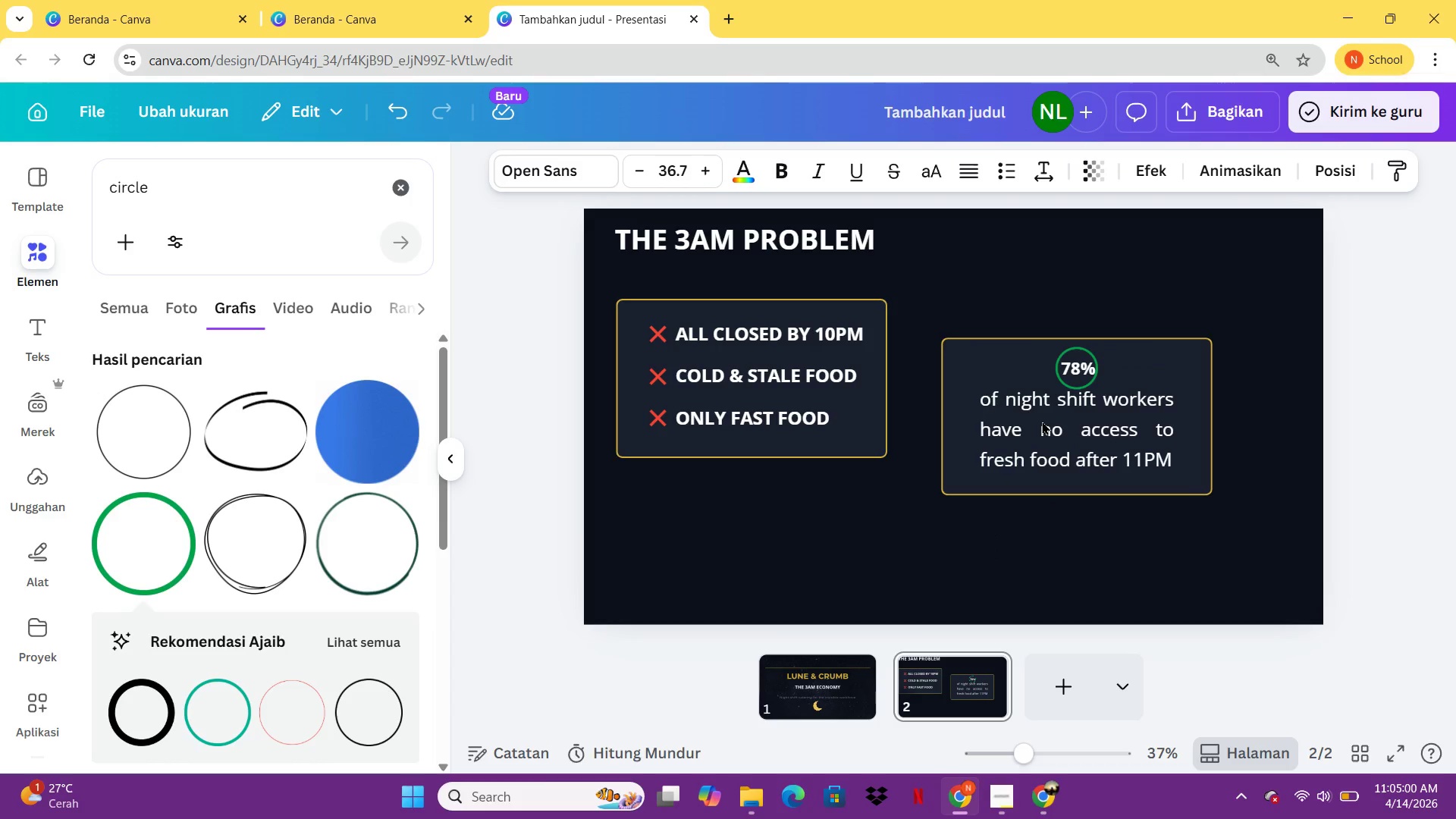 
hold_key(key=ArrowDown, duration=0.91)
 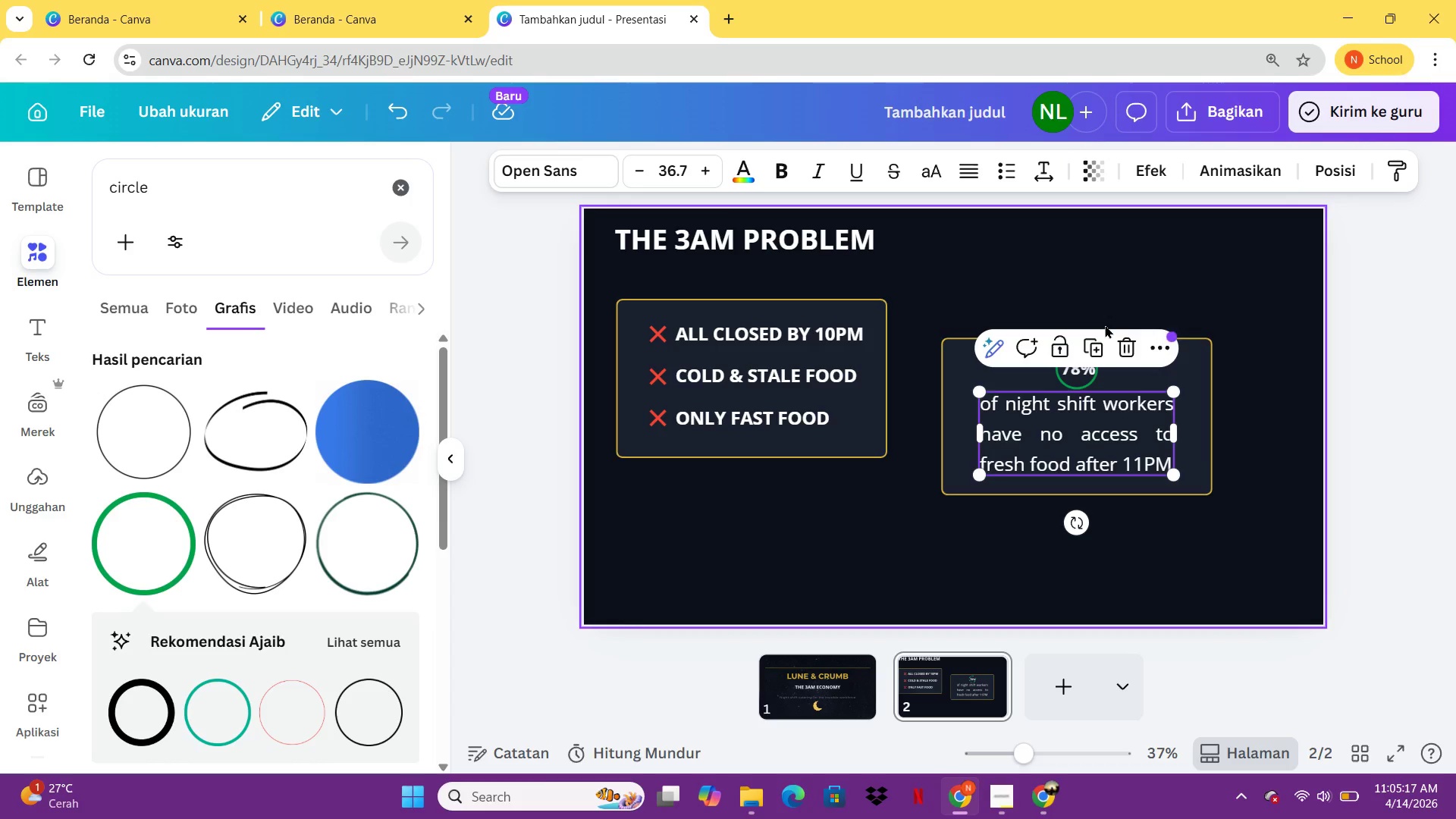 
wait(21.88)
 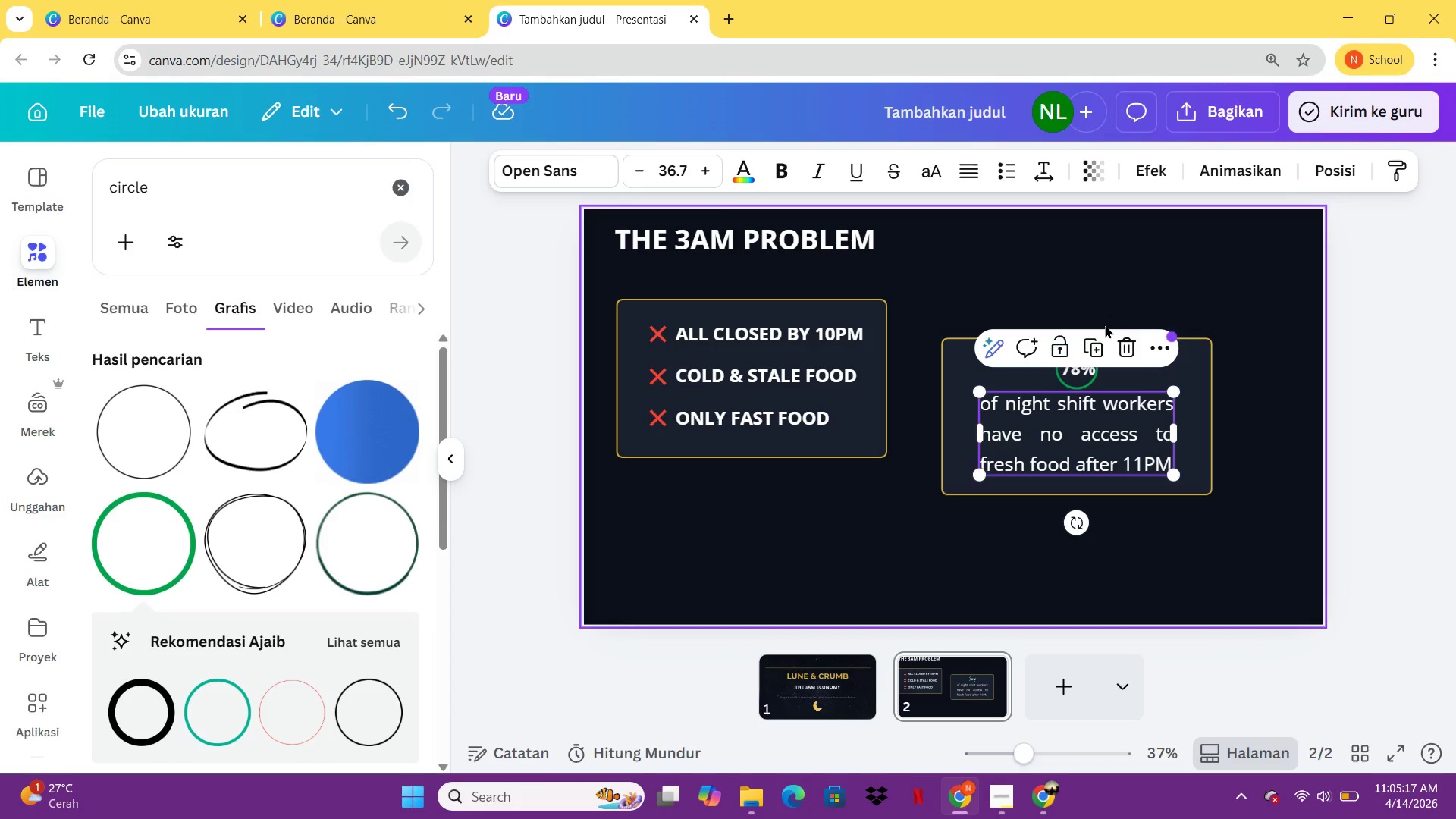 
left_click_drag(start_coordinate=[711, 250], to_coordinate=[714, 263])
 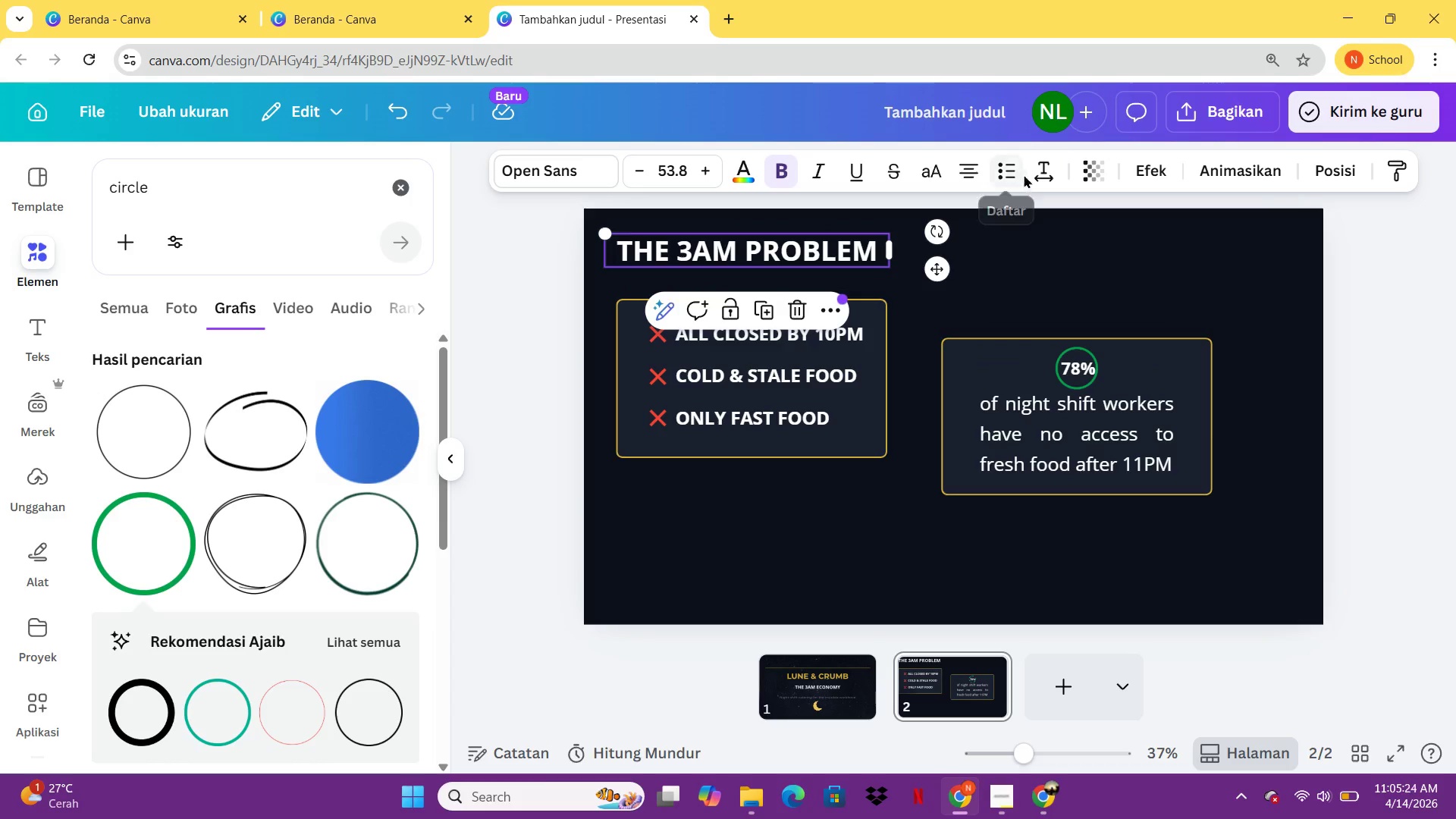 
left_click([1048, 175])
 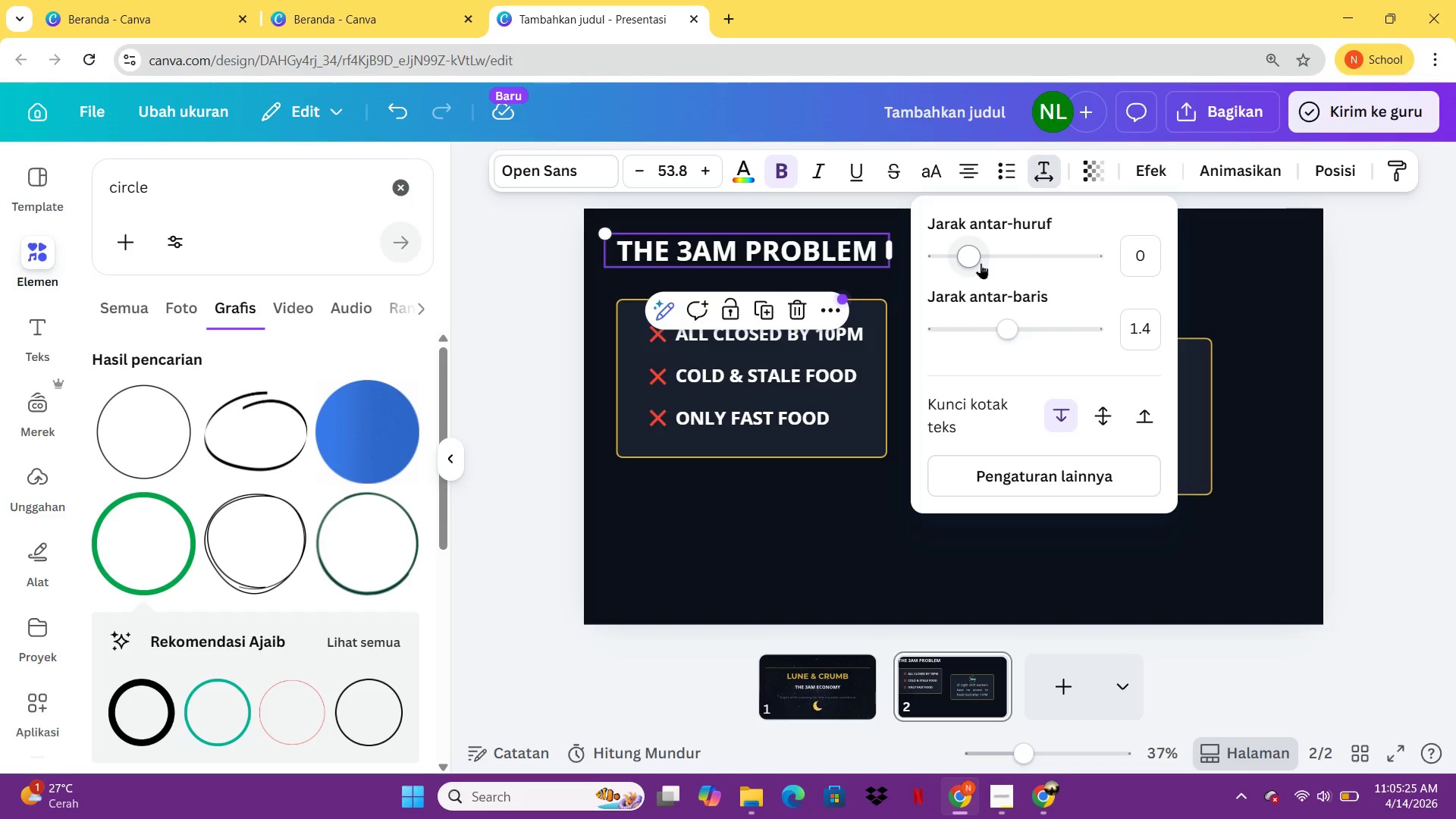 
left_click_drag(start_coordinate=[981, 263], to_coordinate=[994, 263])
 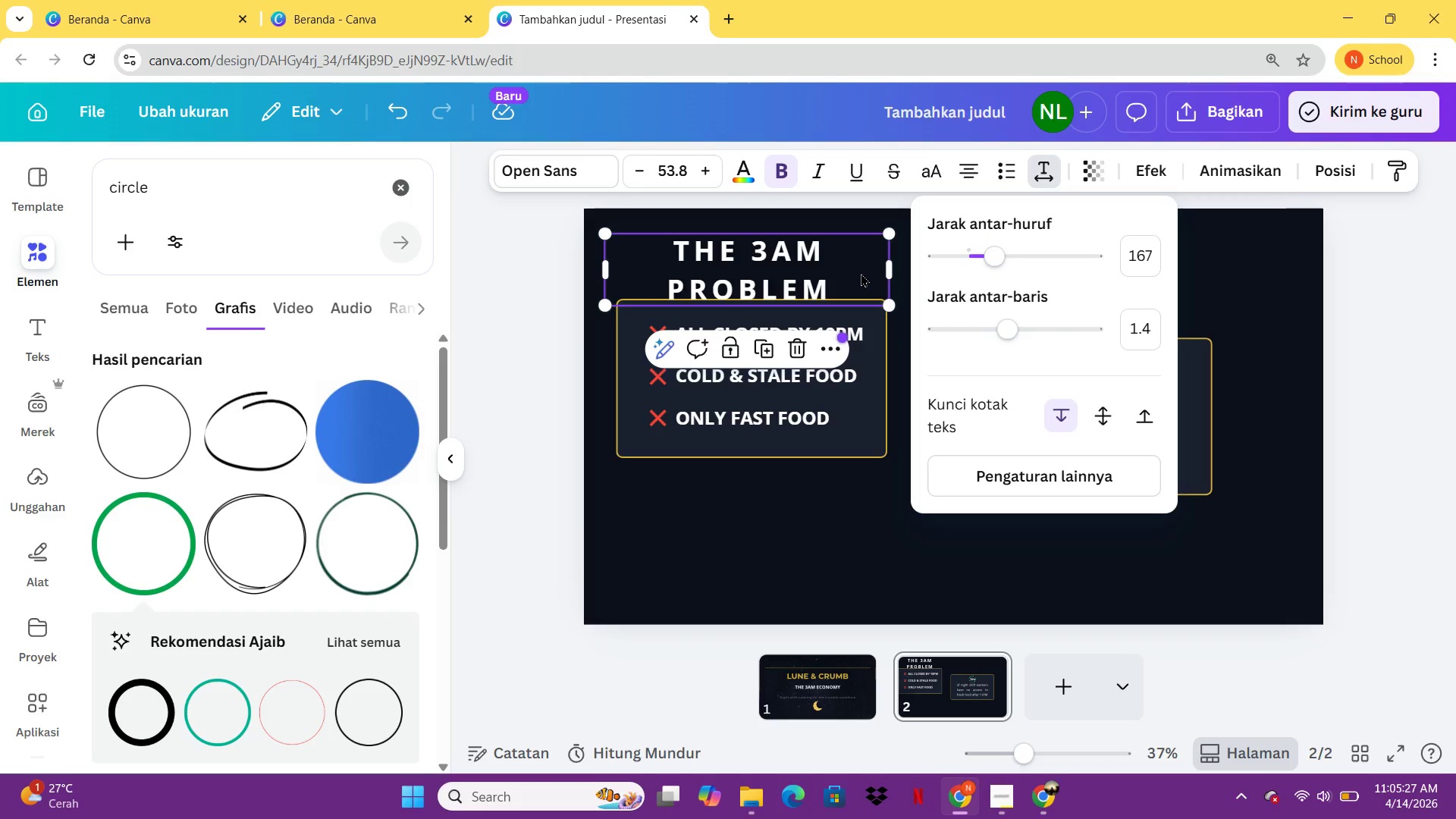 
left_click([861, 273])
 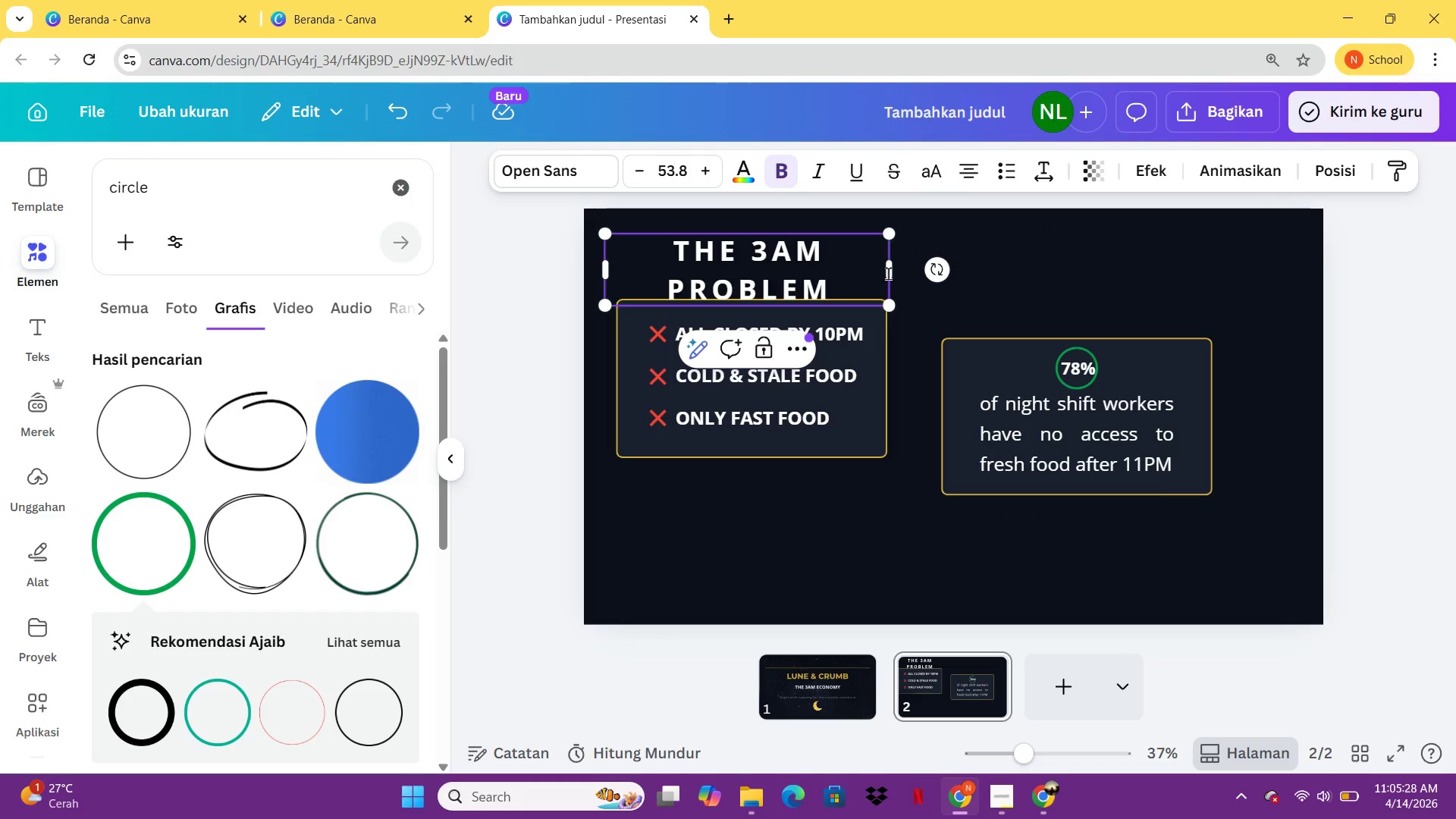 
left_click([974, 315])
 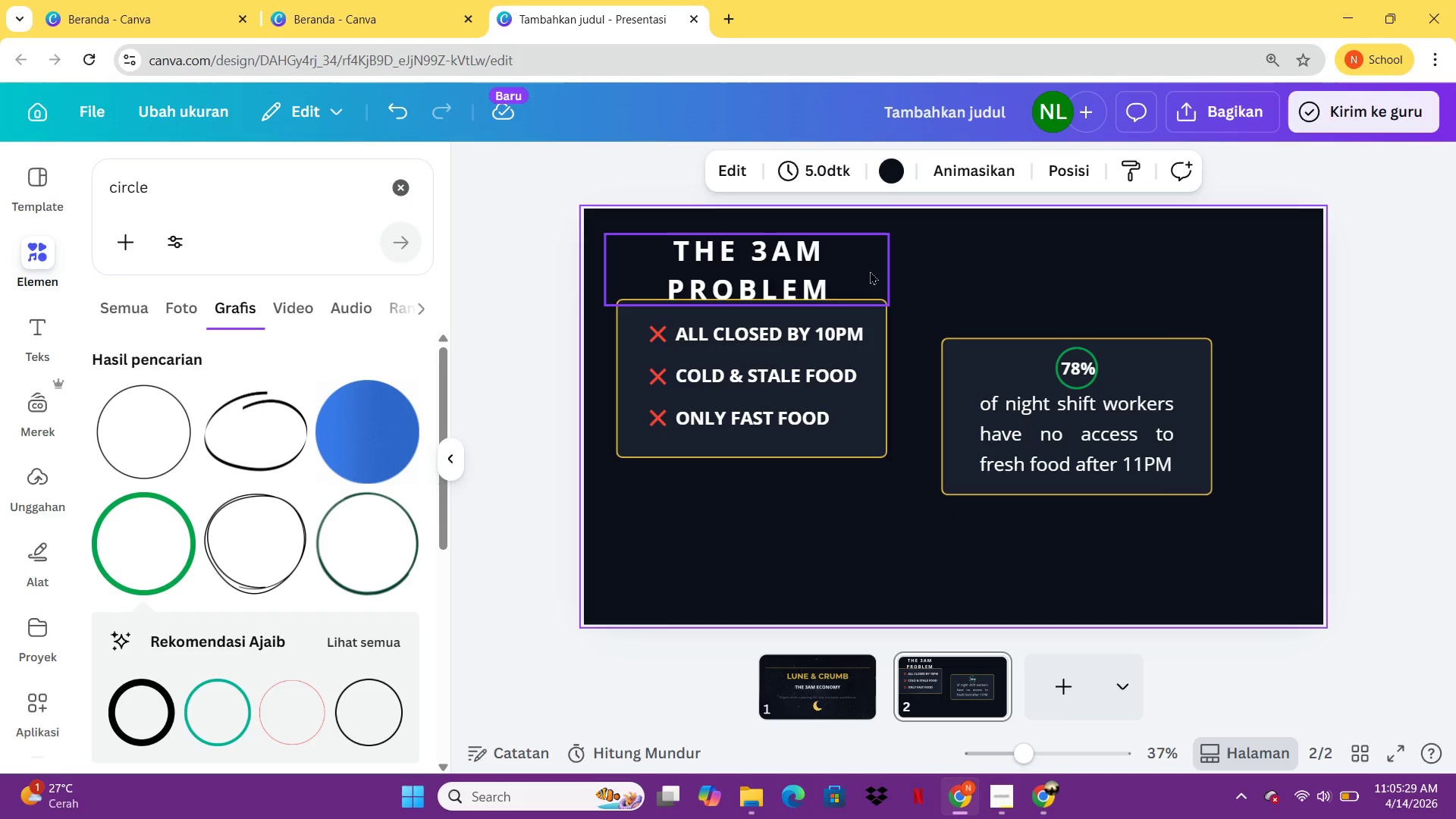 
left_click([817, 275])
 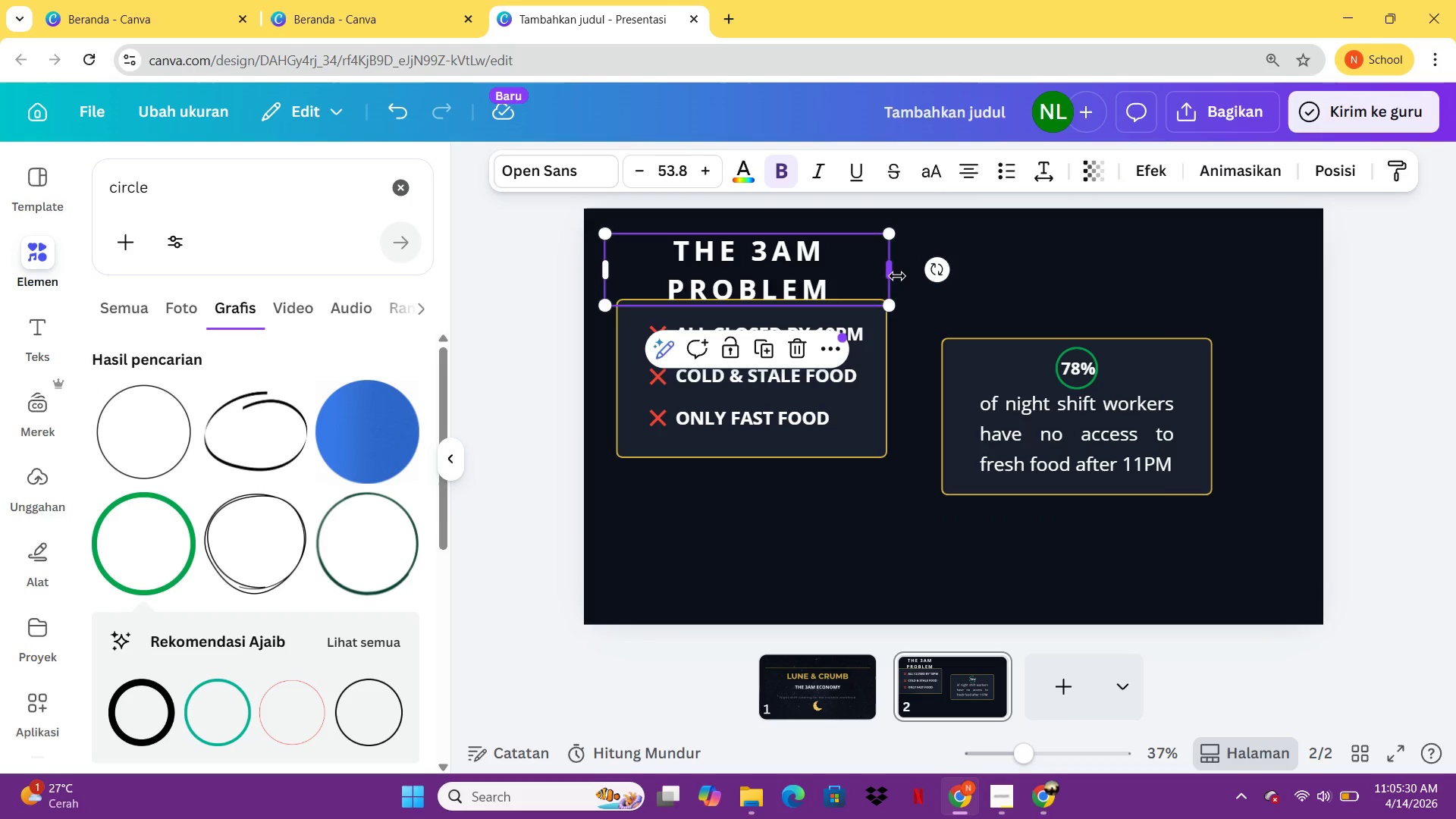 
left_click_drag(start_coordinate=[889, 273], to_coordinate=[981, 272])
 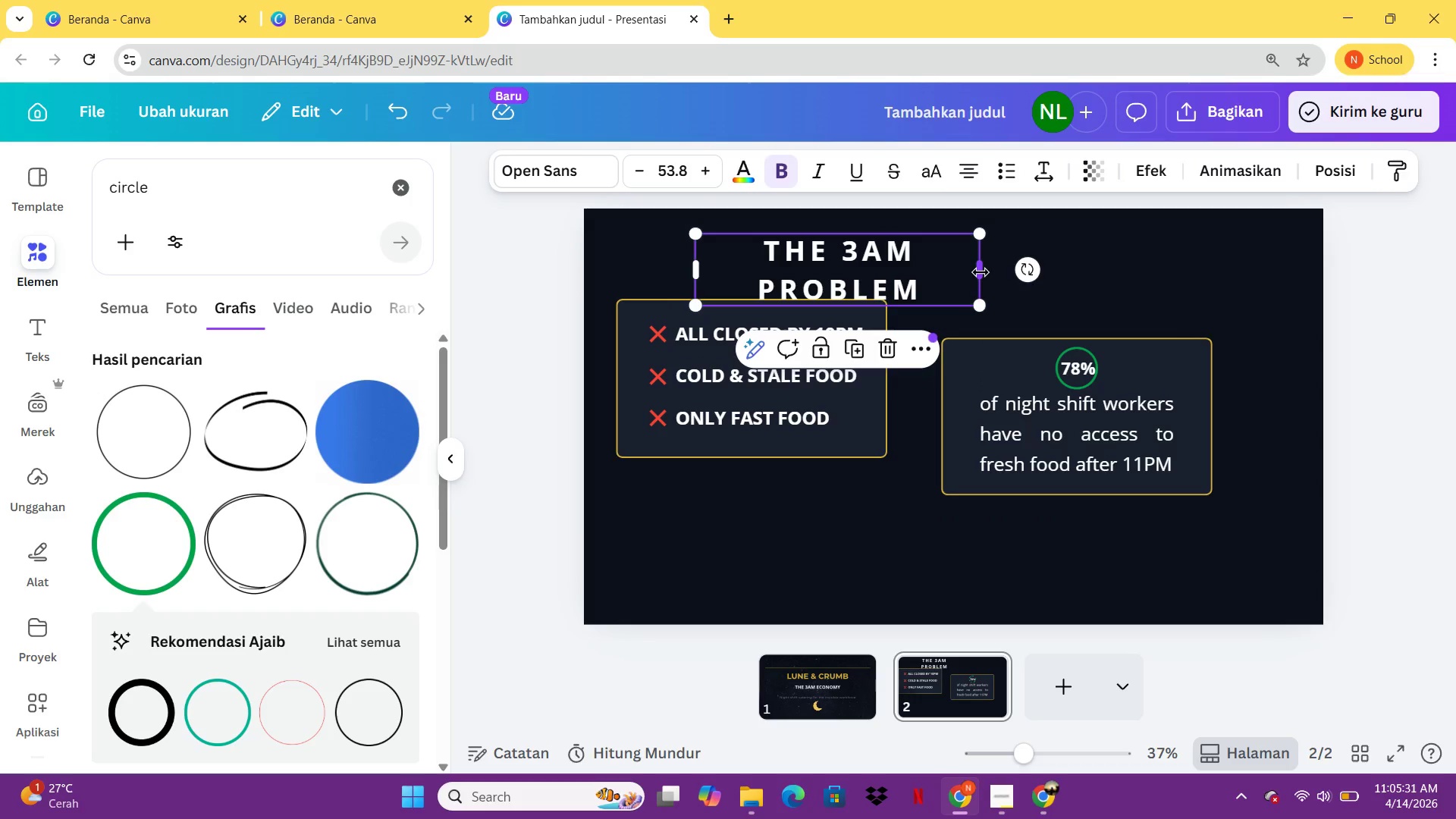 
left_click_drag(start_coordinate=[981, 272], to_coordinate=[1053, 280])
 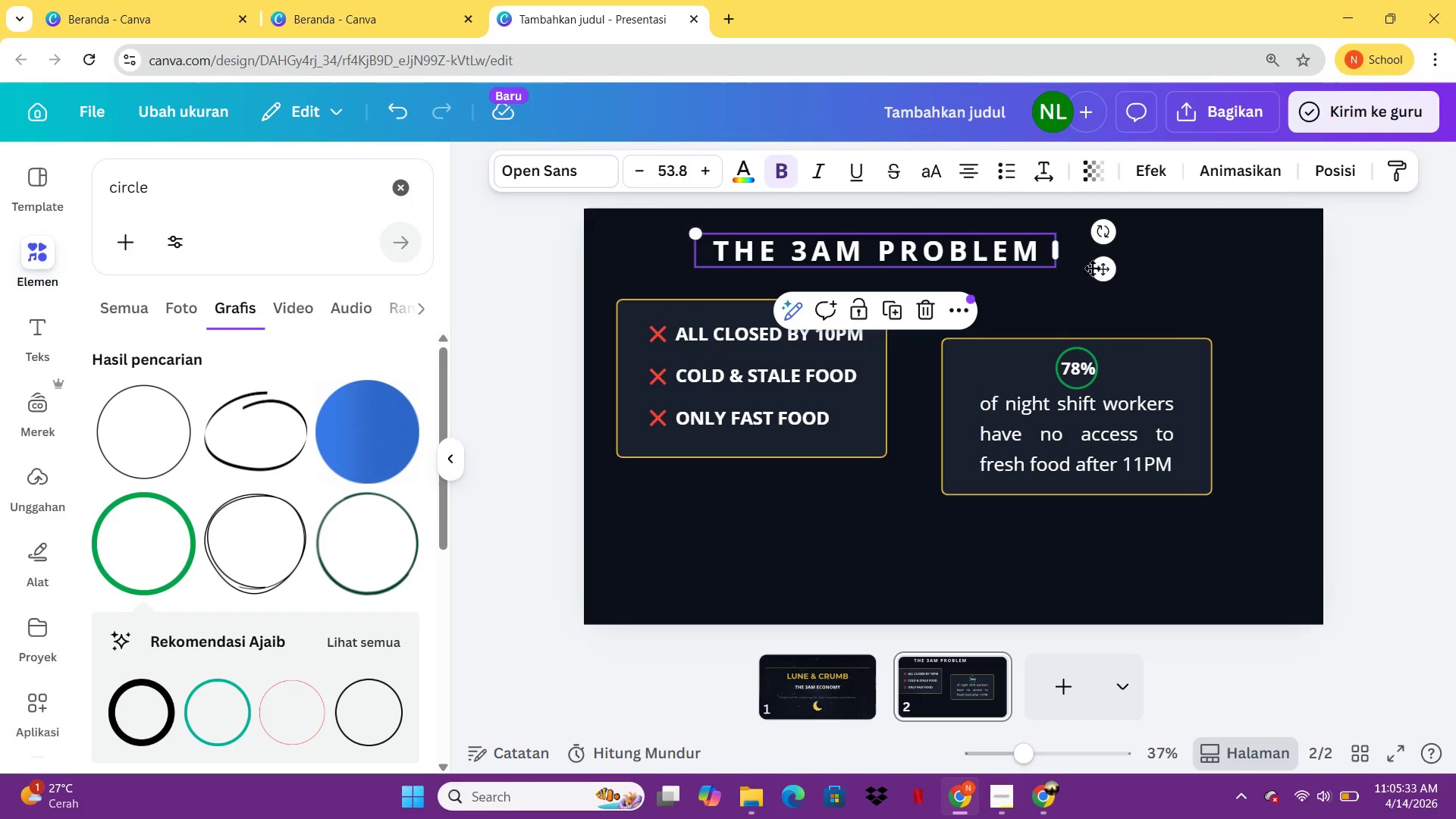 
left_click_drag(start_coordinate=[1094, 268], to_coordinate=[1004, 263])
 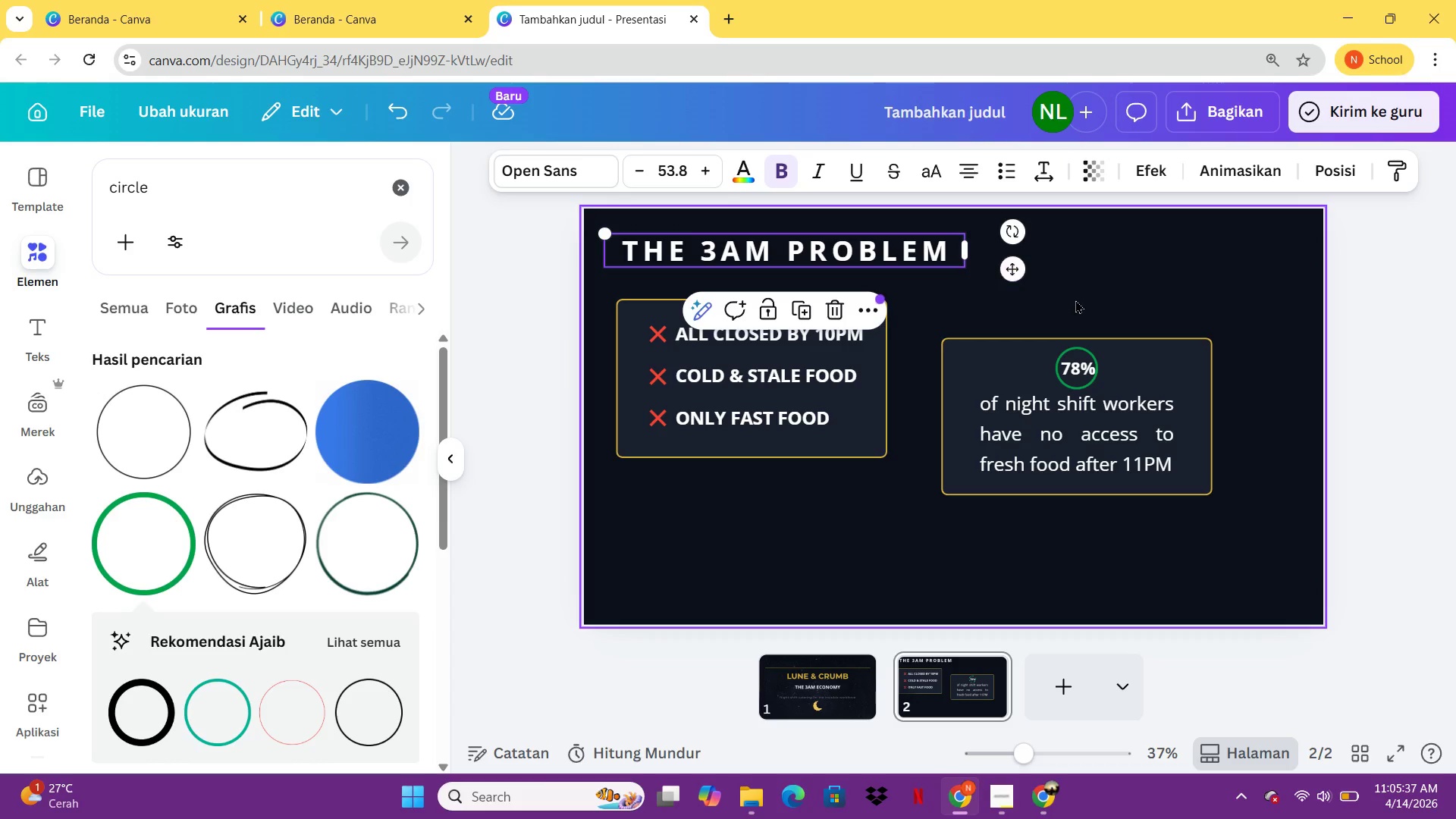 
left_click([1075, 300])
 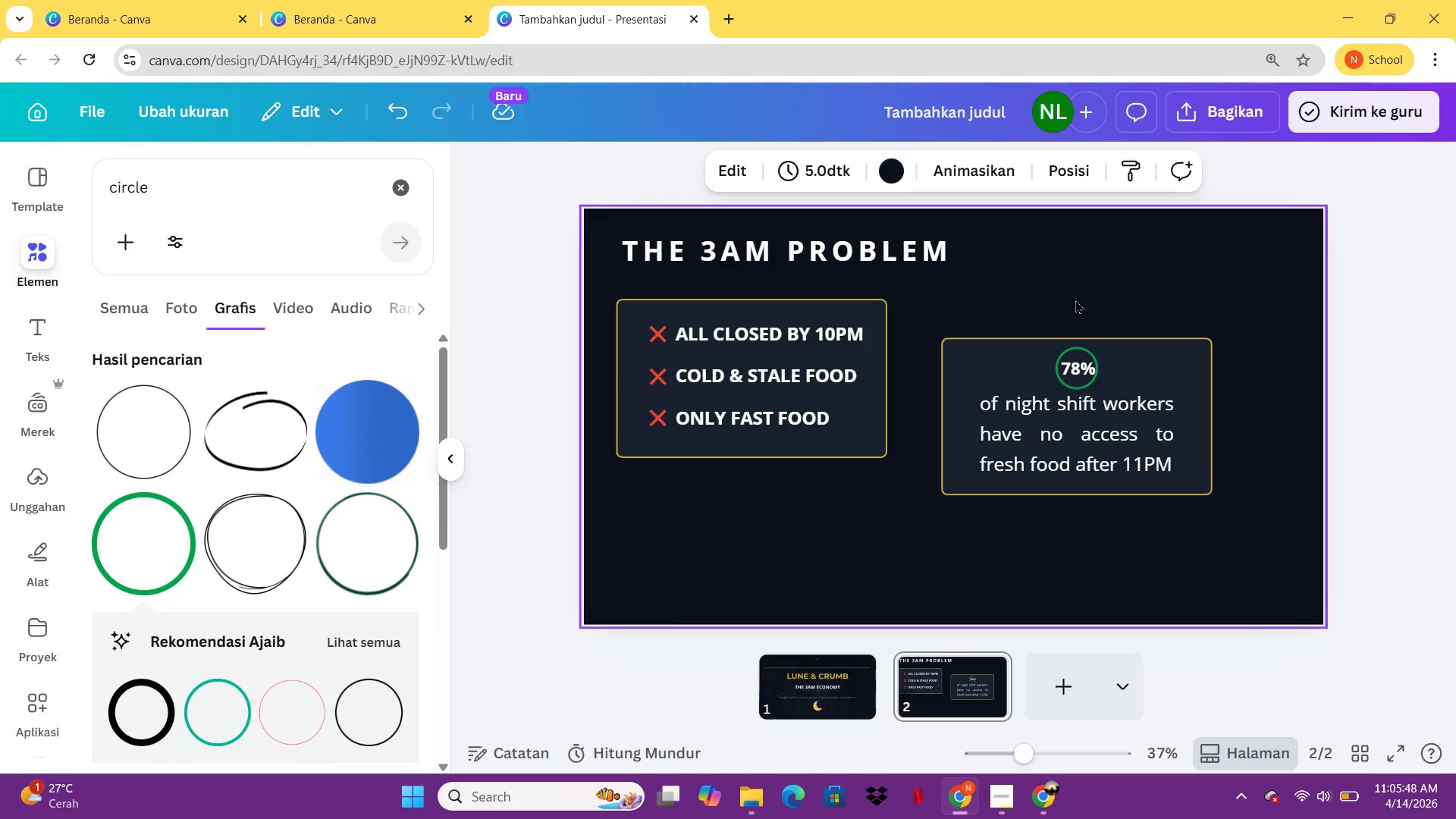 
wait(15.11)
 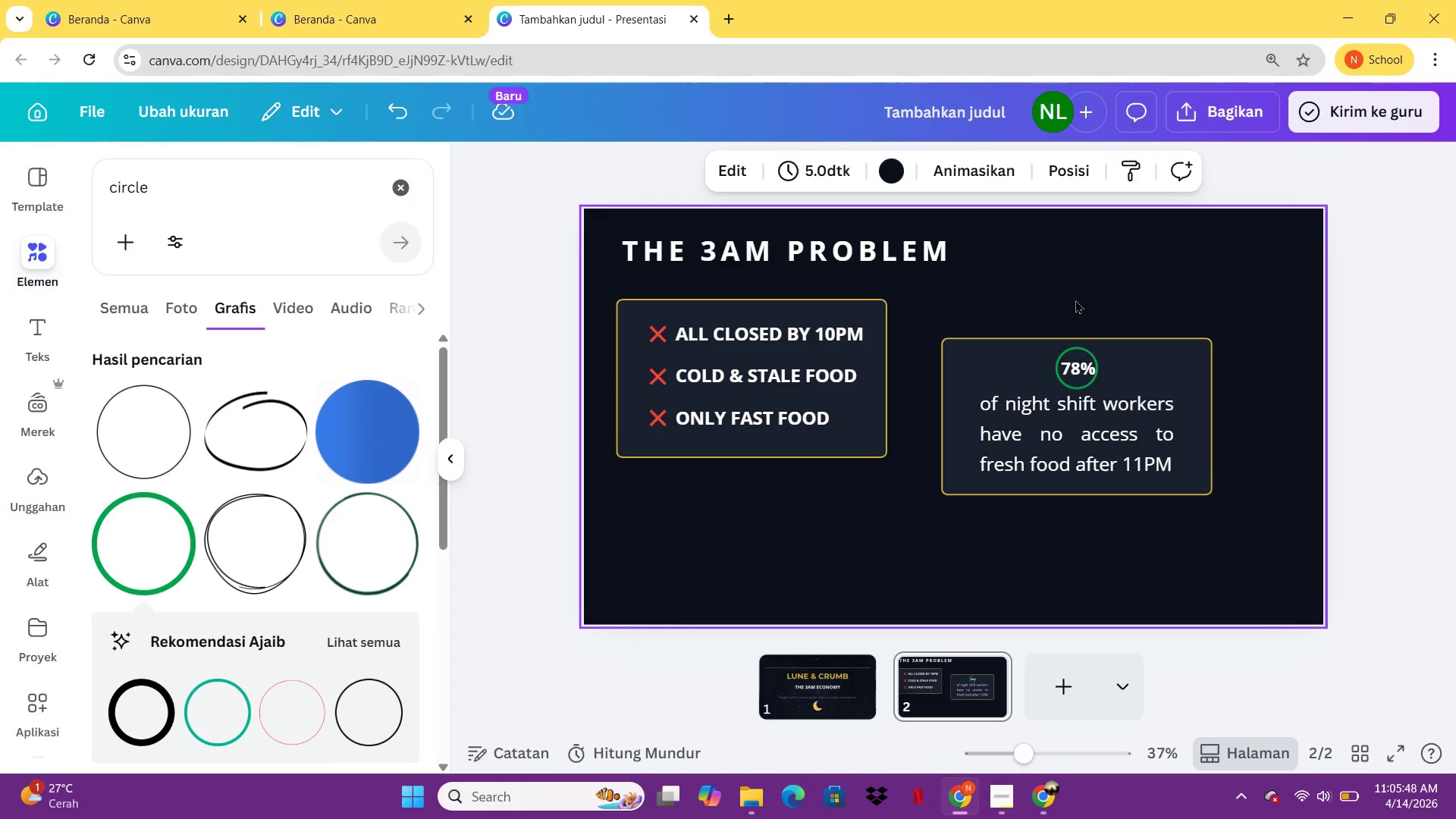 
left_click([1094, 354])
 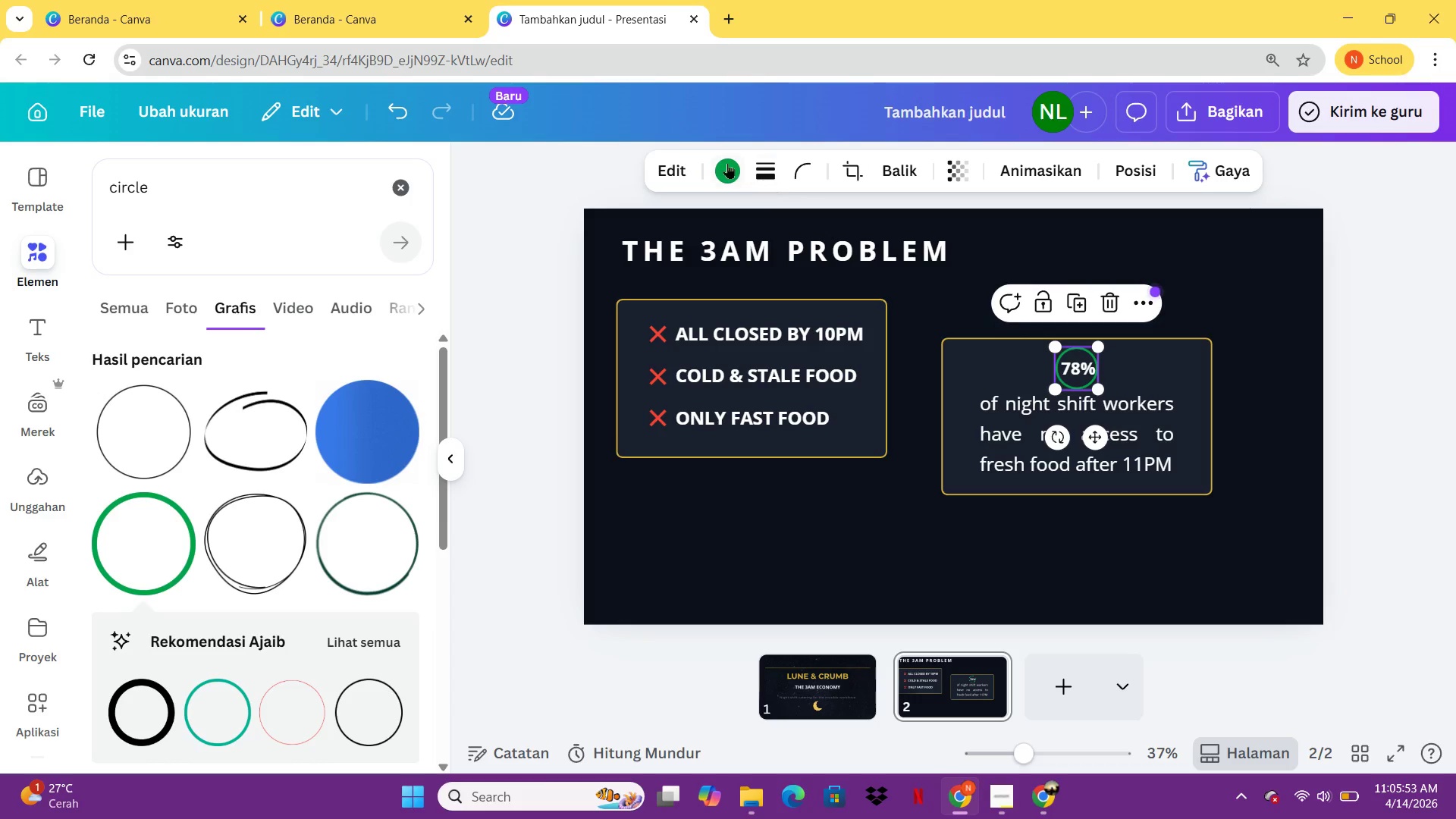 
left_click([723, 161])
 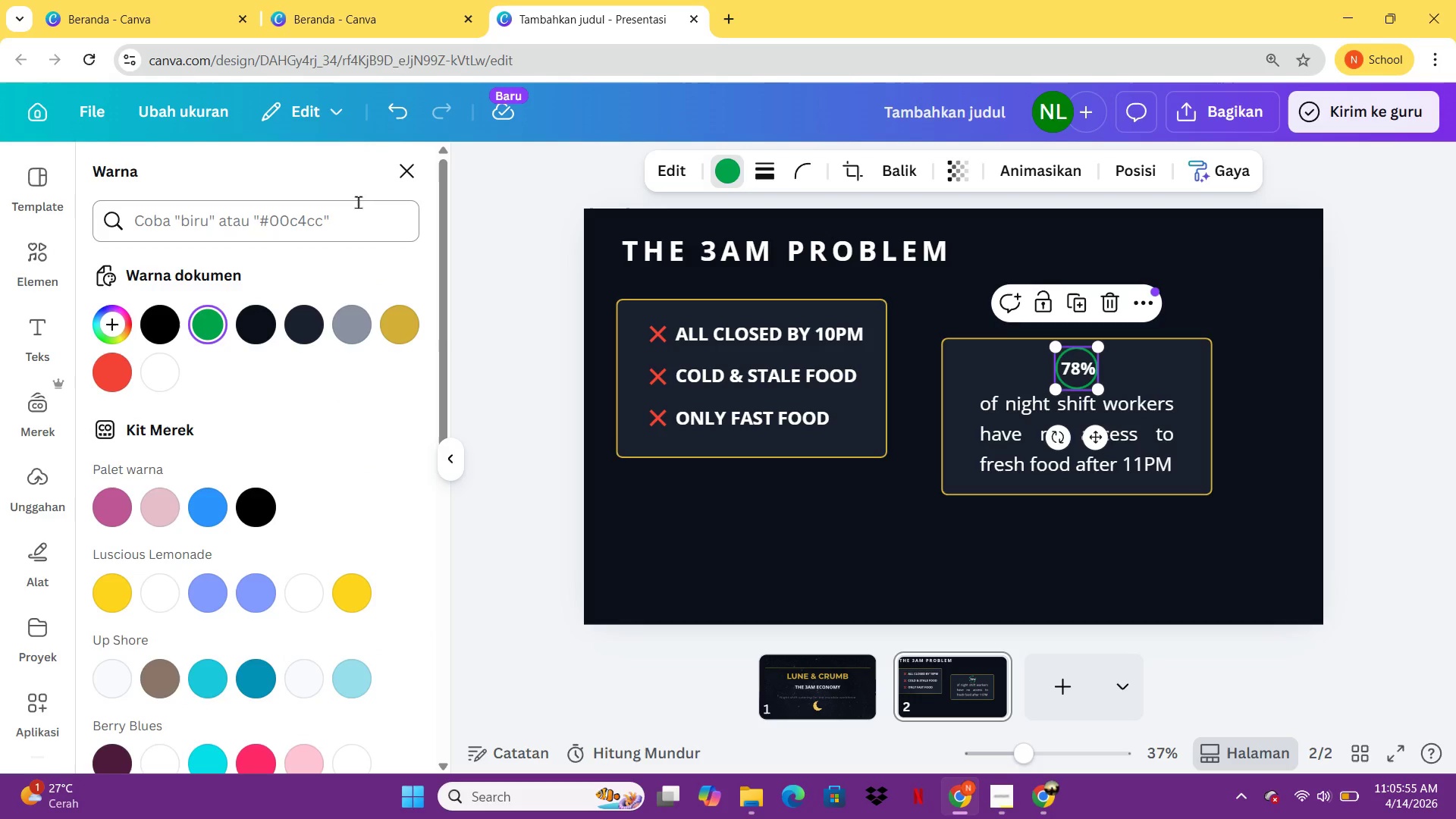 
left_click([358, 204])
 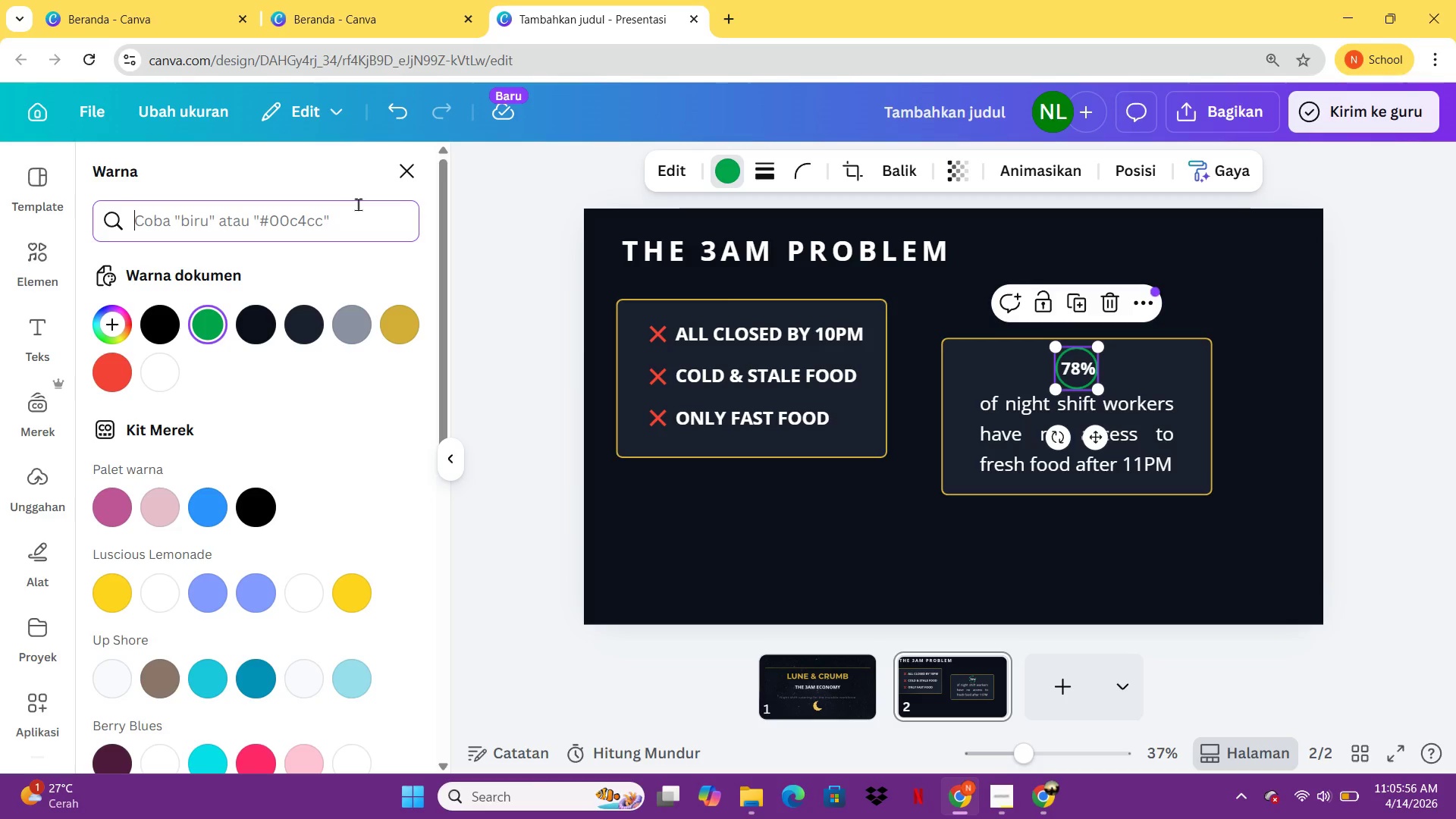 
type(o)
key(Backspace)
type(0a)
 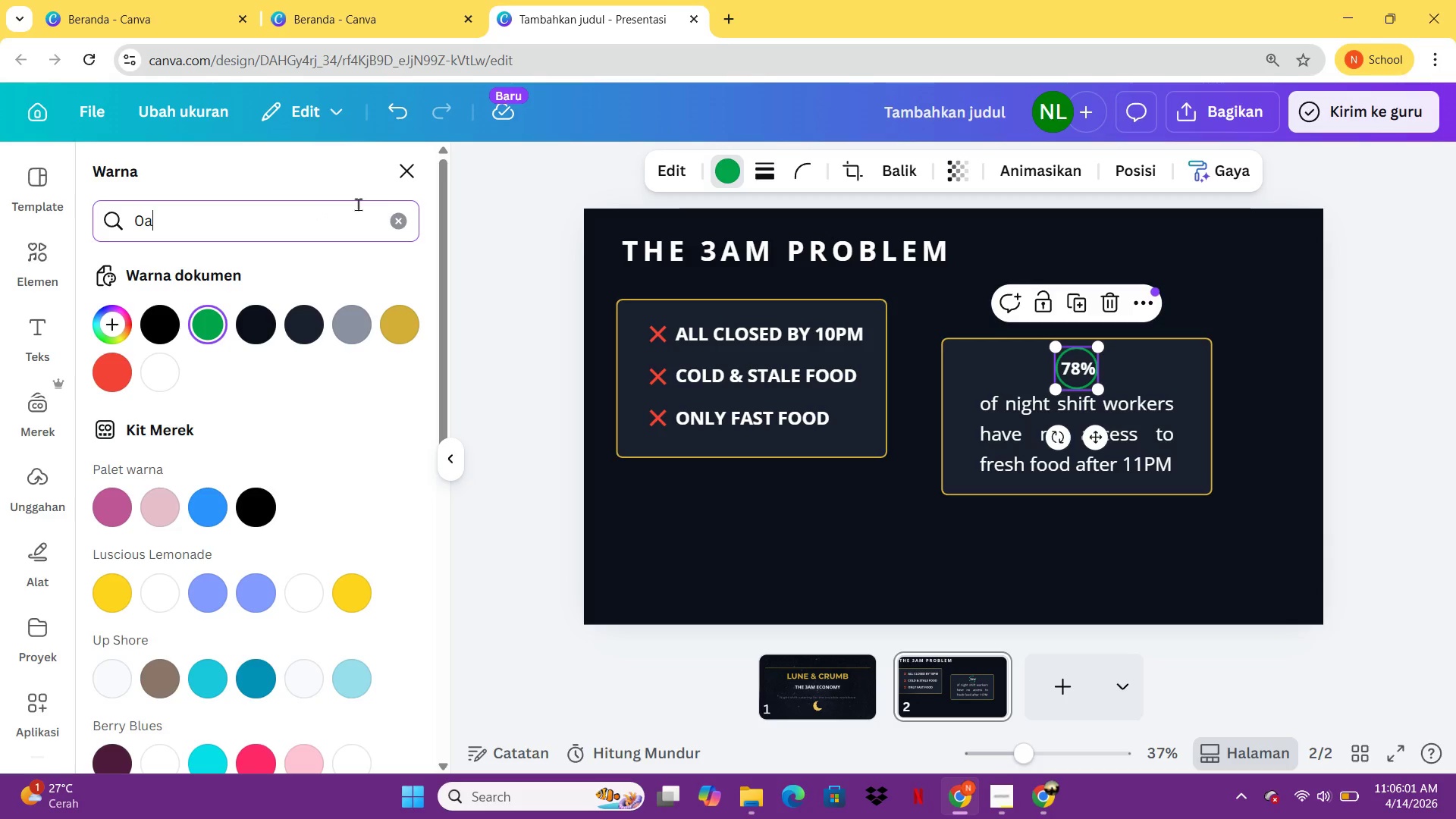 
type(0f1a)
 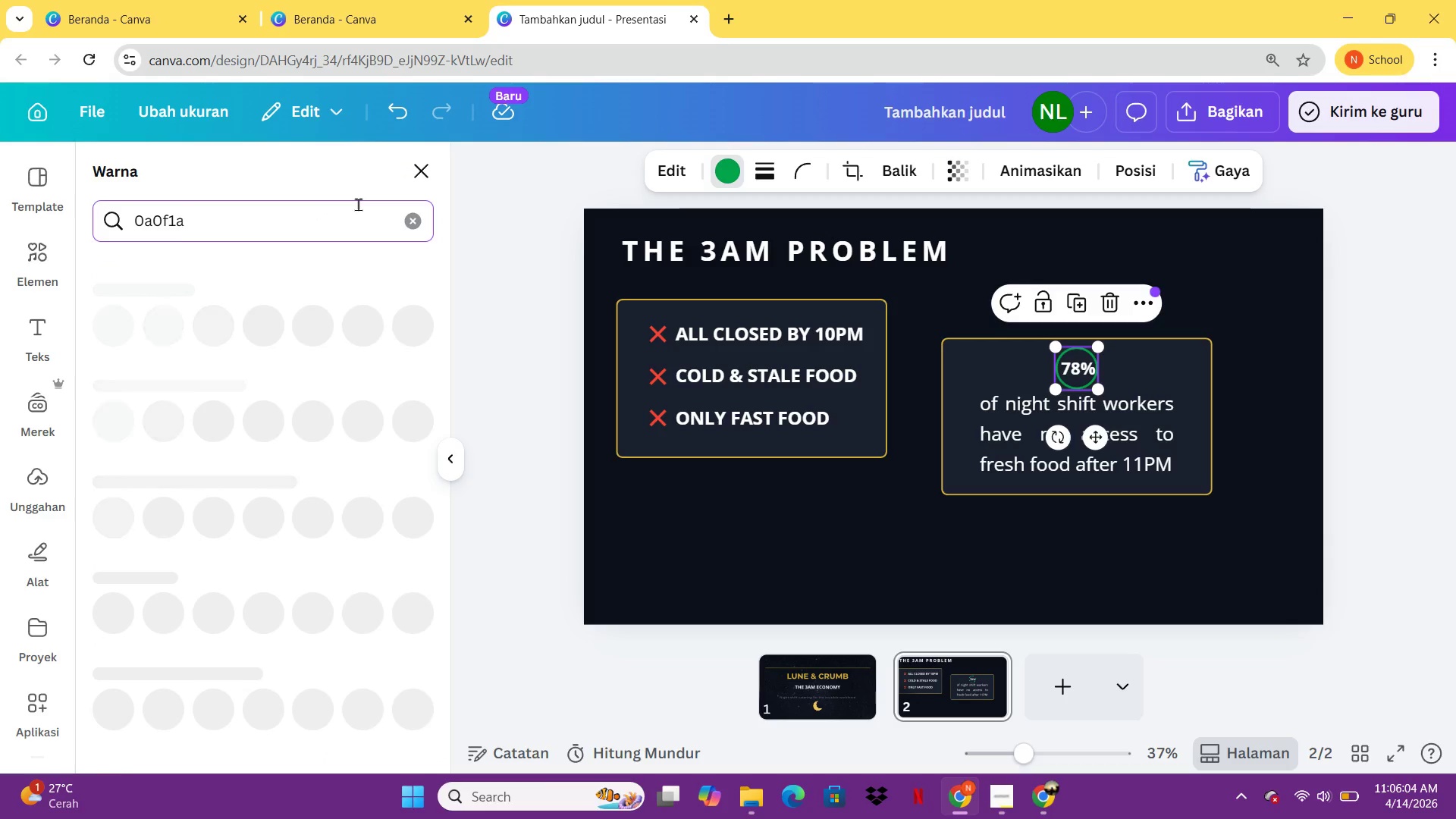 
key(Enter)
 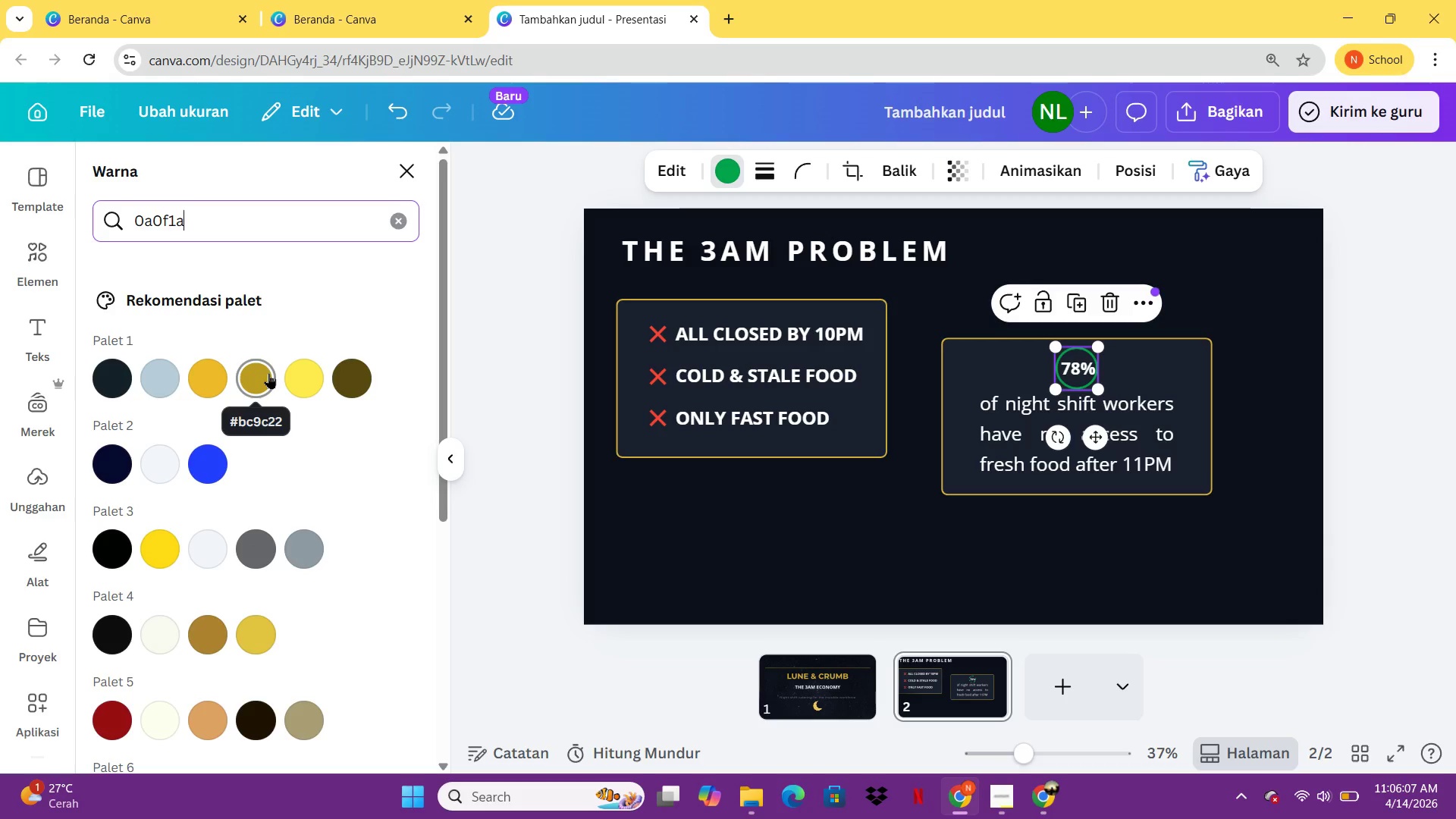 
left_click([268, 373])
 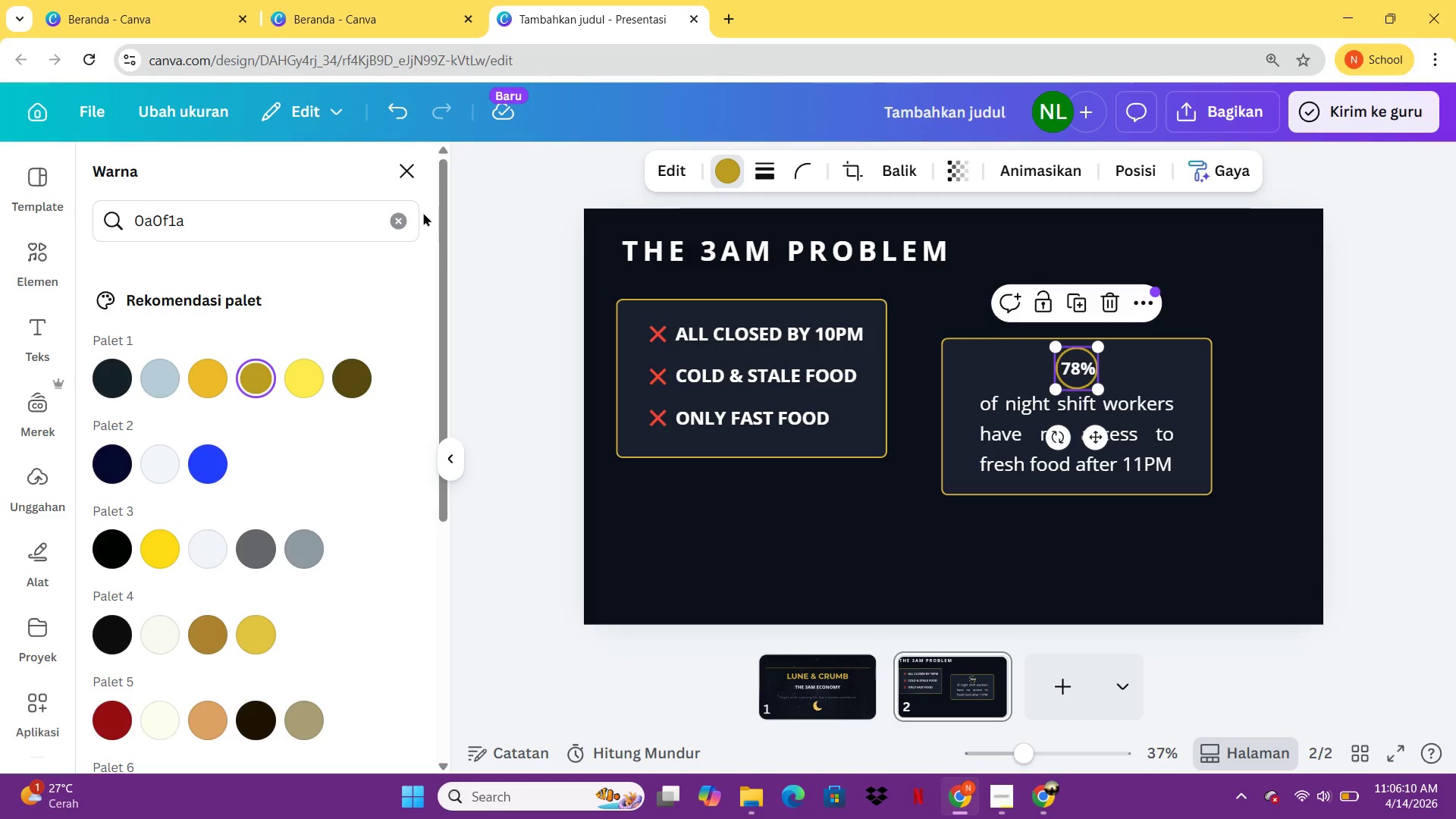 
left_click([395, 223])
 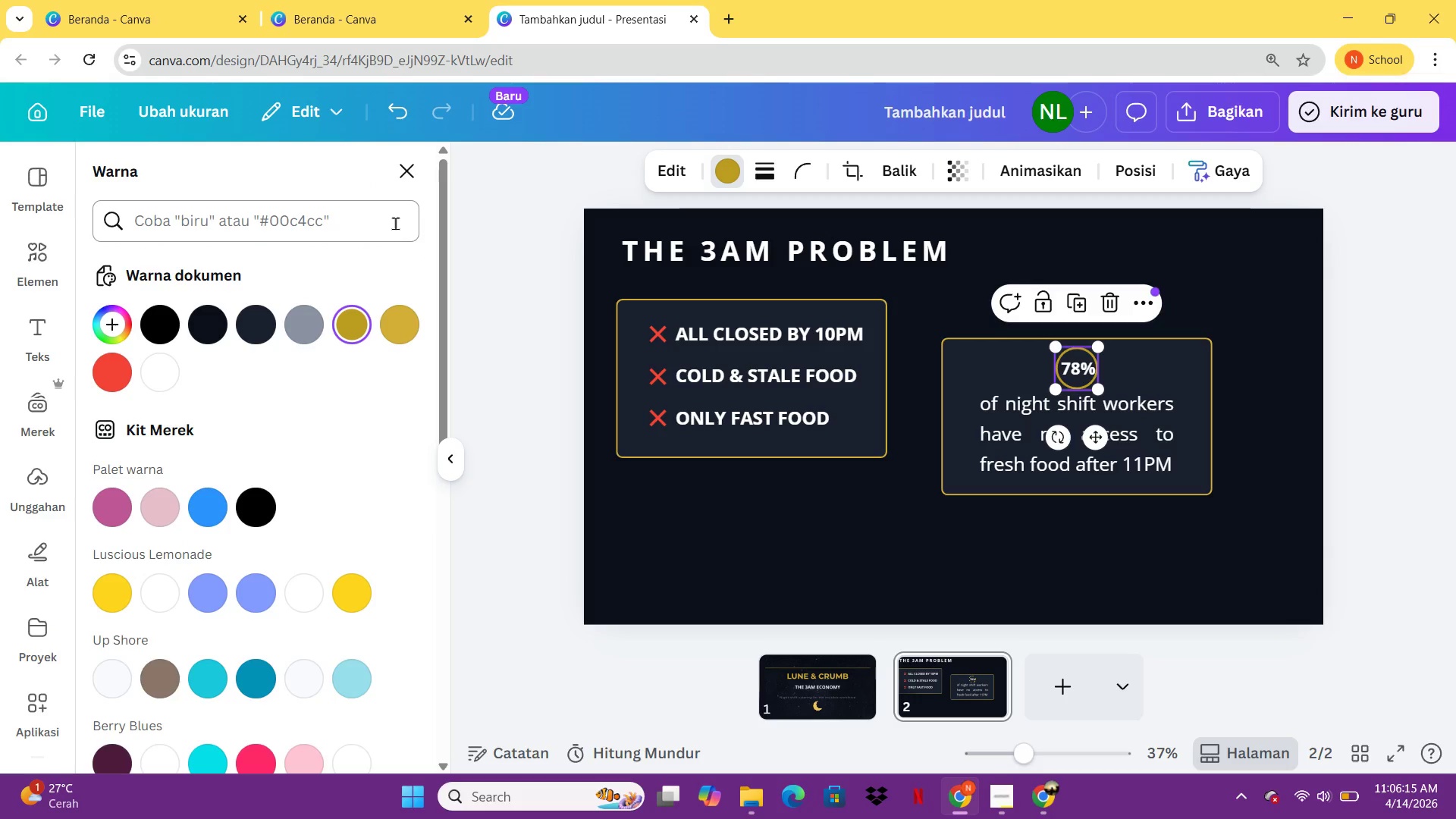 
wait(5.94)
 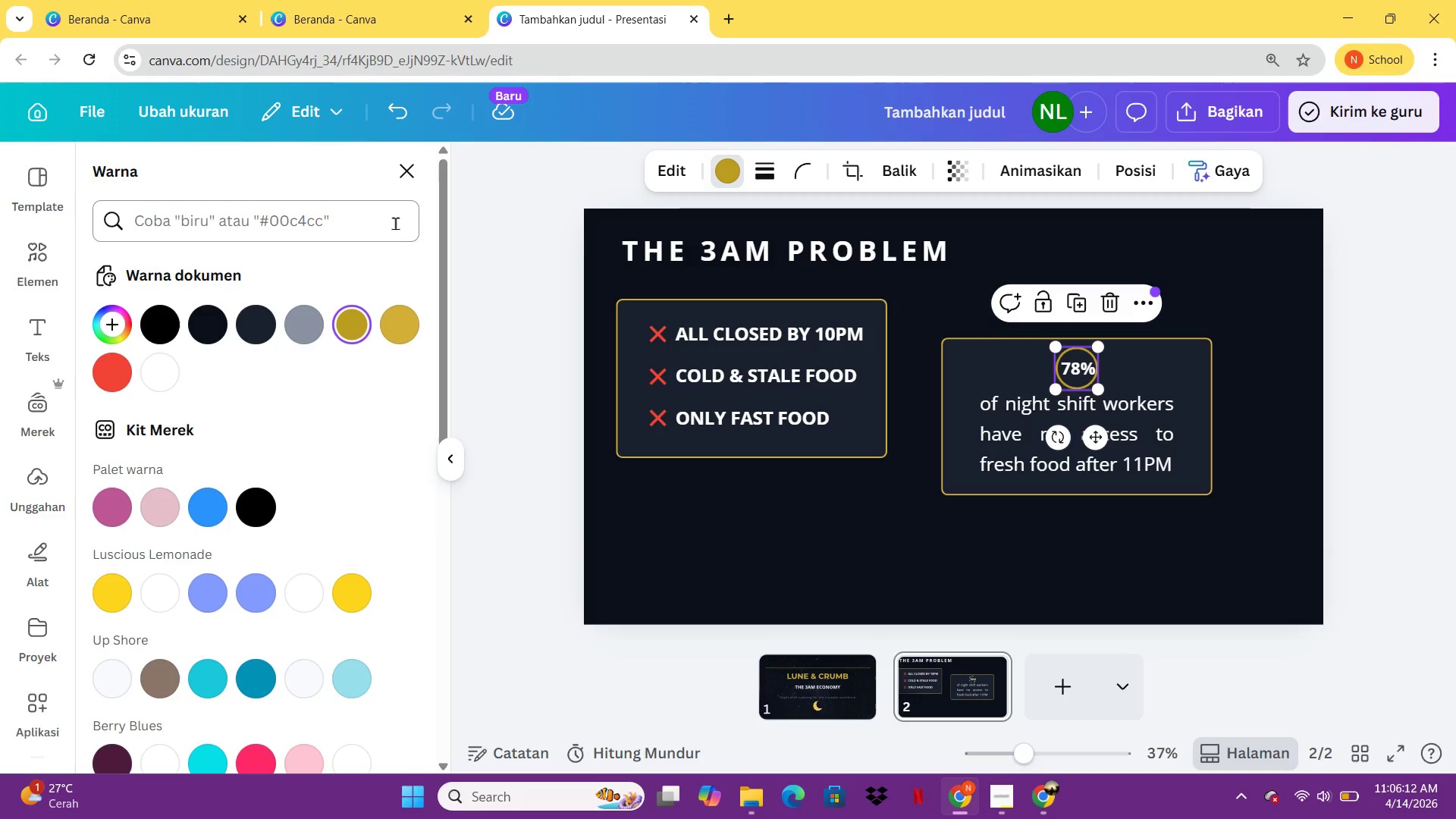 
left_click([1004, 420])
 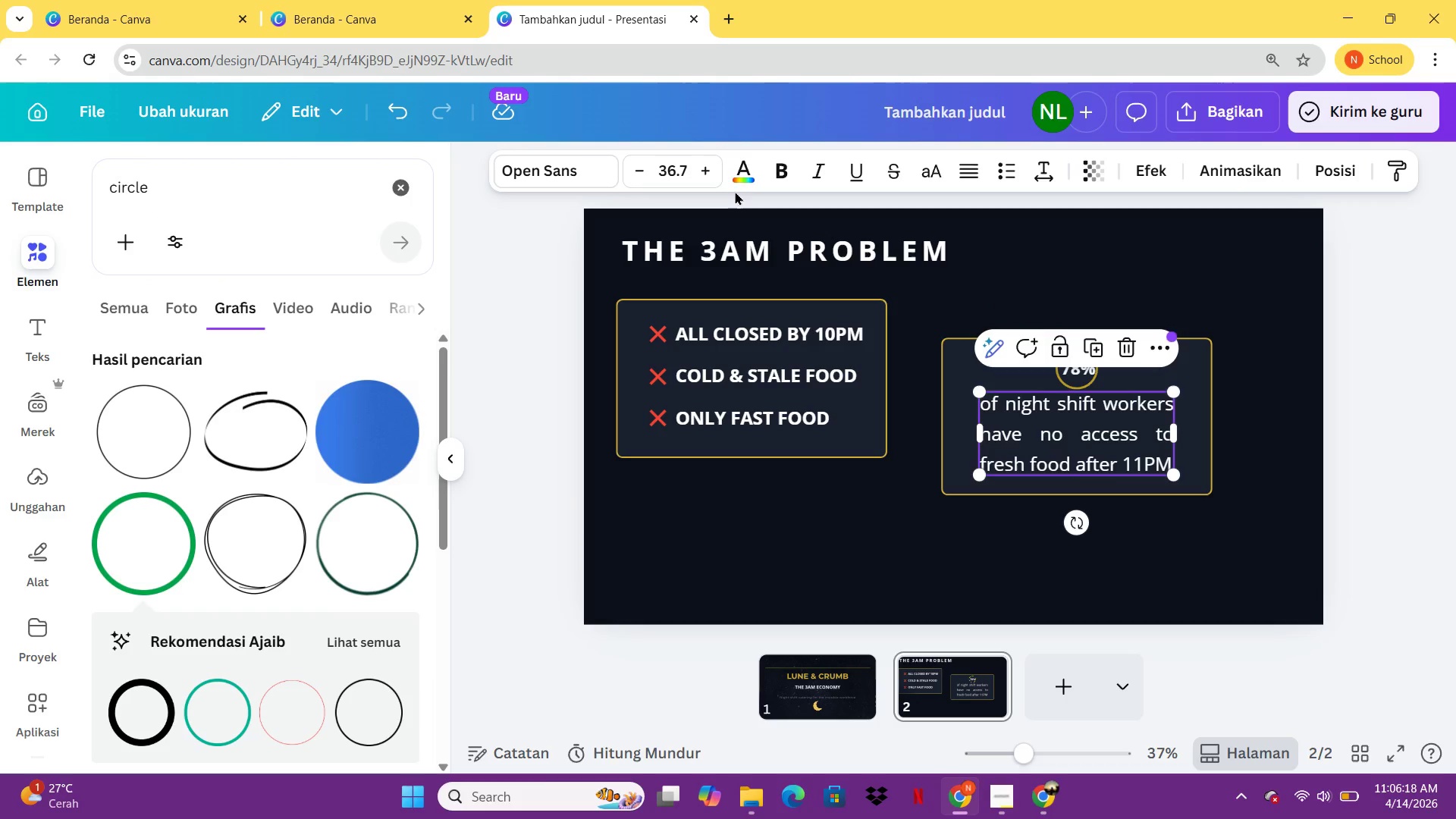 
left_click([738, 166])
 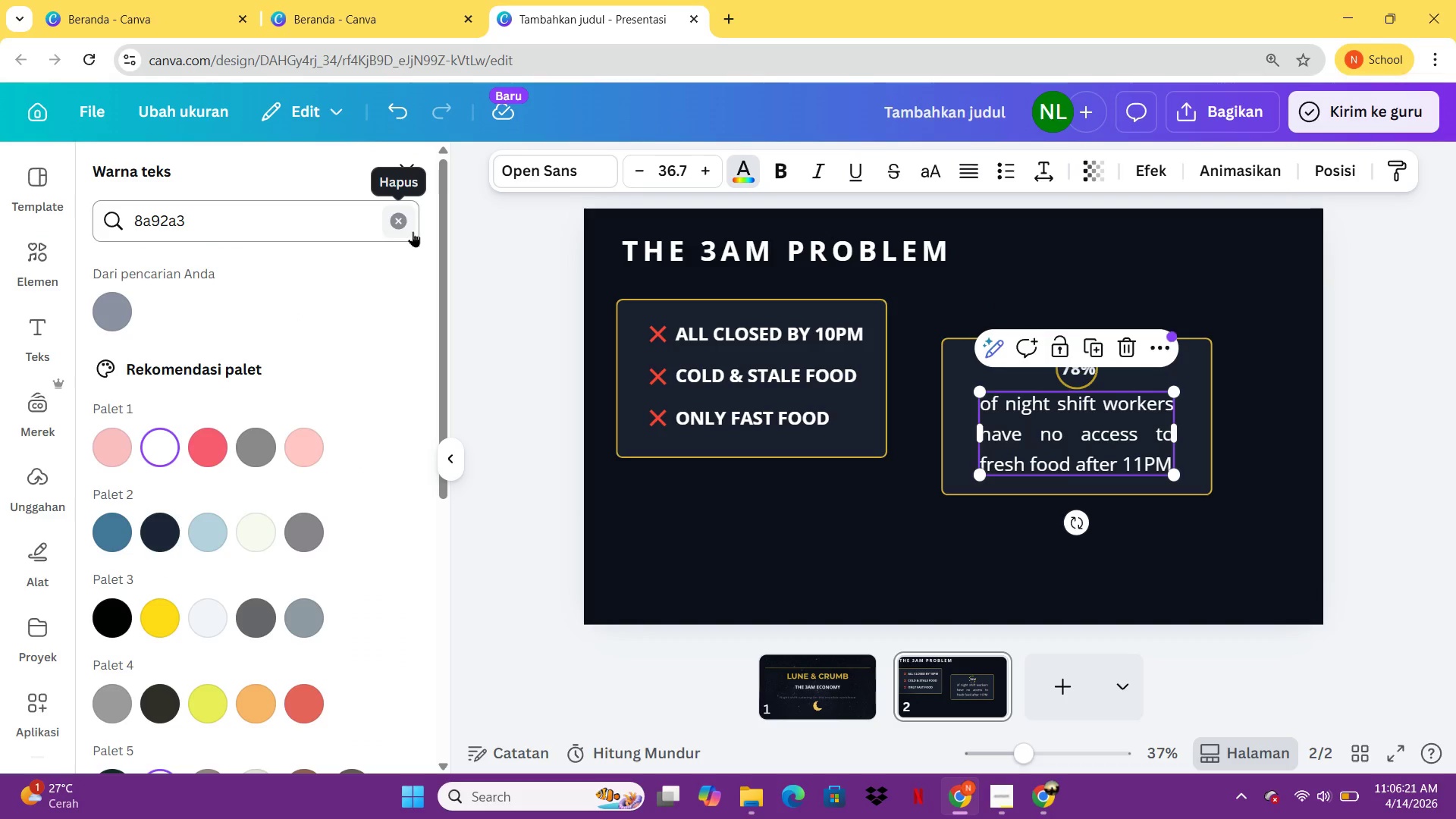 
left_click([105, 304])
 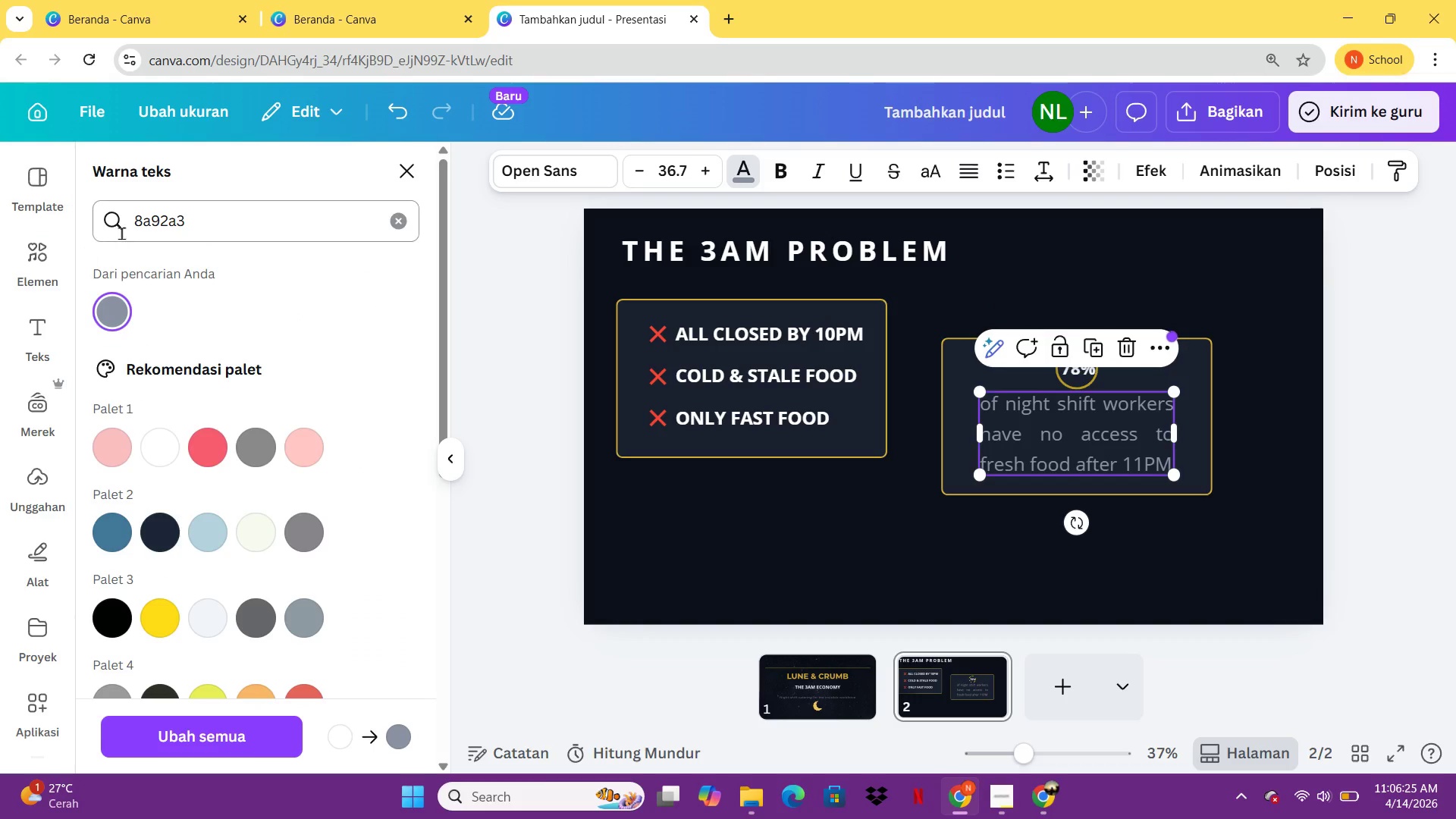 
left_click_drag(start_coordinate=[221, 227], to_coordinate=[129, 233])
 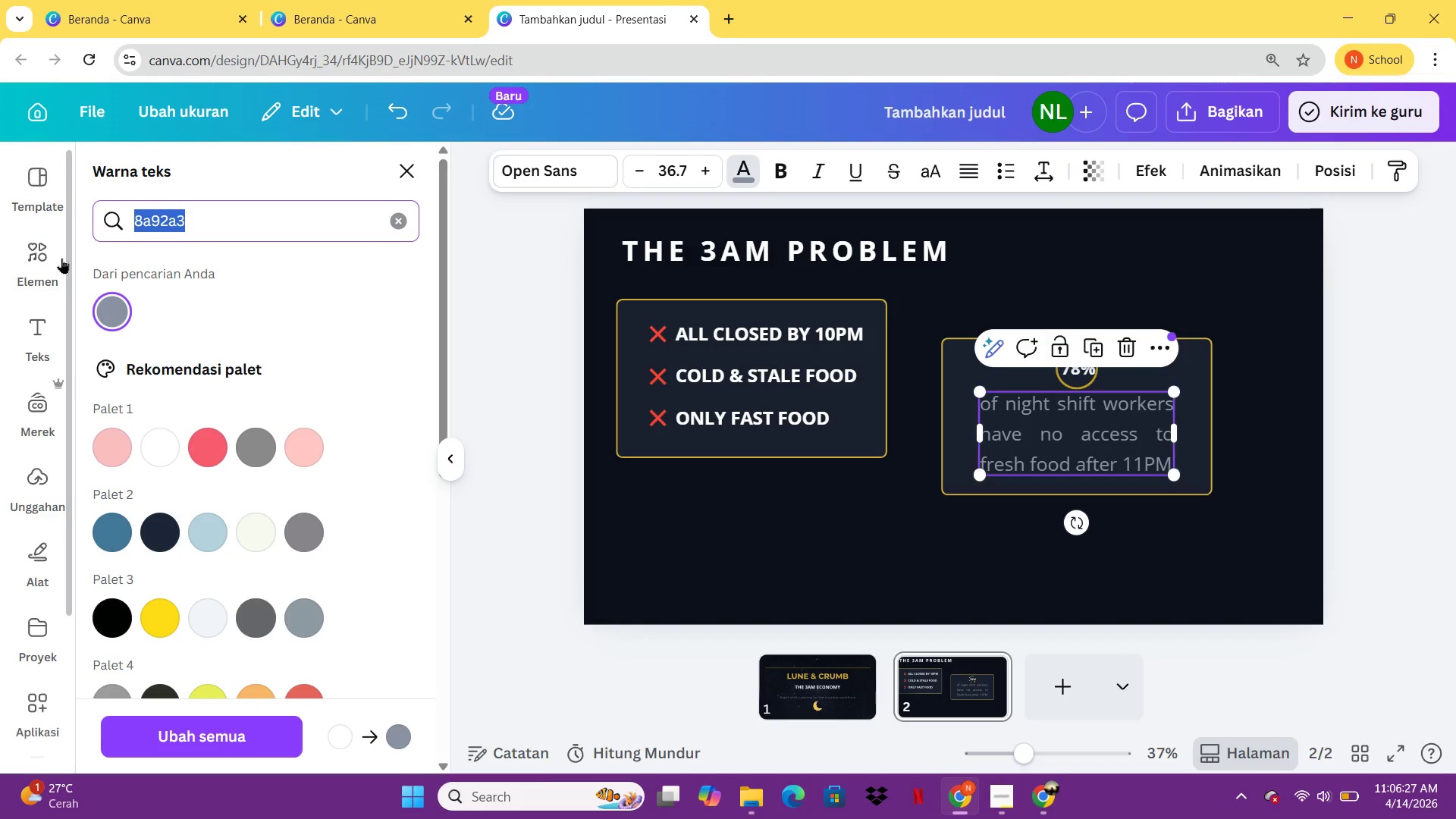 
left_click([51, 265])
 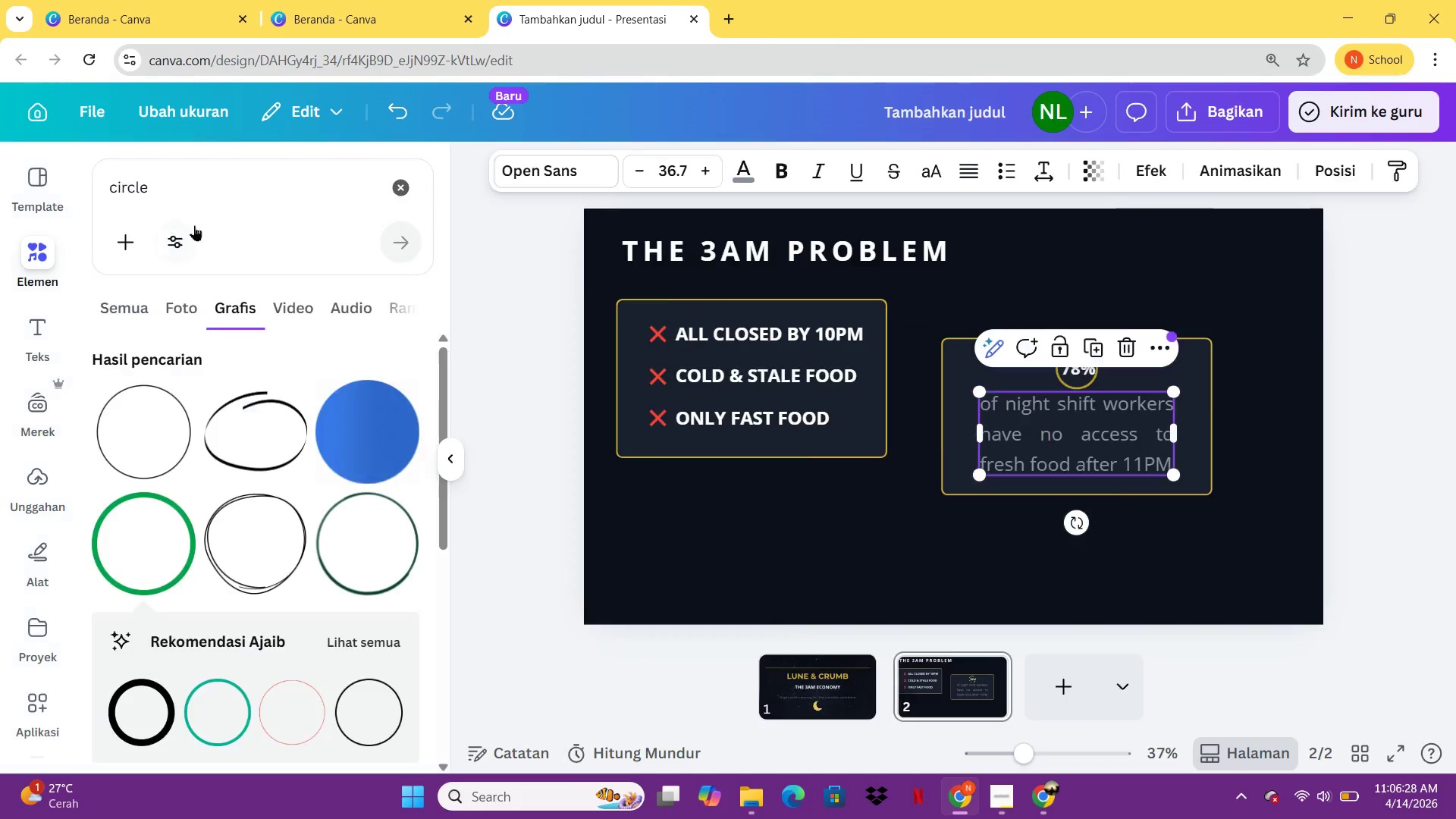 
left_click([200, 221])
 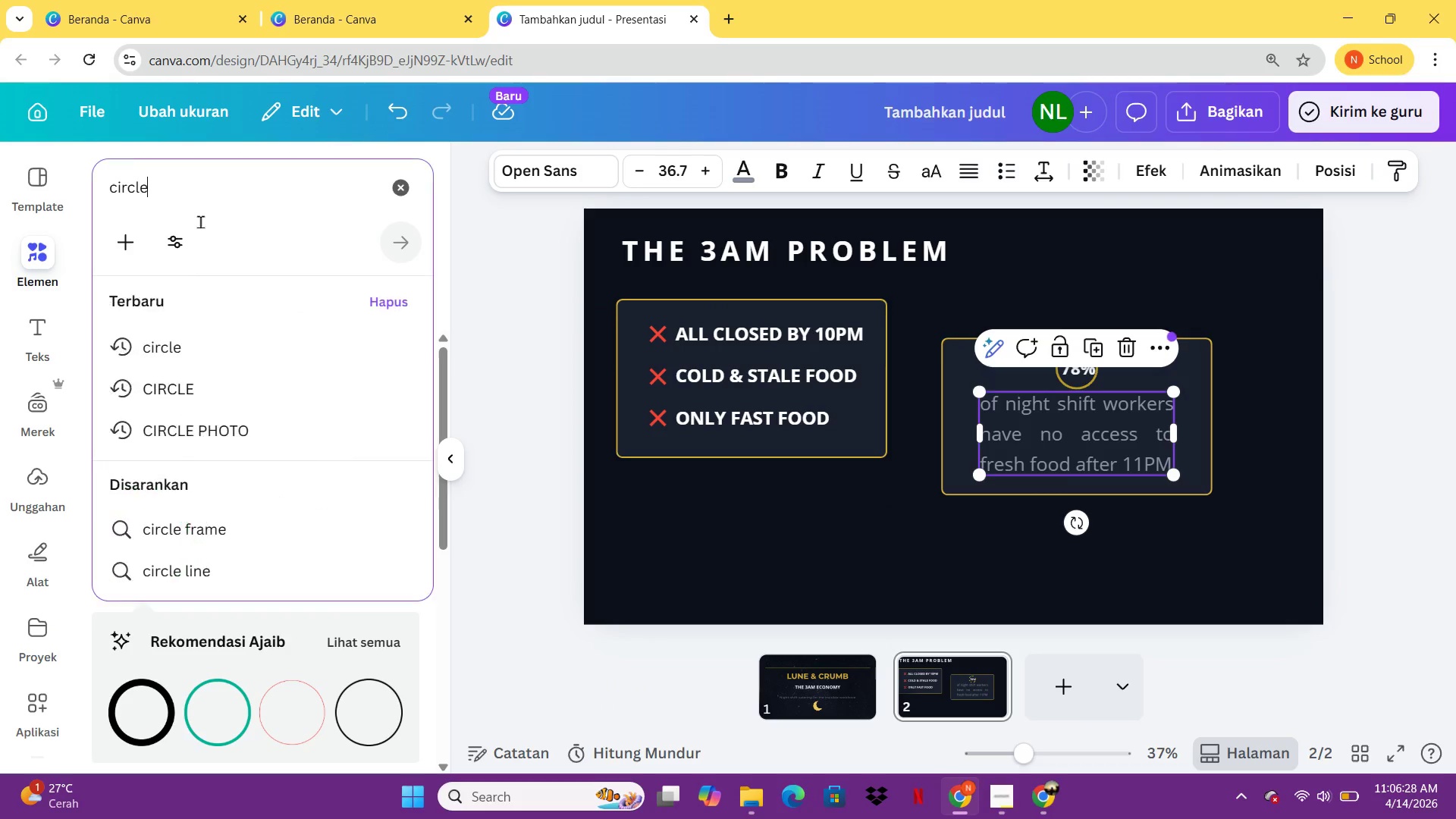 
key(Control+ControlLeft)
 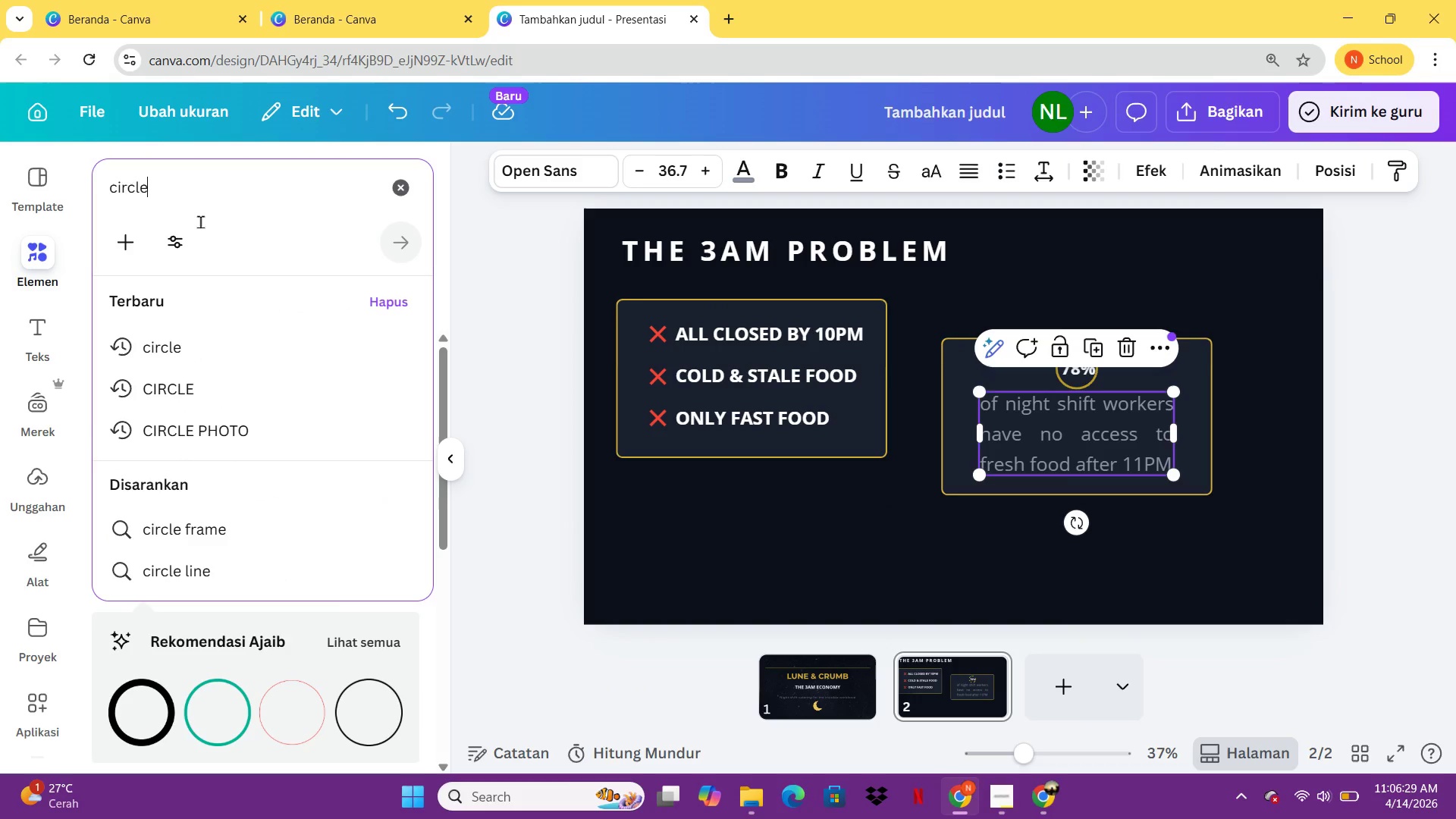 
key(Control+A)
 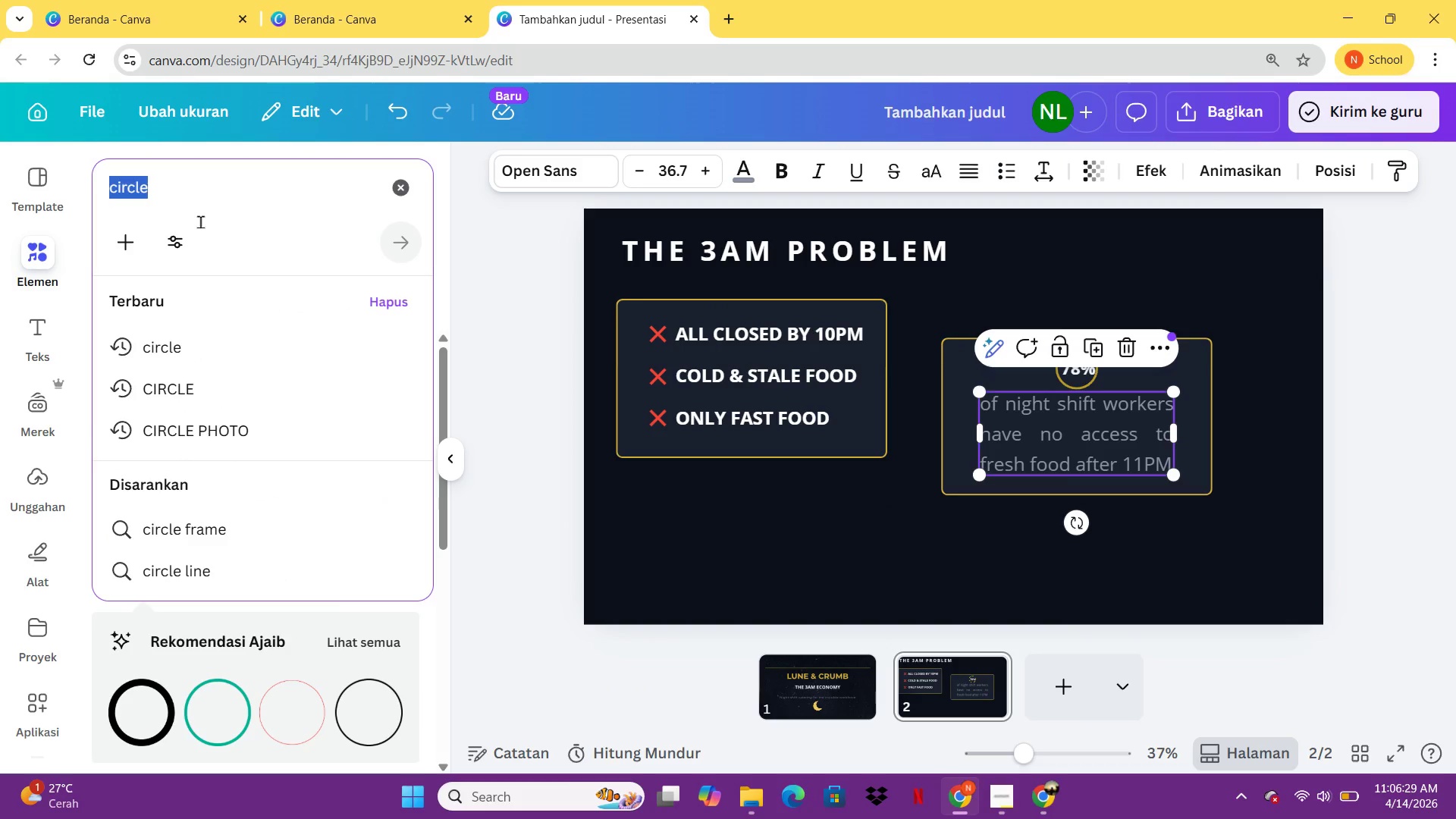 
type(nigh )
key(Backspace)
type(t hospi)
key(Backspace)
type(tal)
 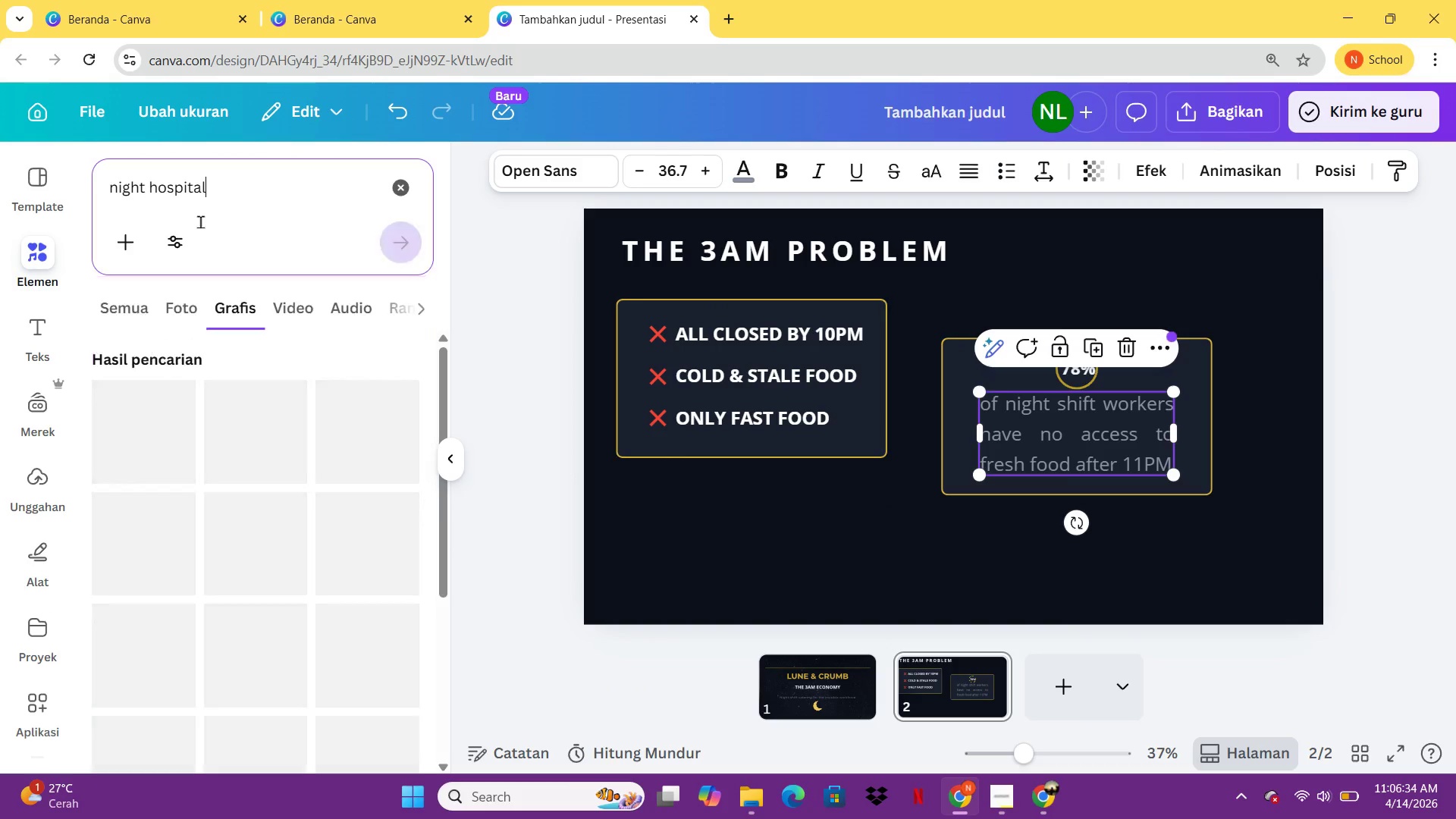 
key(Enter)
 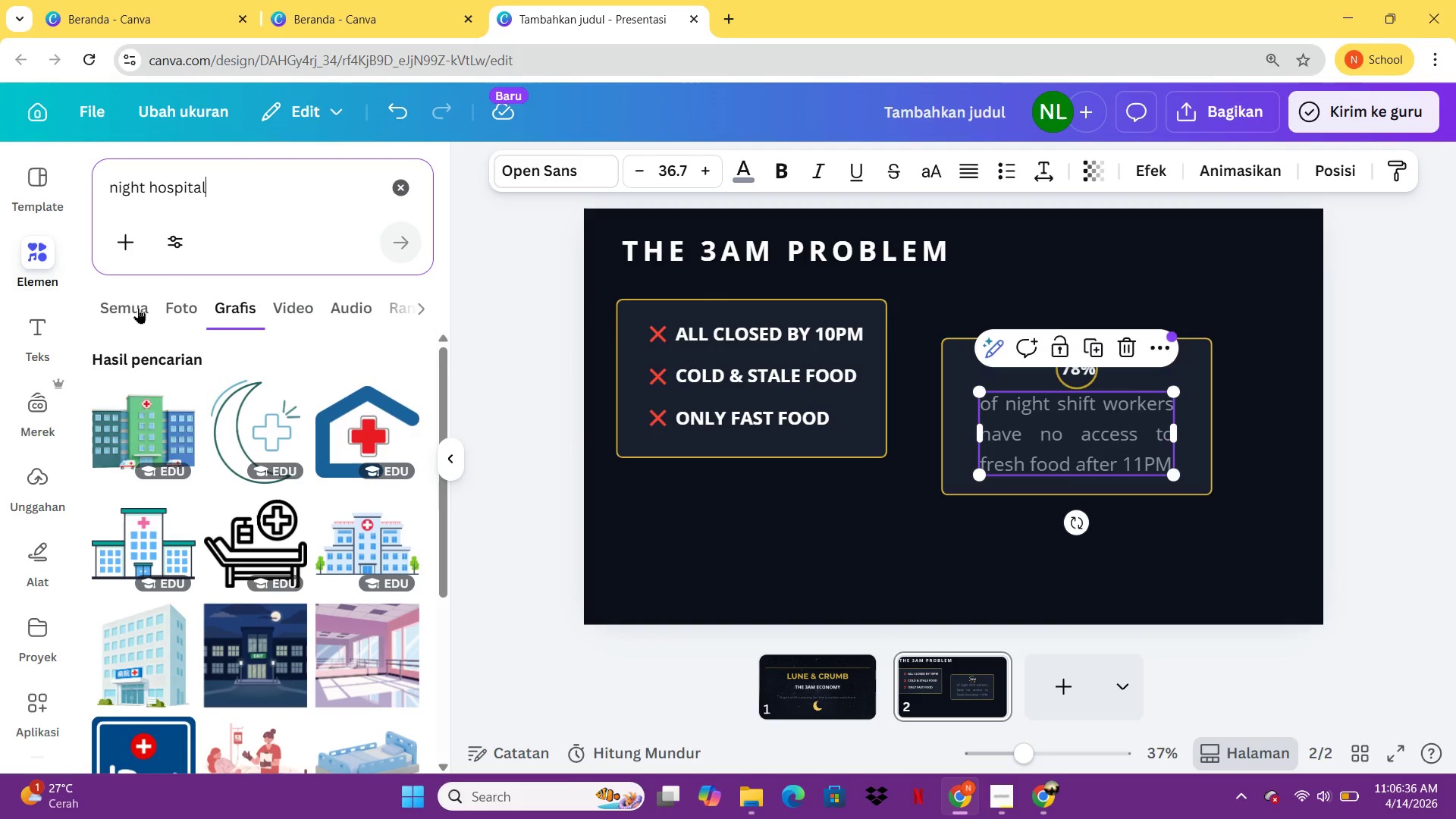 
left_click([175, 306])
 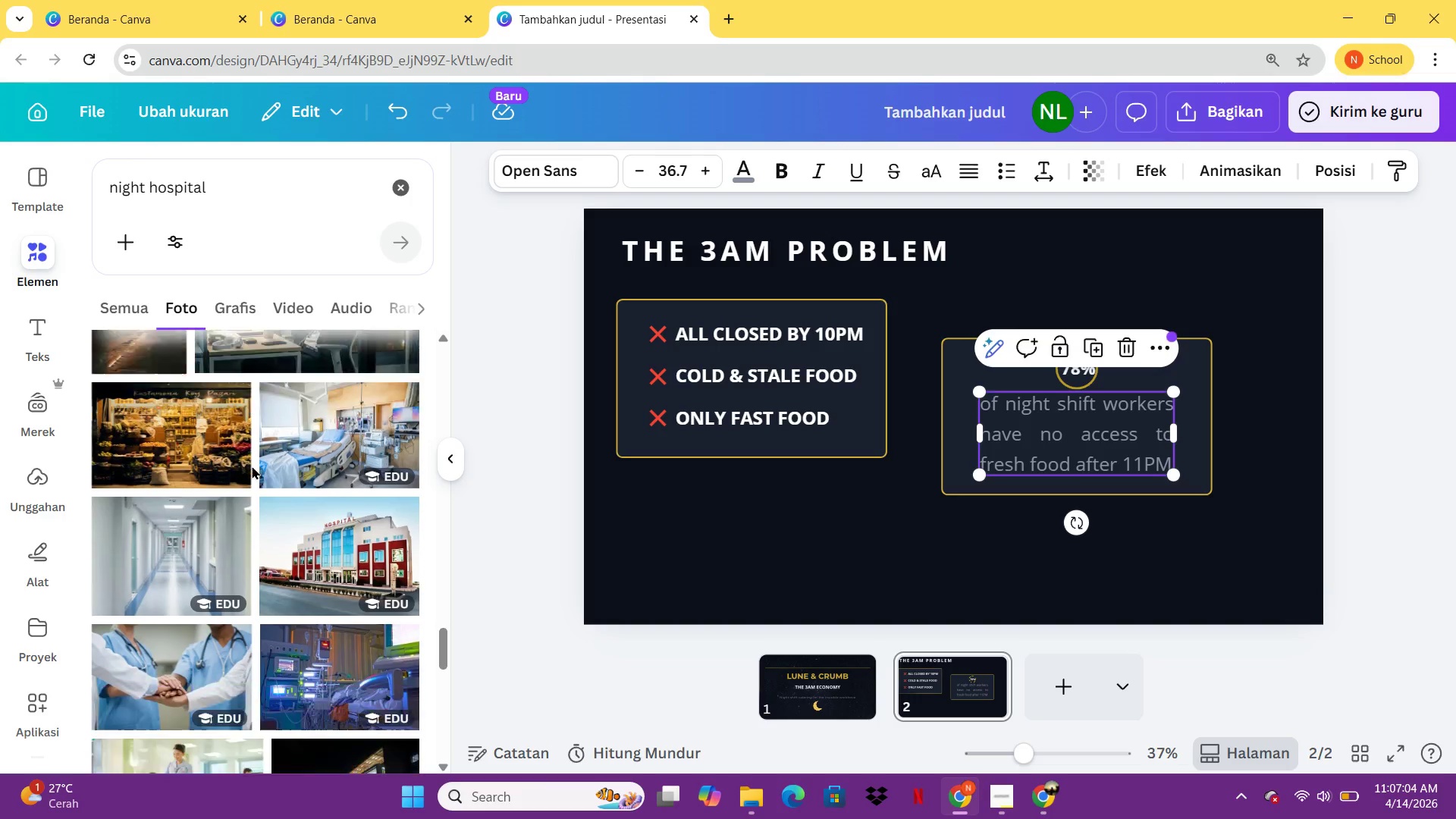 
wait(32.17)
 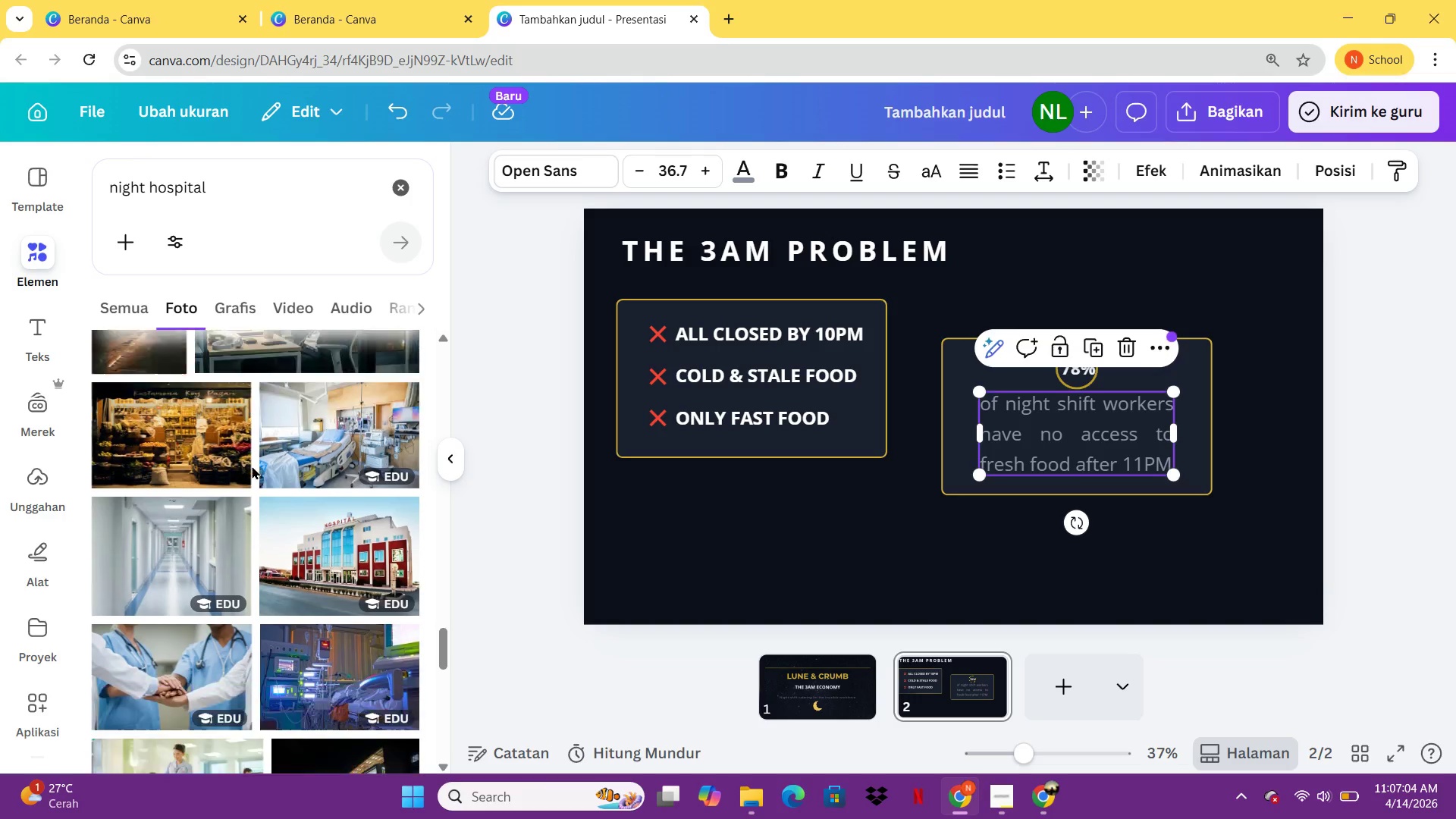 
left_click([337, 445])
 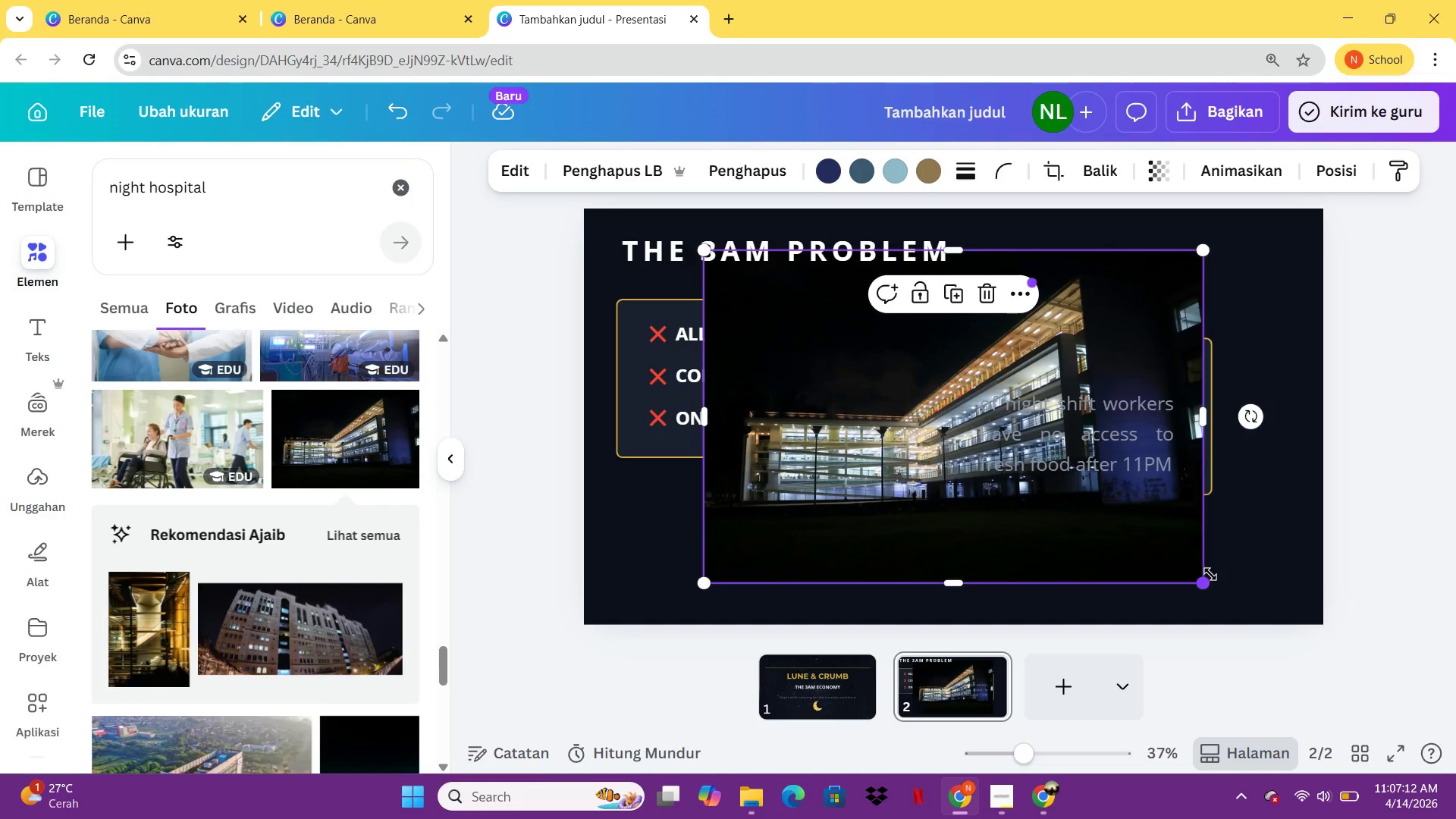 
left_click_drag(start_coordinate=[1212, 573], to_coordinate=[1120, 517])
 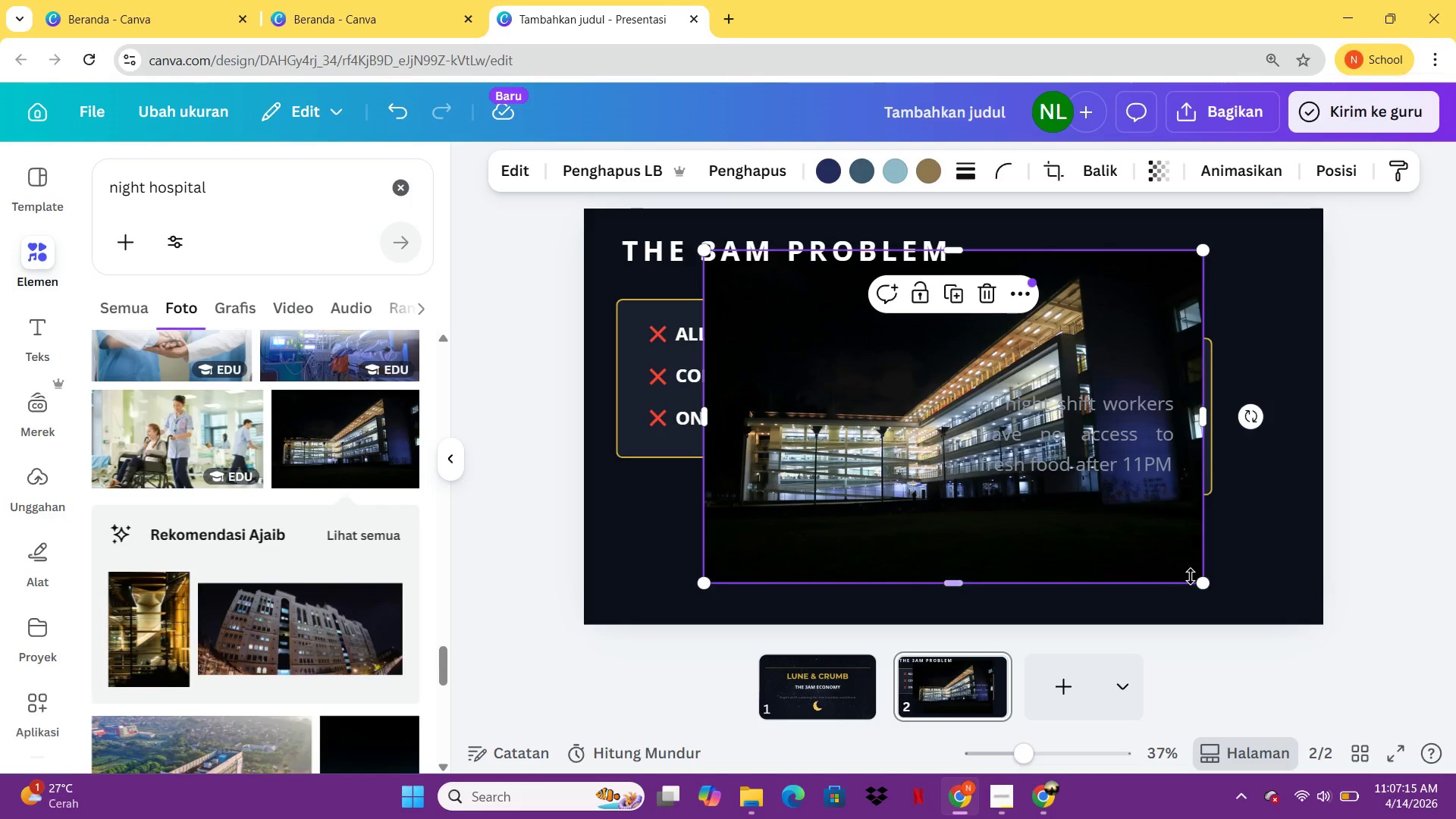 
left_click_drag(start_coordinate=[1202, 582], to_coordinate=[919, 385])
 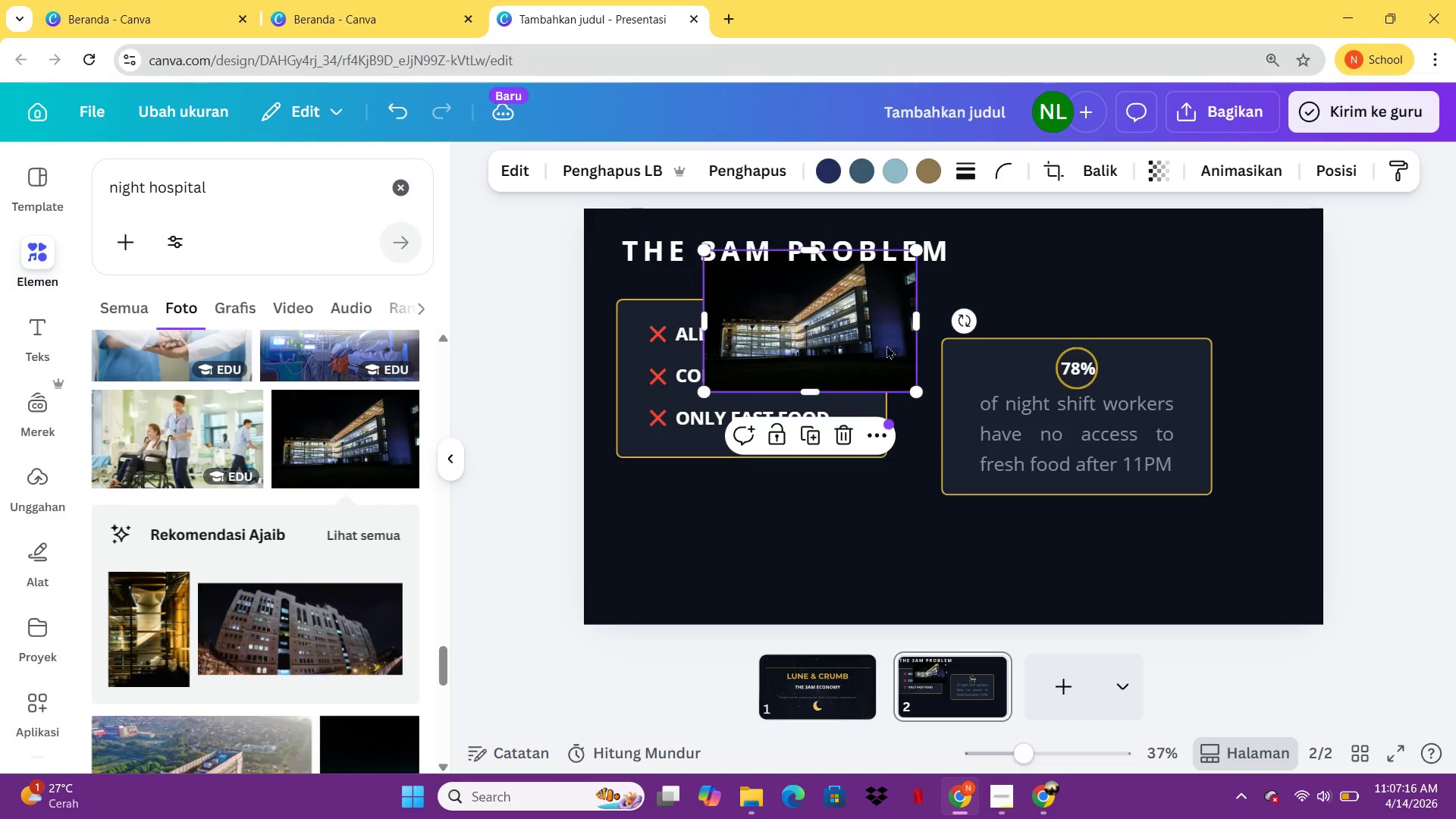 
left_click_drag(start_coordinate=[884, 344], to_coordinate=[1308, 273])
 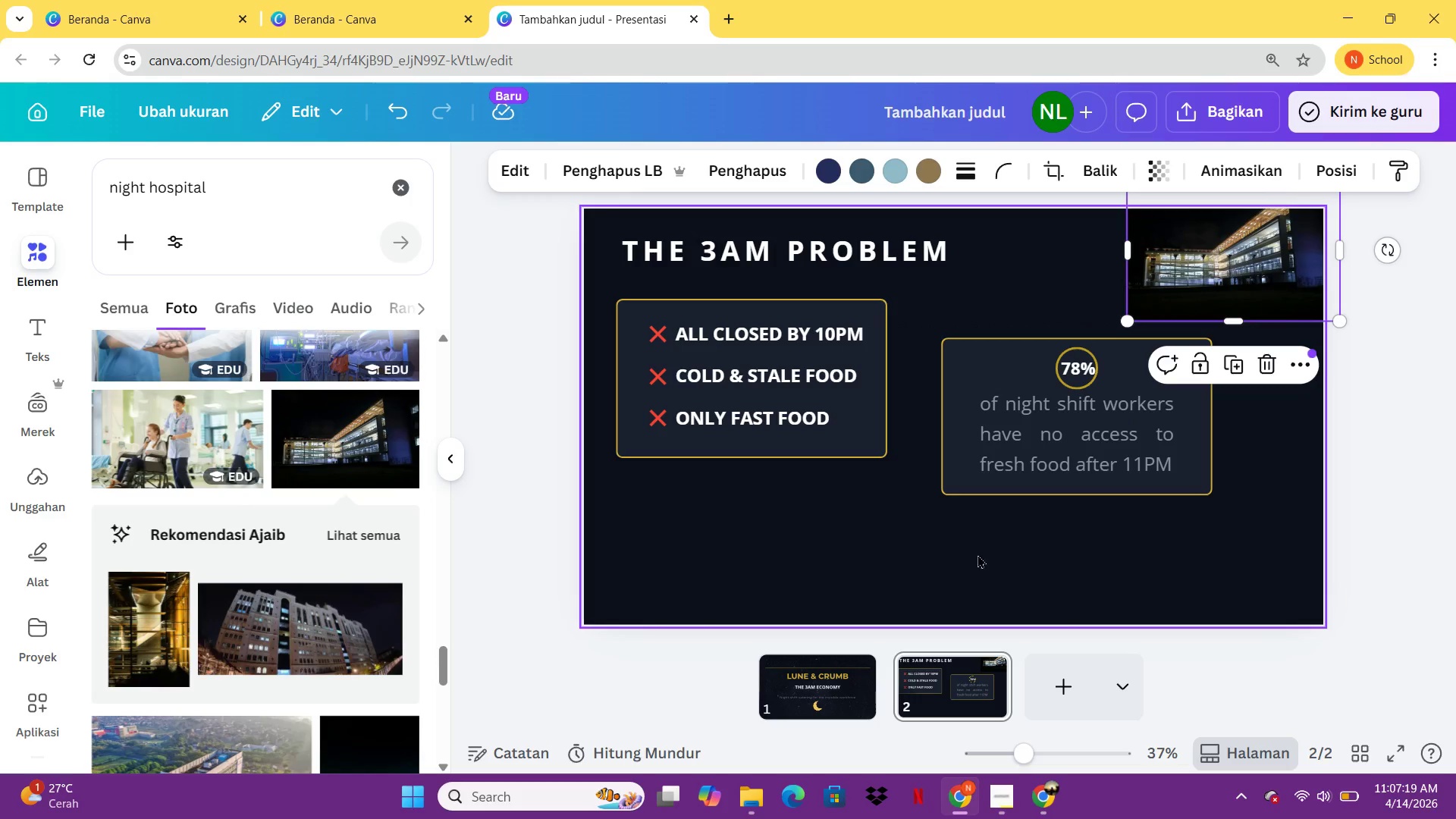 
left_click_drag(start_coordinate=[969, 551], to_coordinate=[1169, 340])
 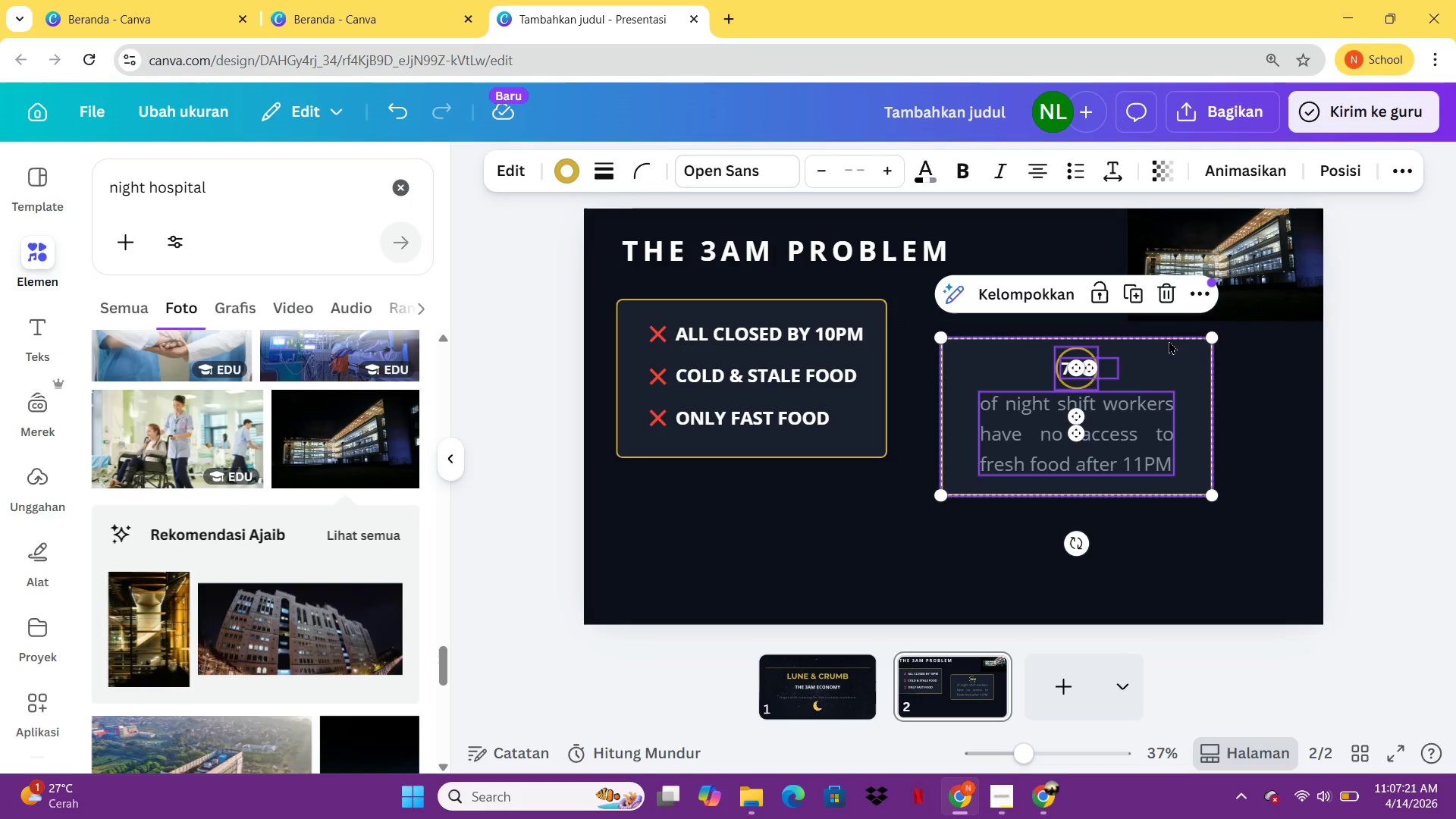 
key(Control+G)
 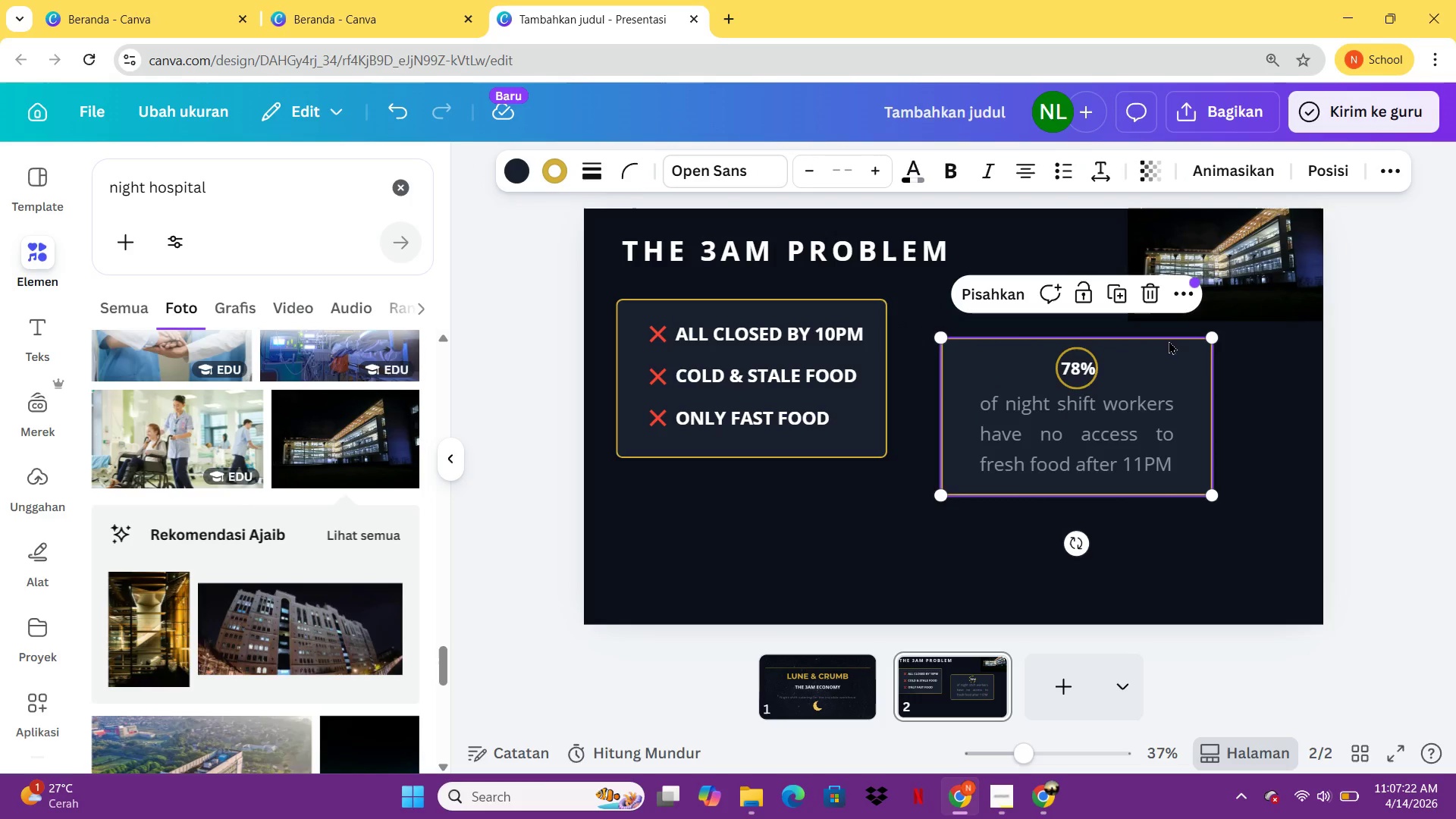 
left_click_drag(start_coordinate=[1169, 340], to_coordinate=[1206, 424])
 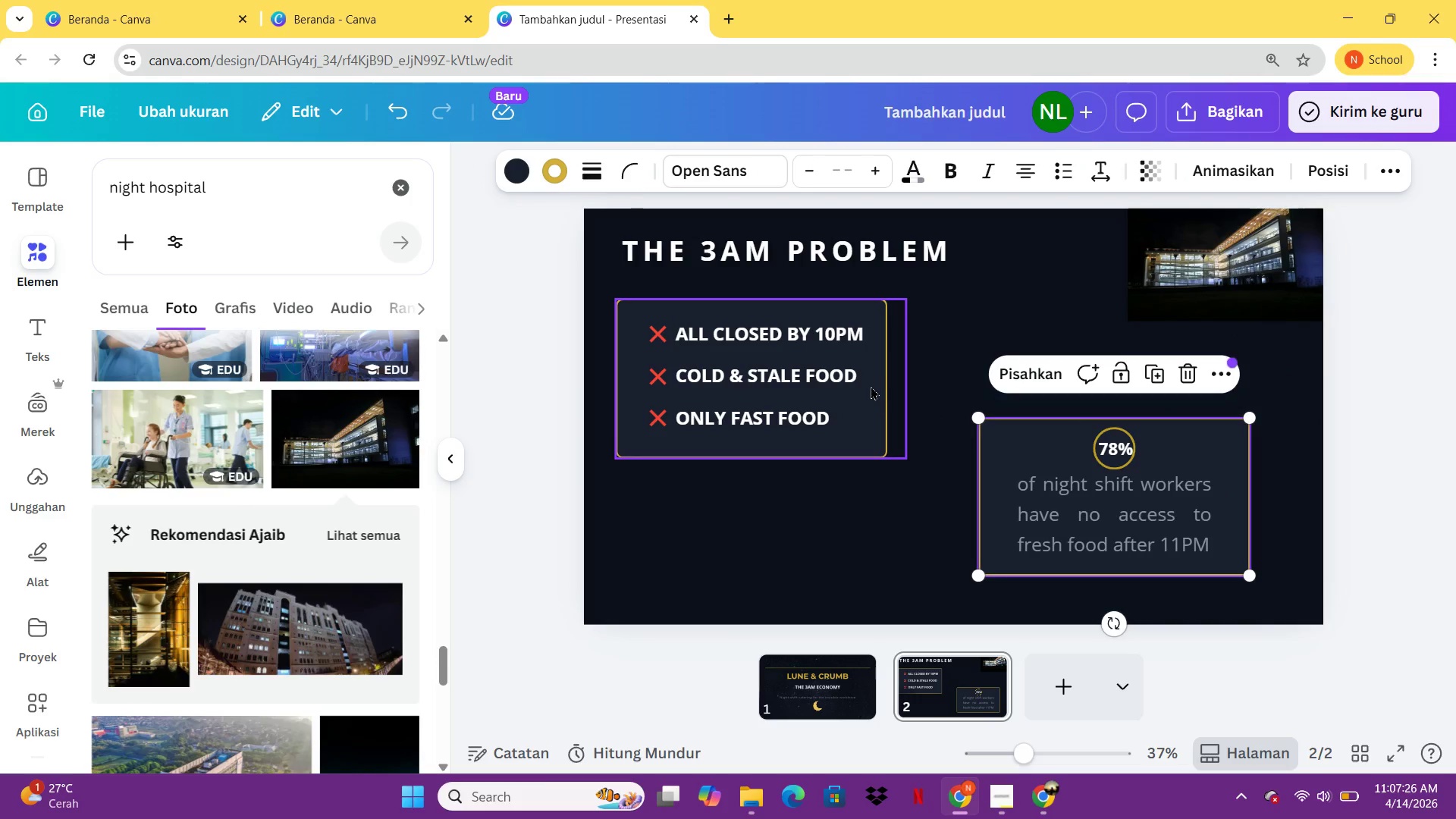 
left_click([871, 386])
 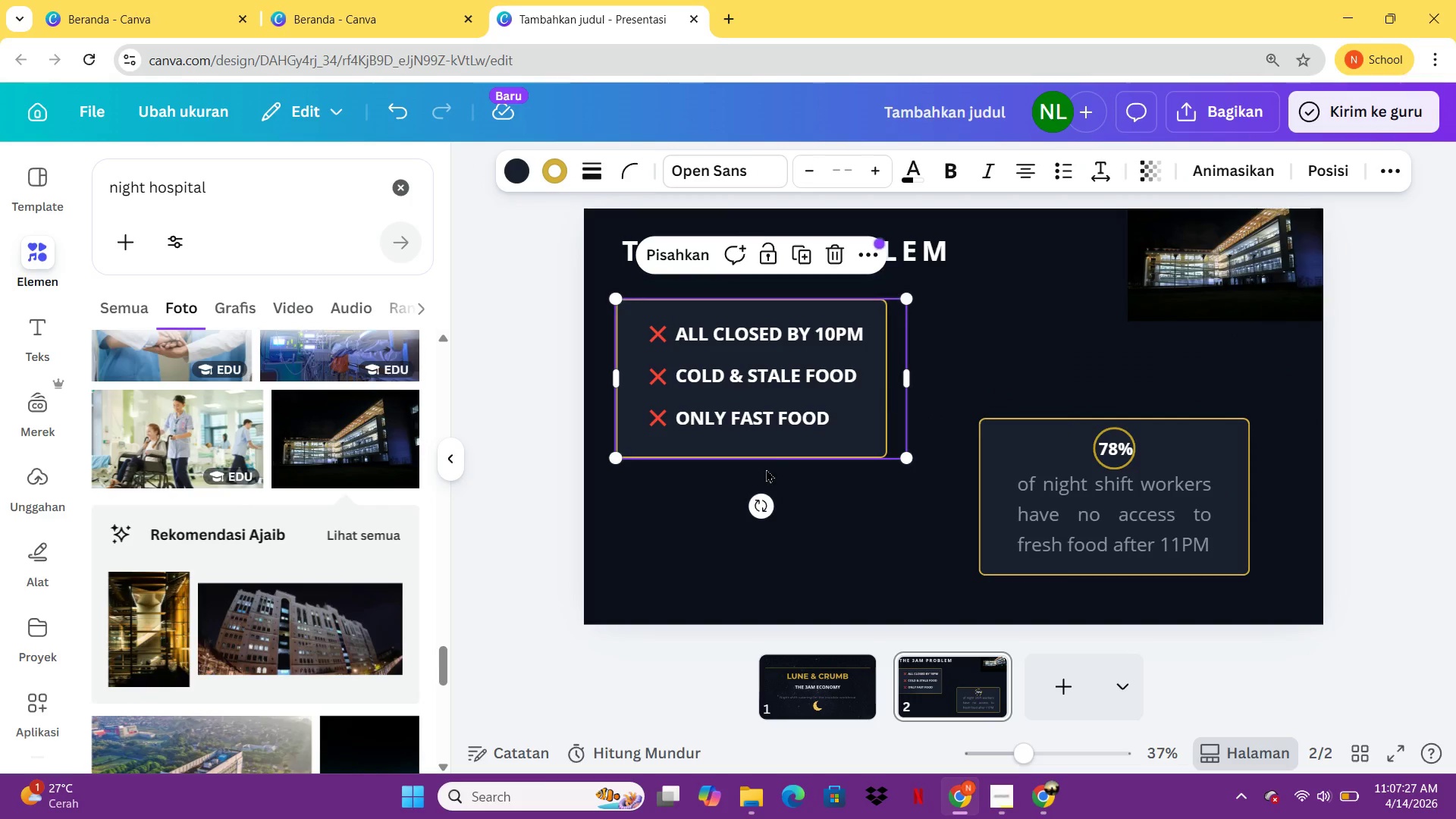 
left_click_drag(start_coordinate=[692, 506], to_coordinate=[642, 317])
 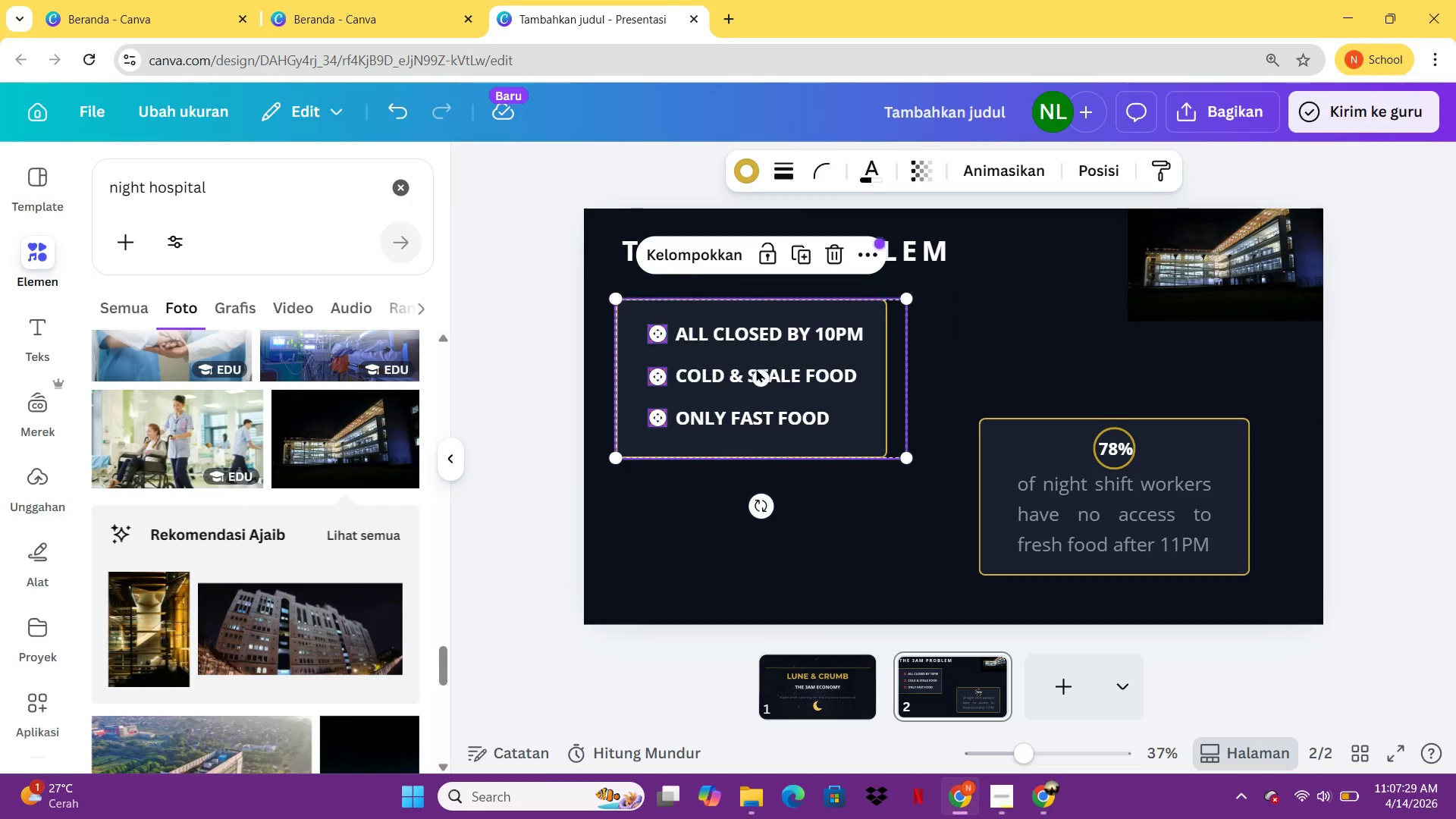 
key(Control+G)
 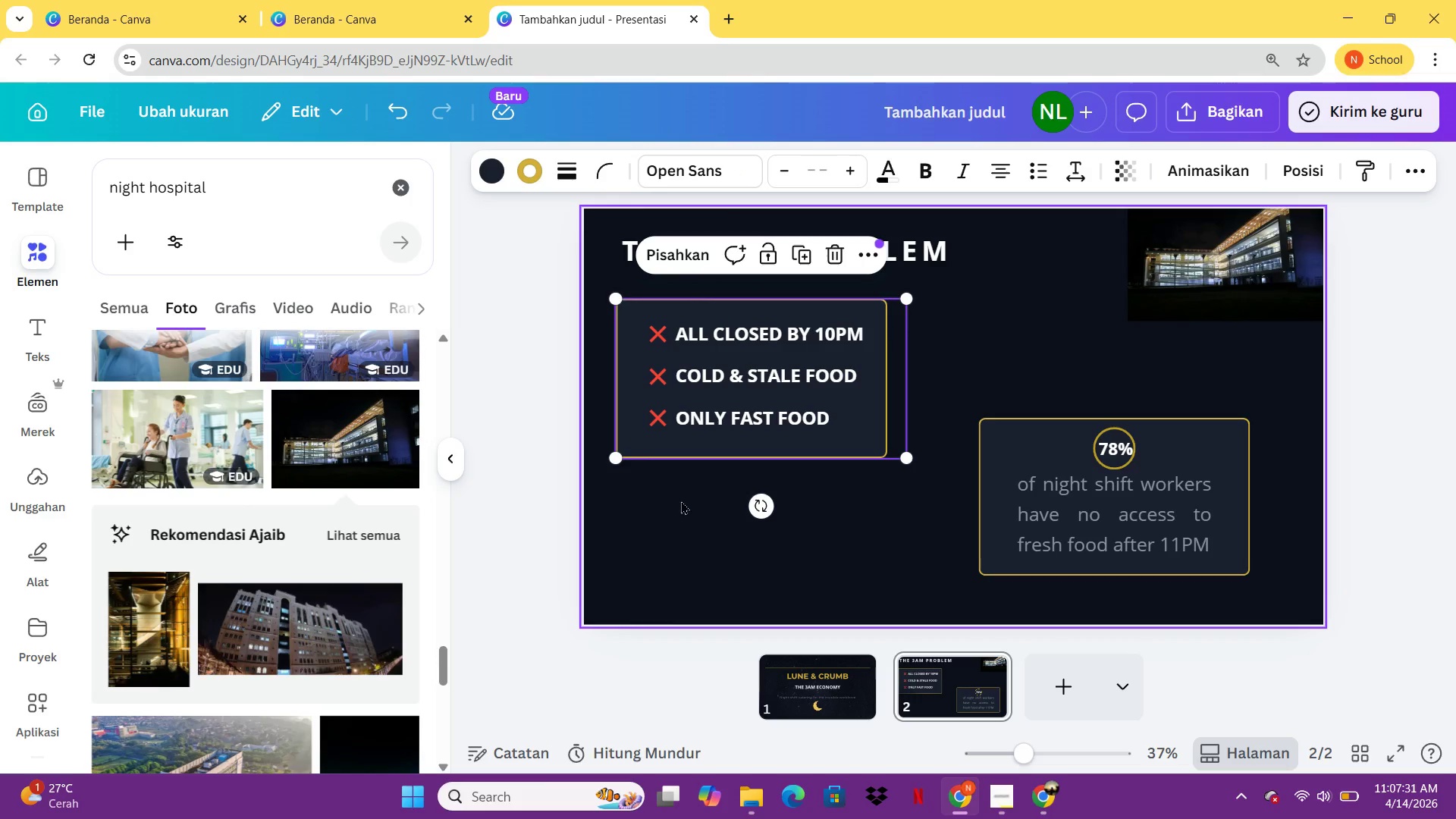 
left_click_drag(start_coordinate=[680, 501], to_coordinate=[762, 501])
 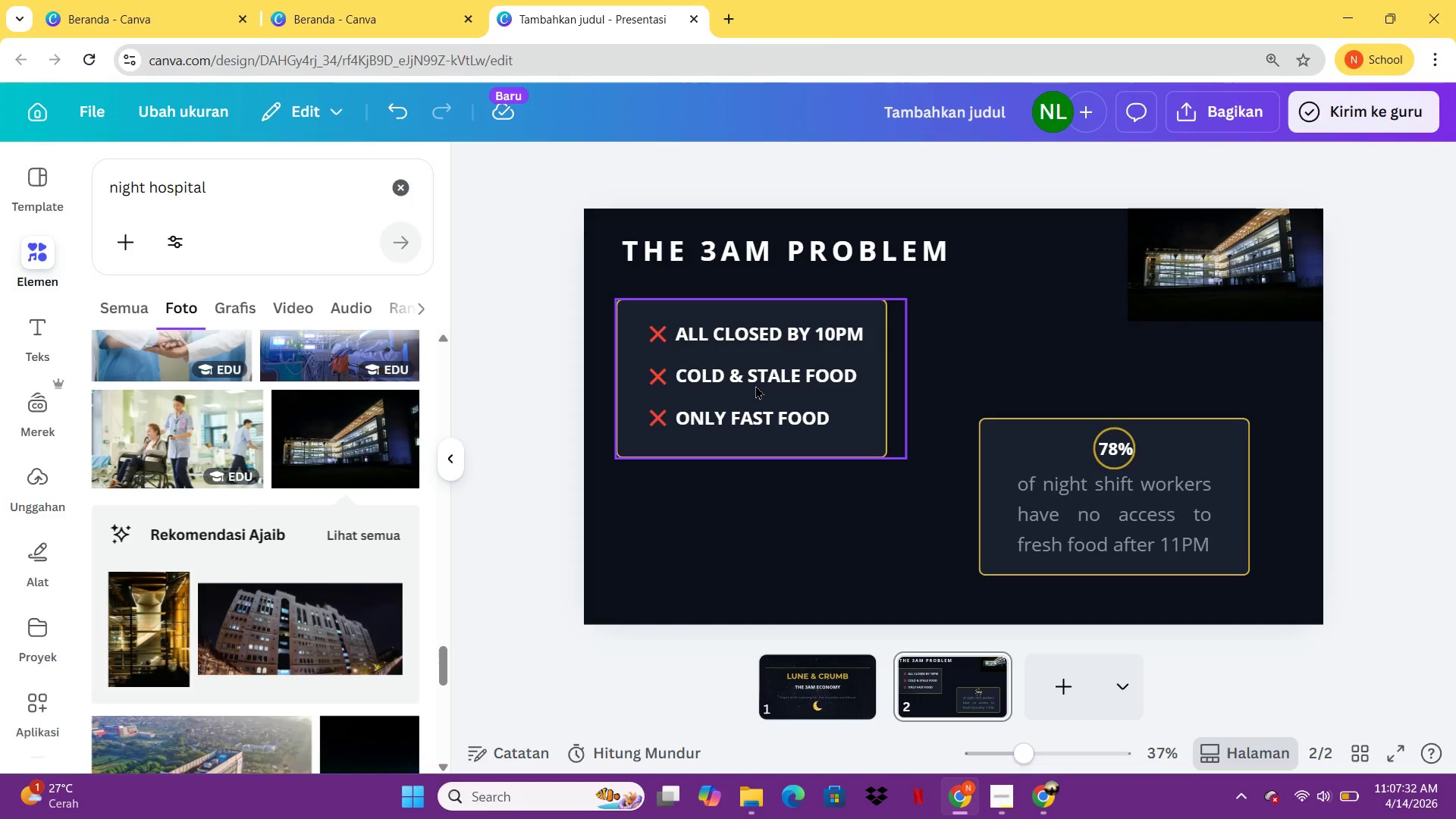 
left_click_drag(start_coordinate=[755, 385], to_coordinate=[804, 399])
 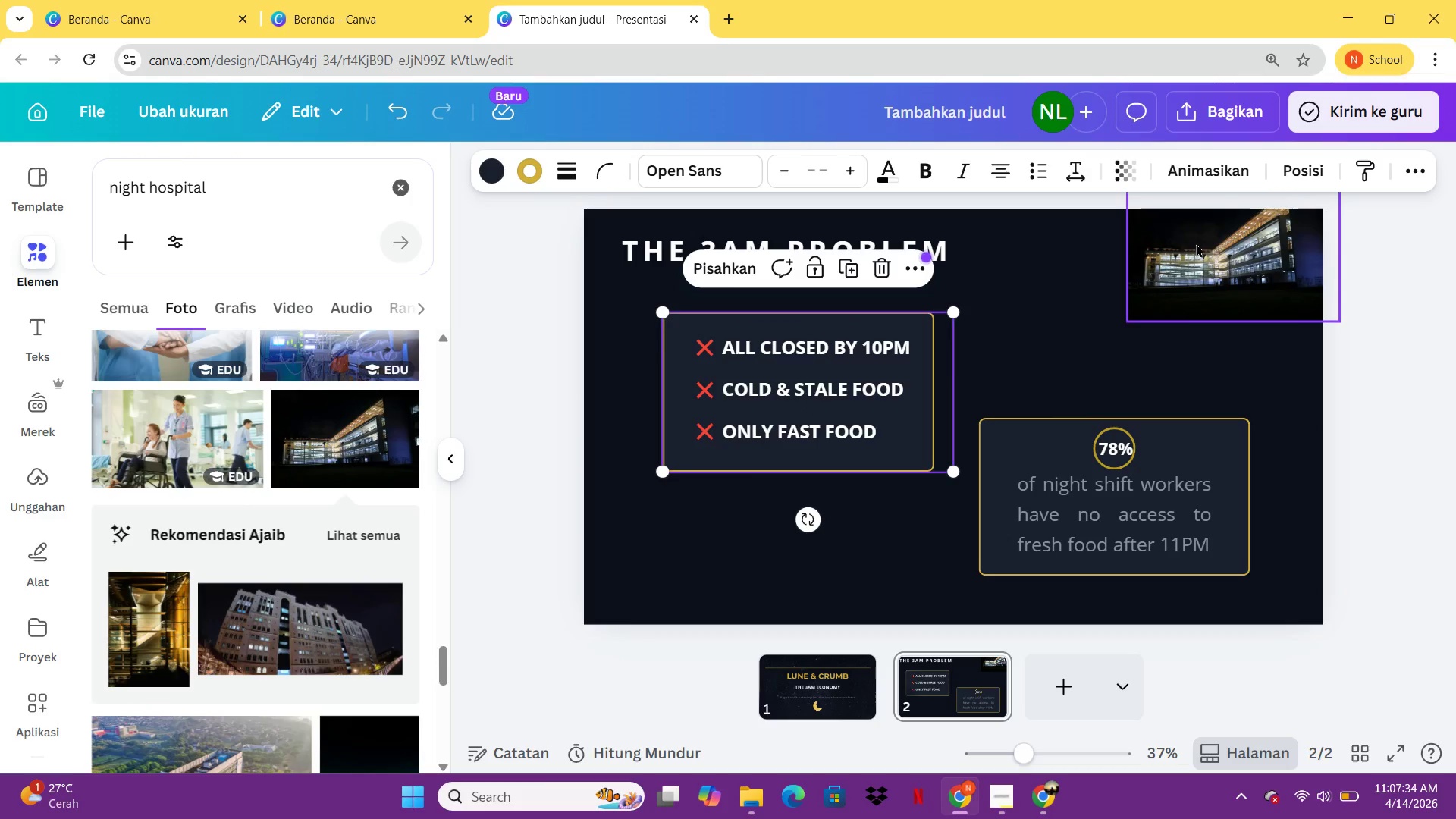 
left_click_drag(start_coordinate=[1209, 252], to_coordinate=[1170, 299])
 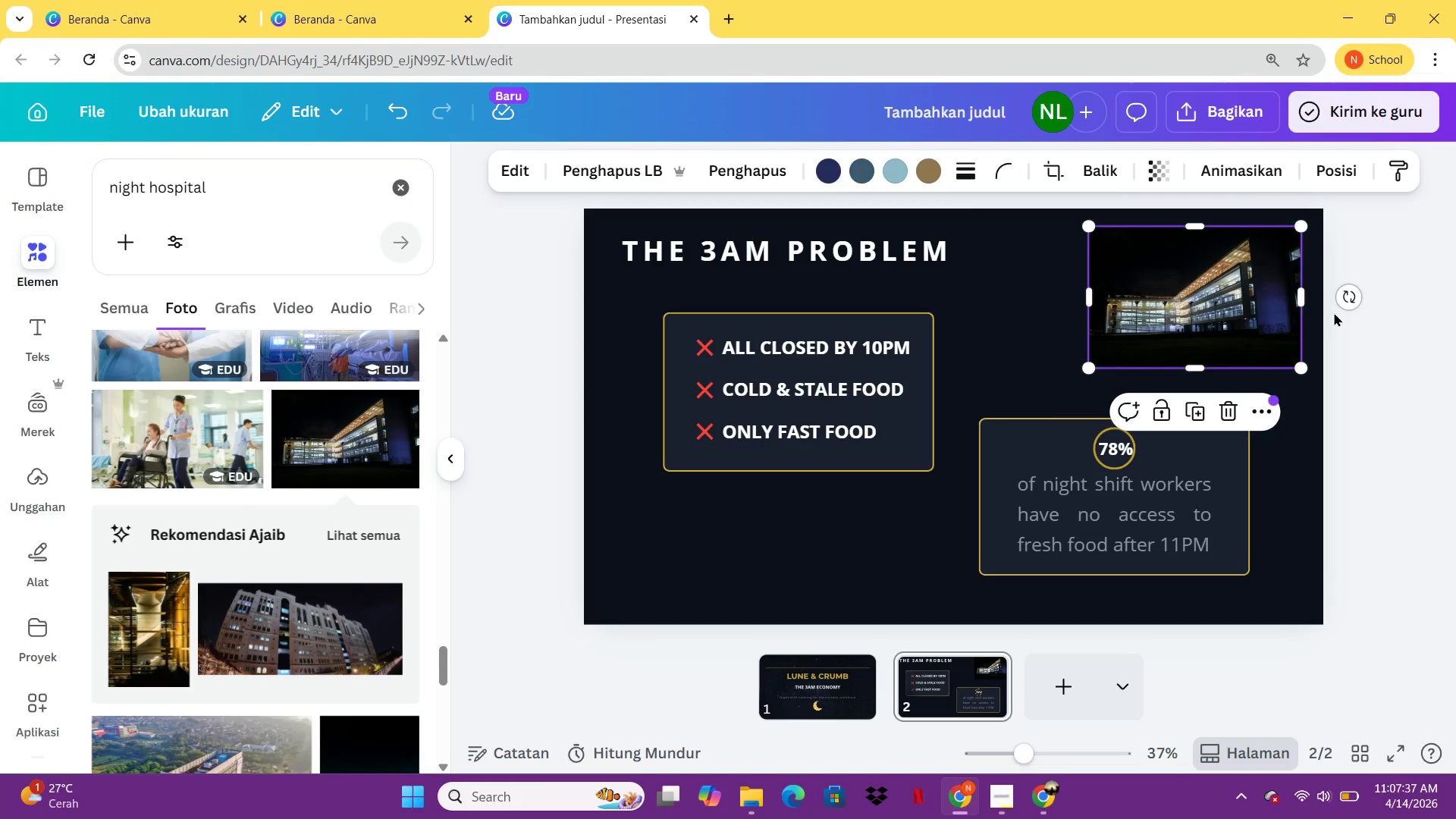 
left_click([1355, 355])
 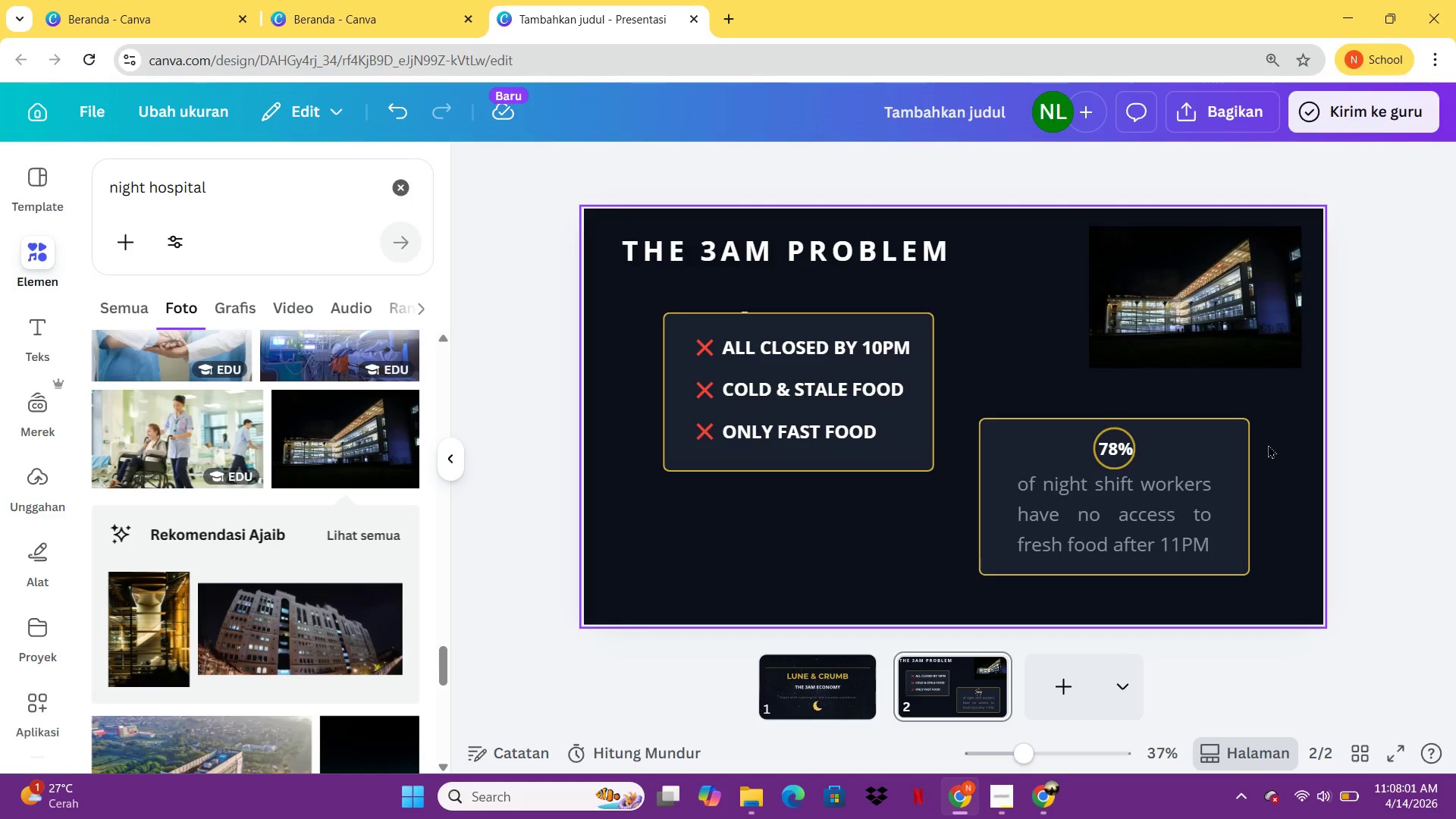 
wait(28.78)
 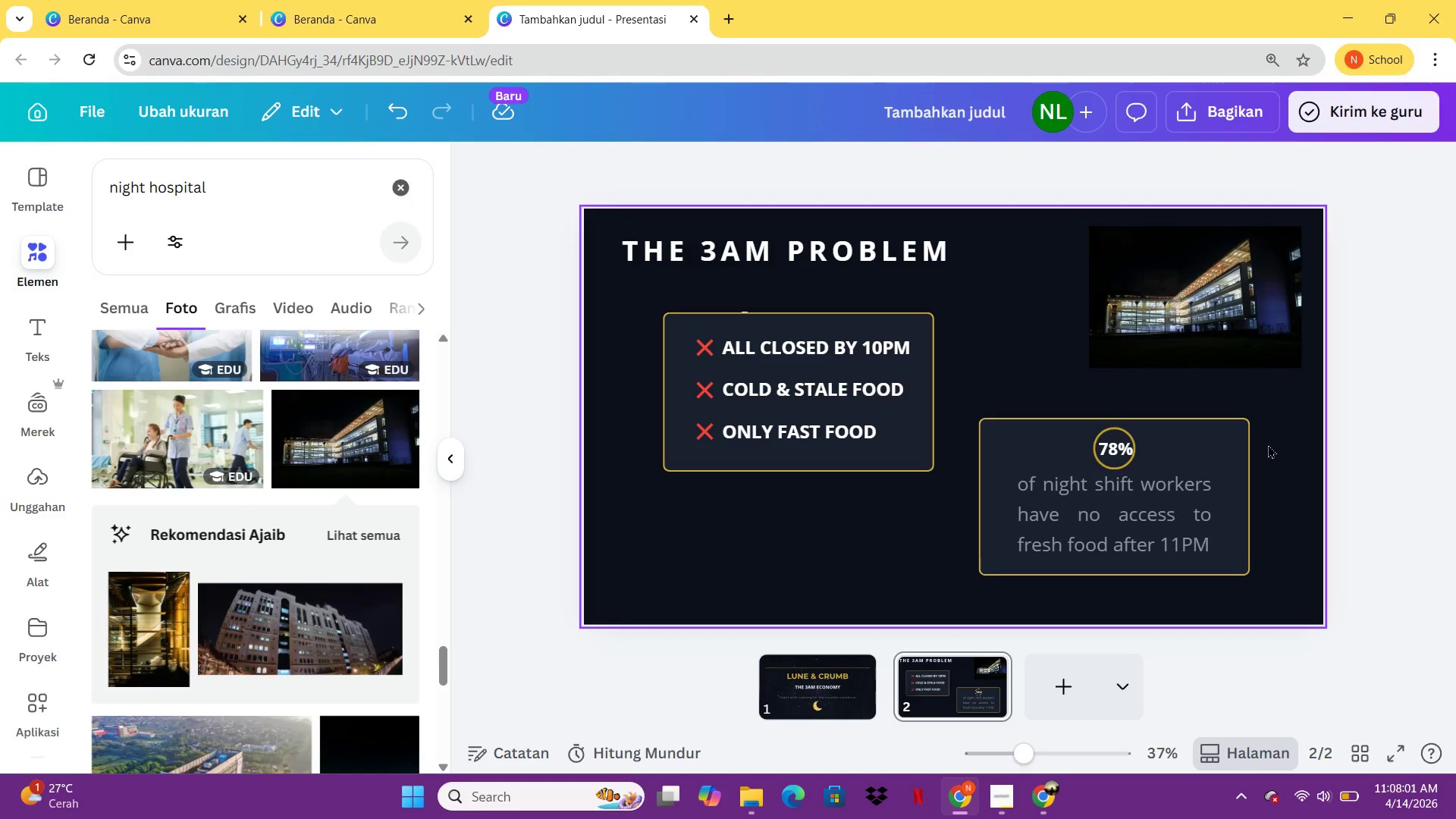 
right_click([1225, 330])
 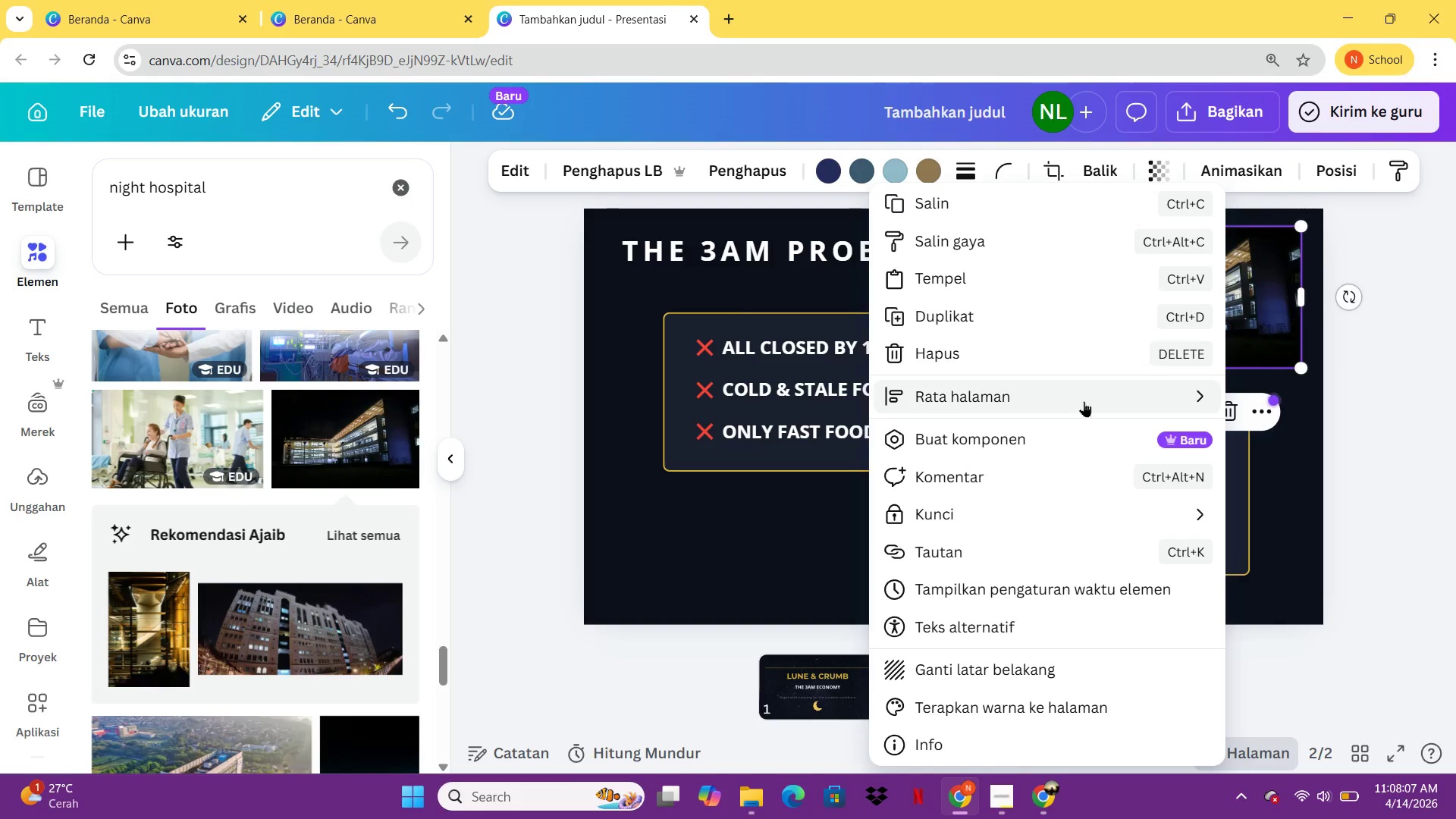 
left_click([1072, 407])
 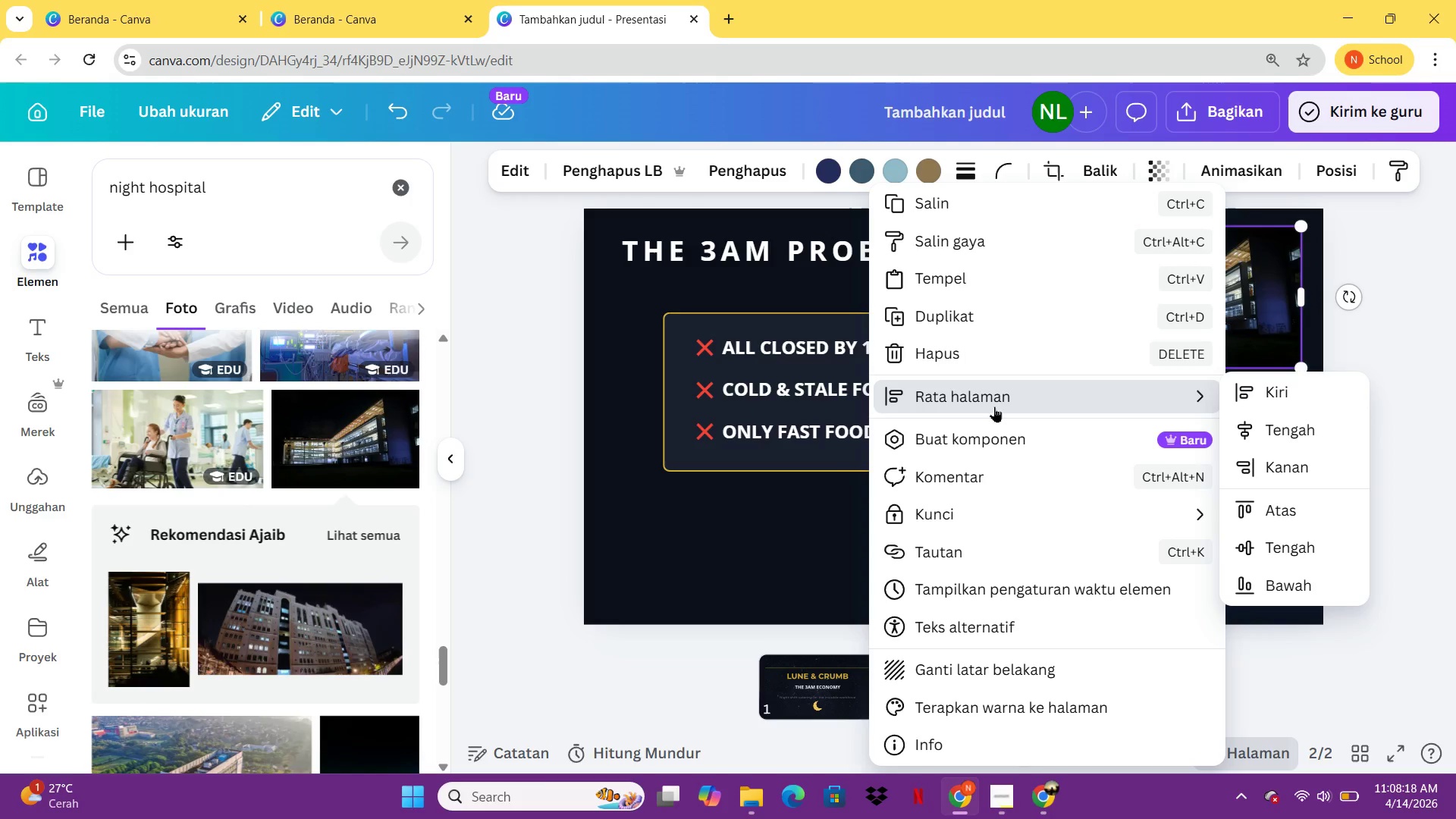 
wait(16.06)
 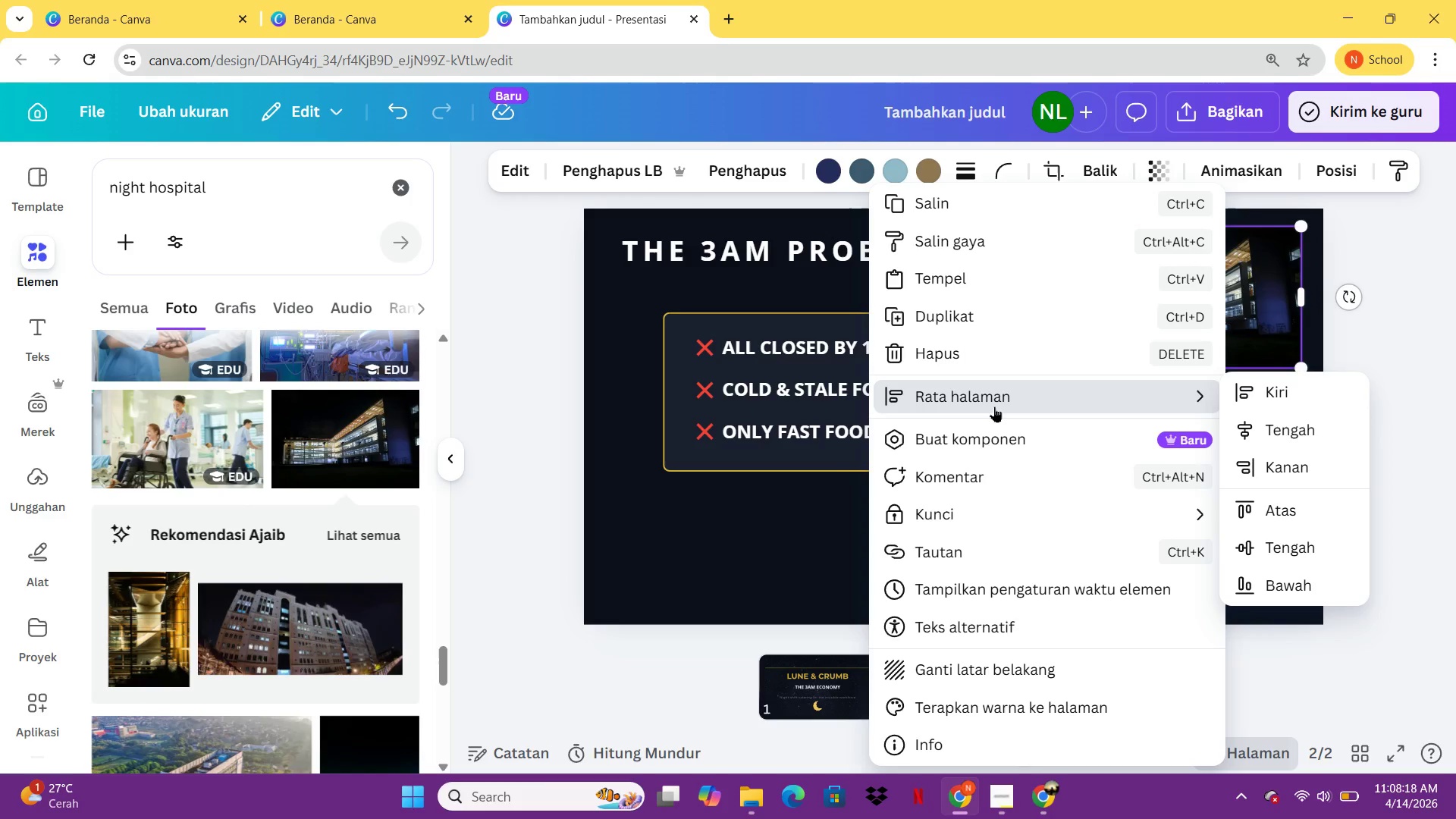 
left_click([1446, 319])
 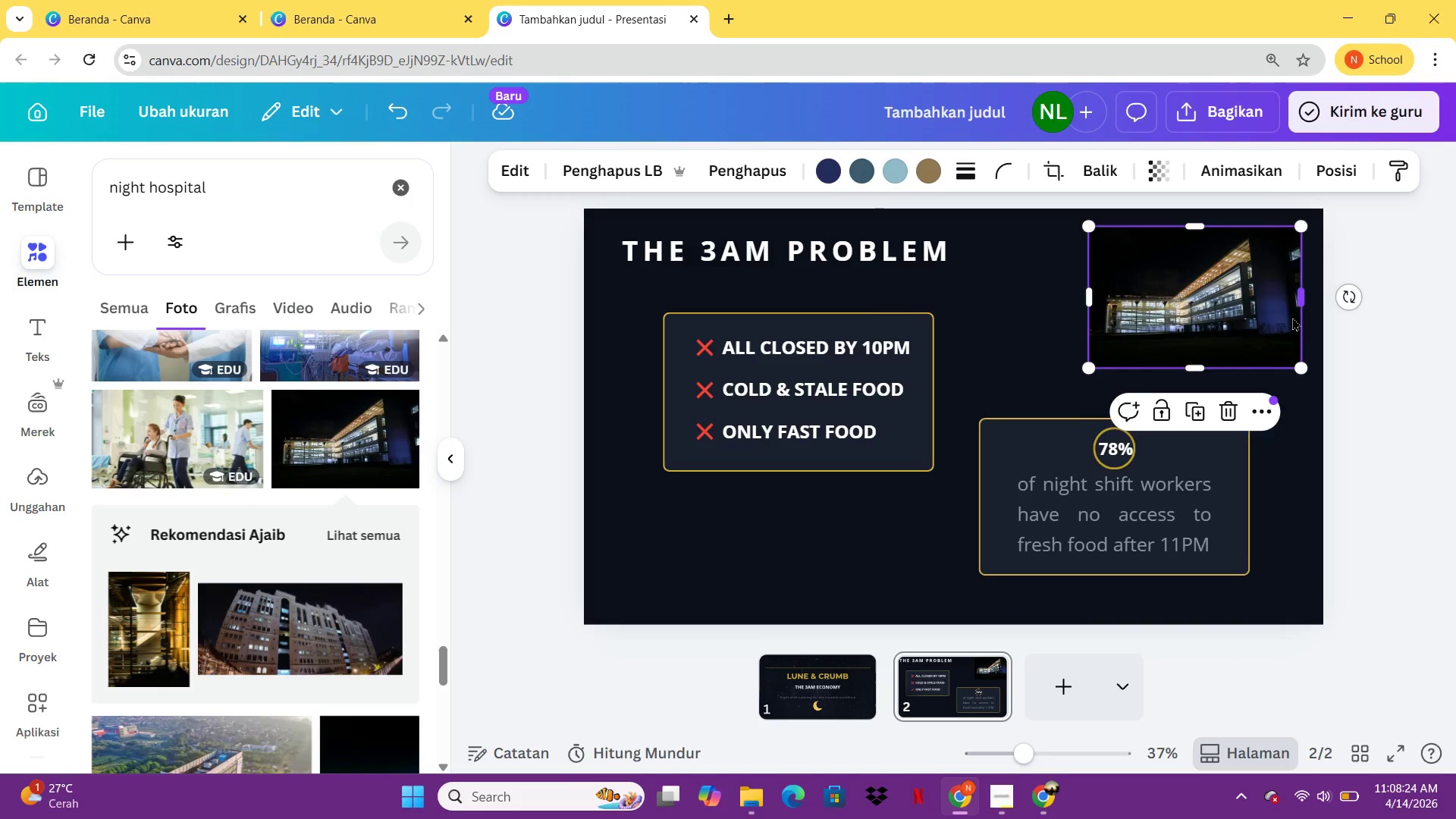 
left_click_drag(start_coordinate=[1260, 318], to_coordinate=[758, 298])
 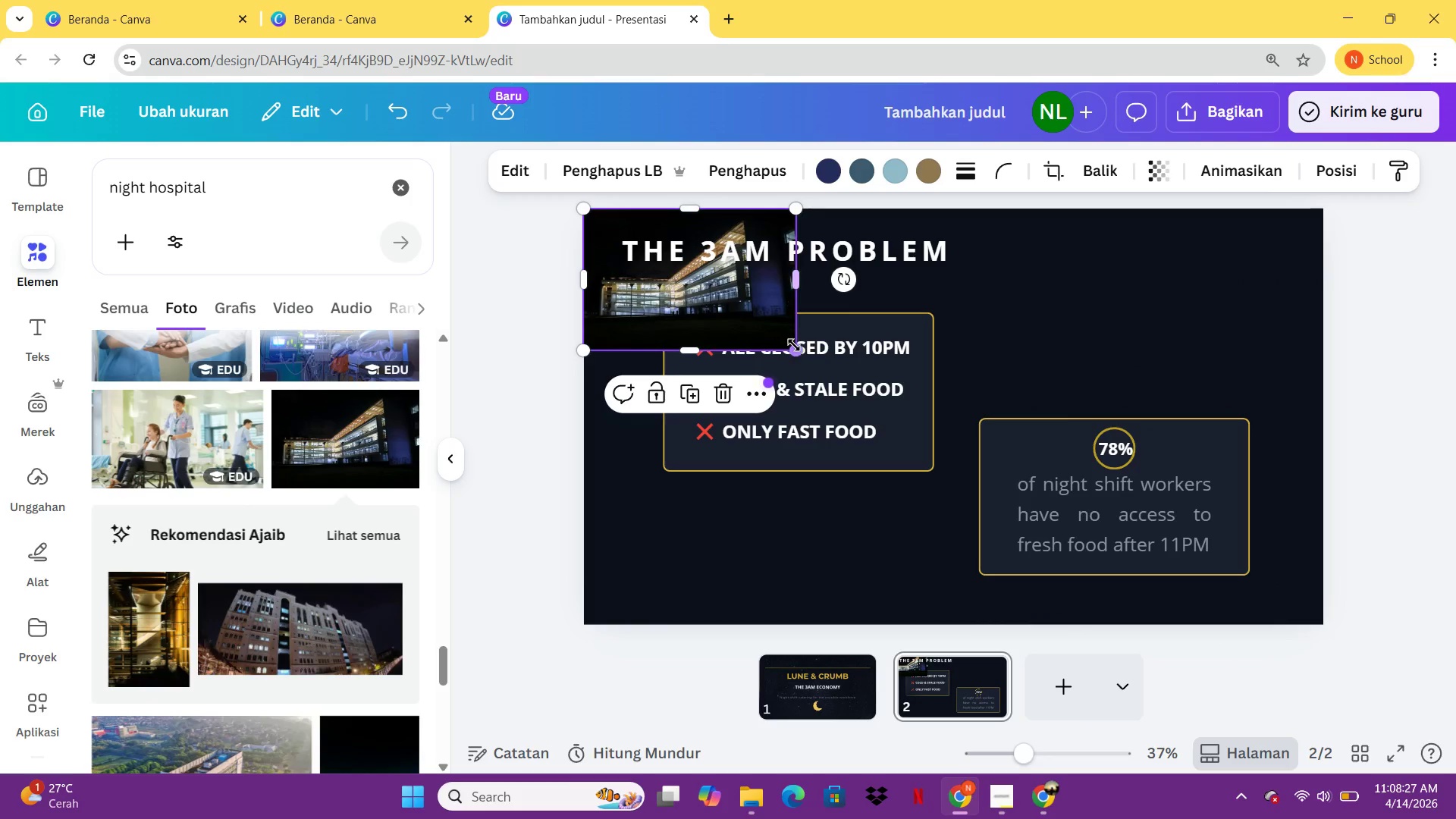 
left_click_drag(start_coordinate=[794, 347], to_coordinate=[1394, 595])
 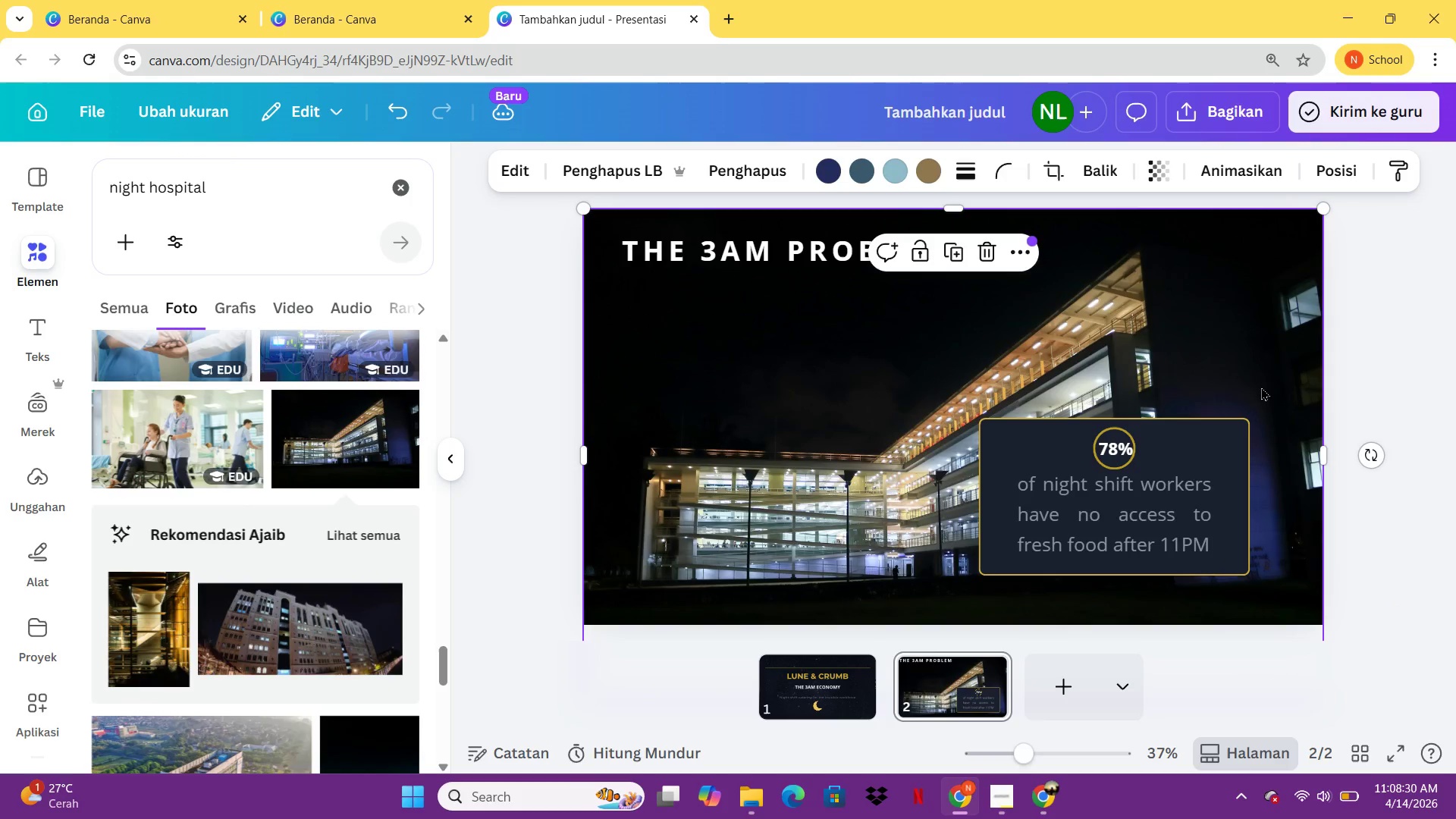 
right_click([1261, 387])
 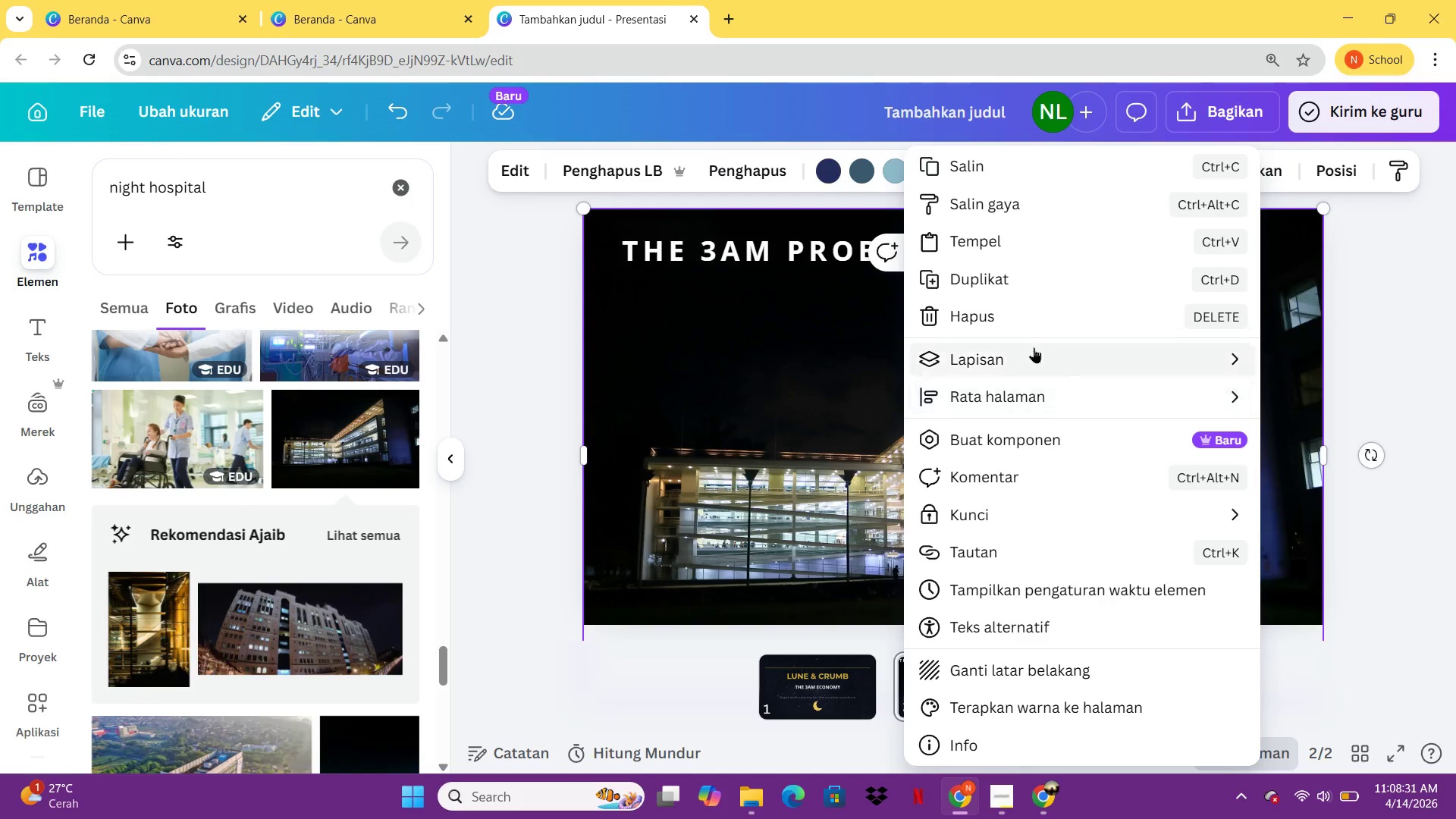 
left_click([1034, 347])
 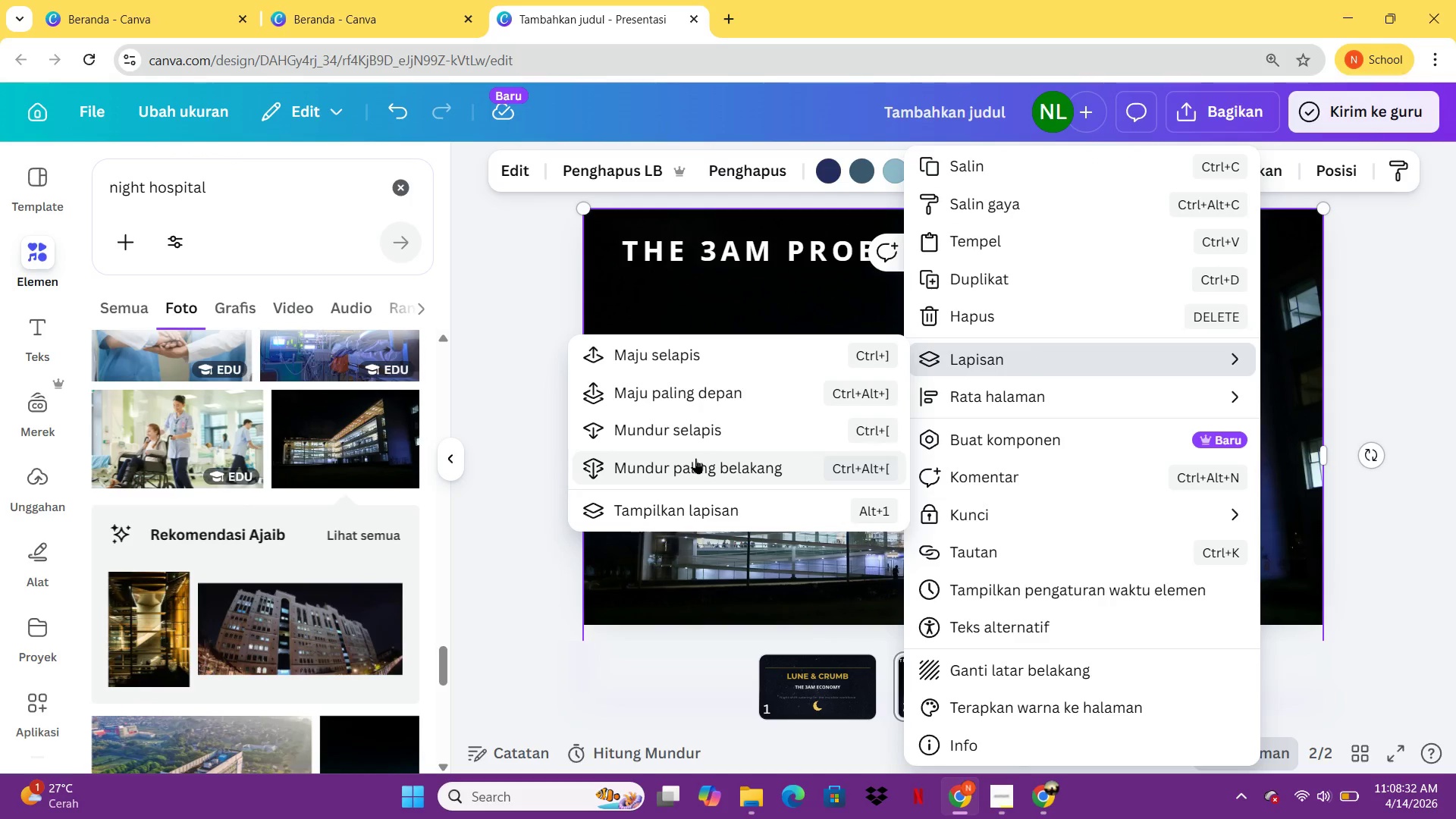 
left_click([695, 458])
 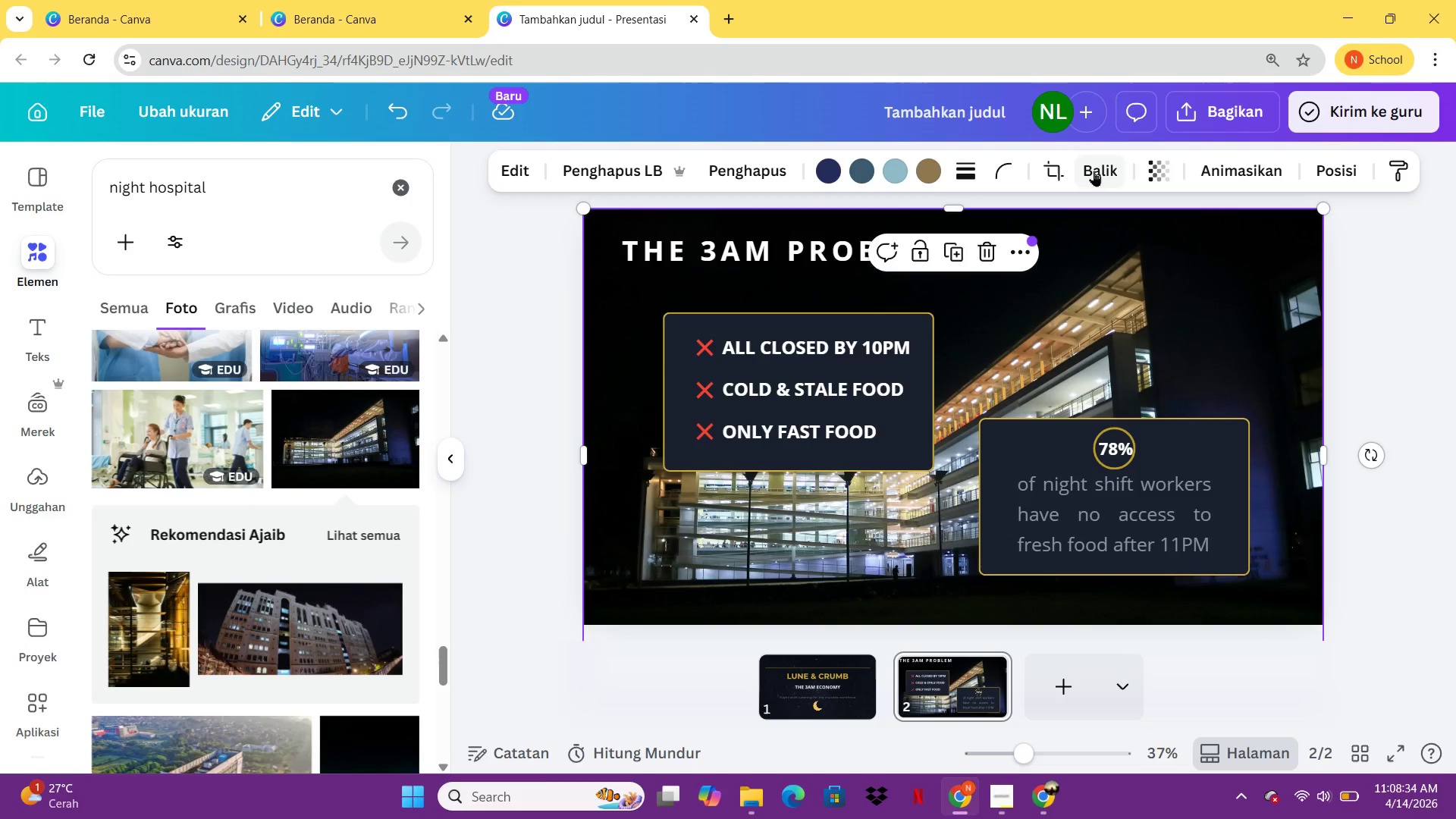 
left_click([1154, 172])
 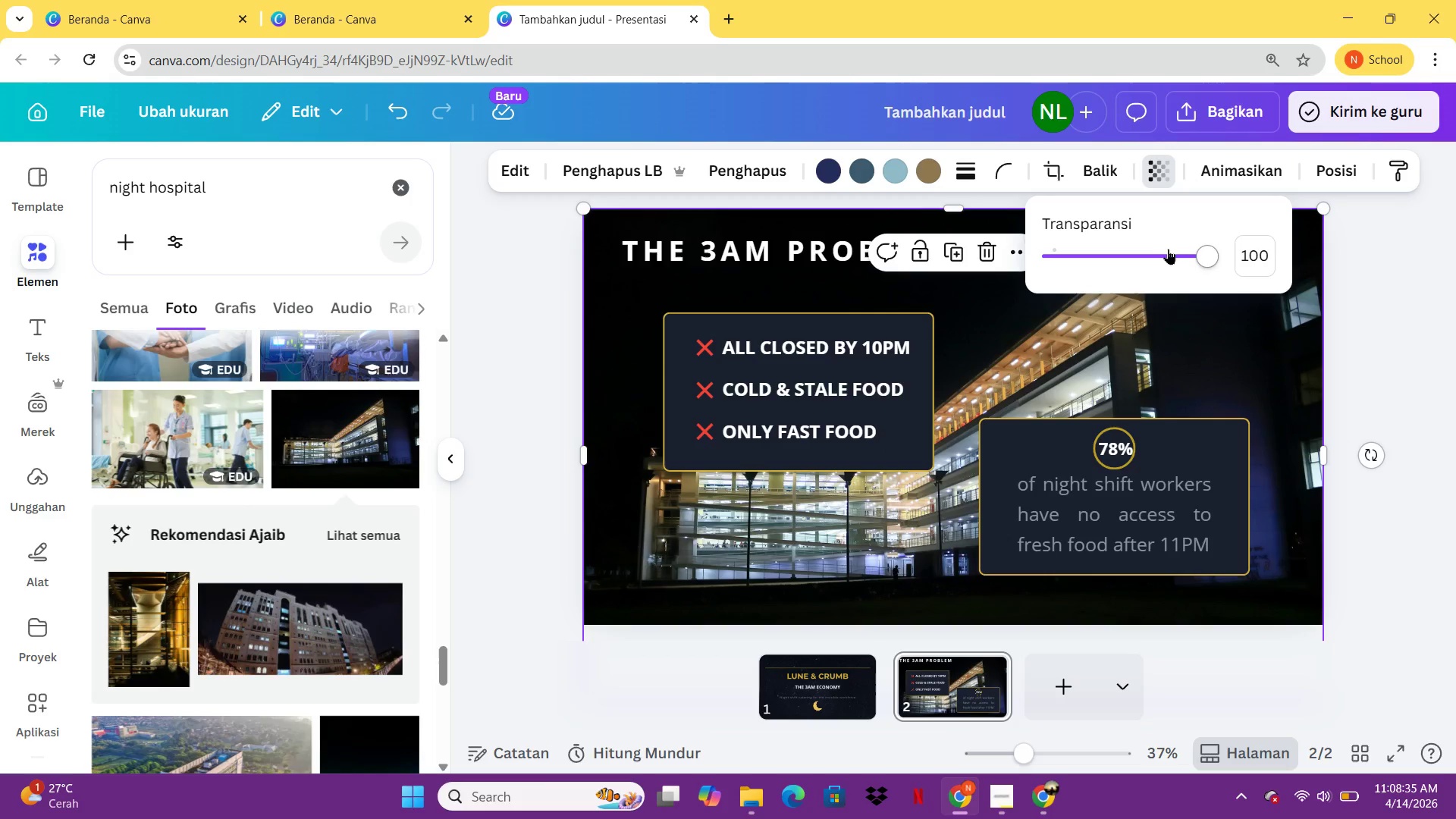 
left_click_drag(start_coordinate=[1172, 250], to_coordinate=[1092, 263])
 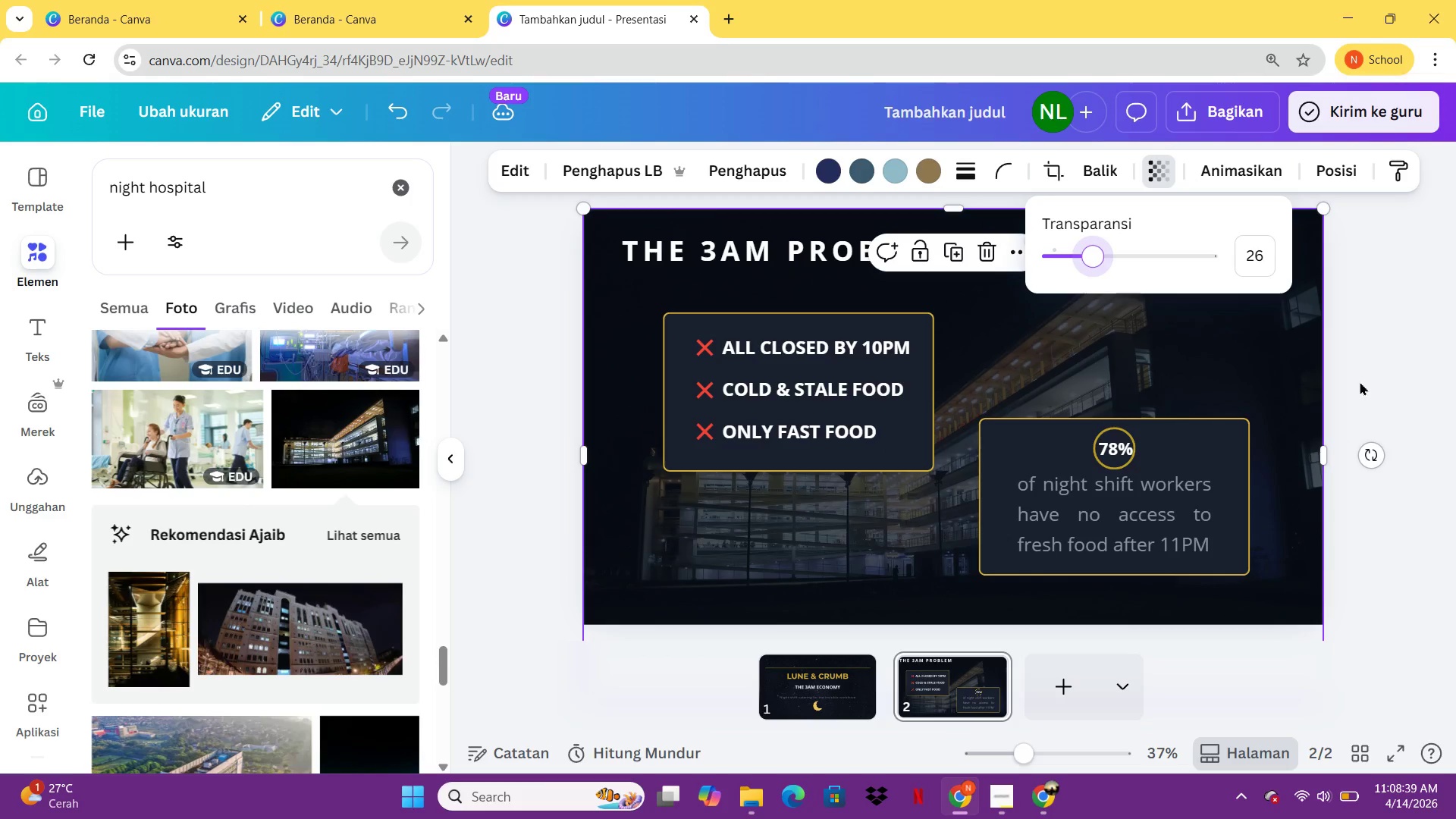 
left_click([1390, 397])
 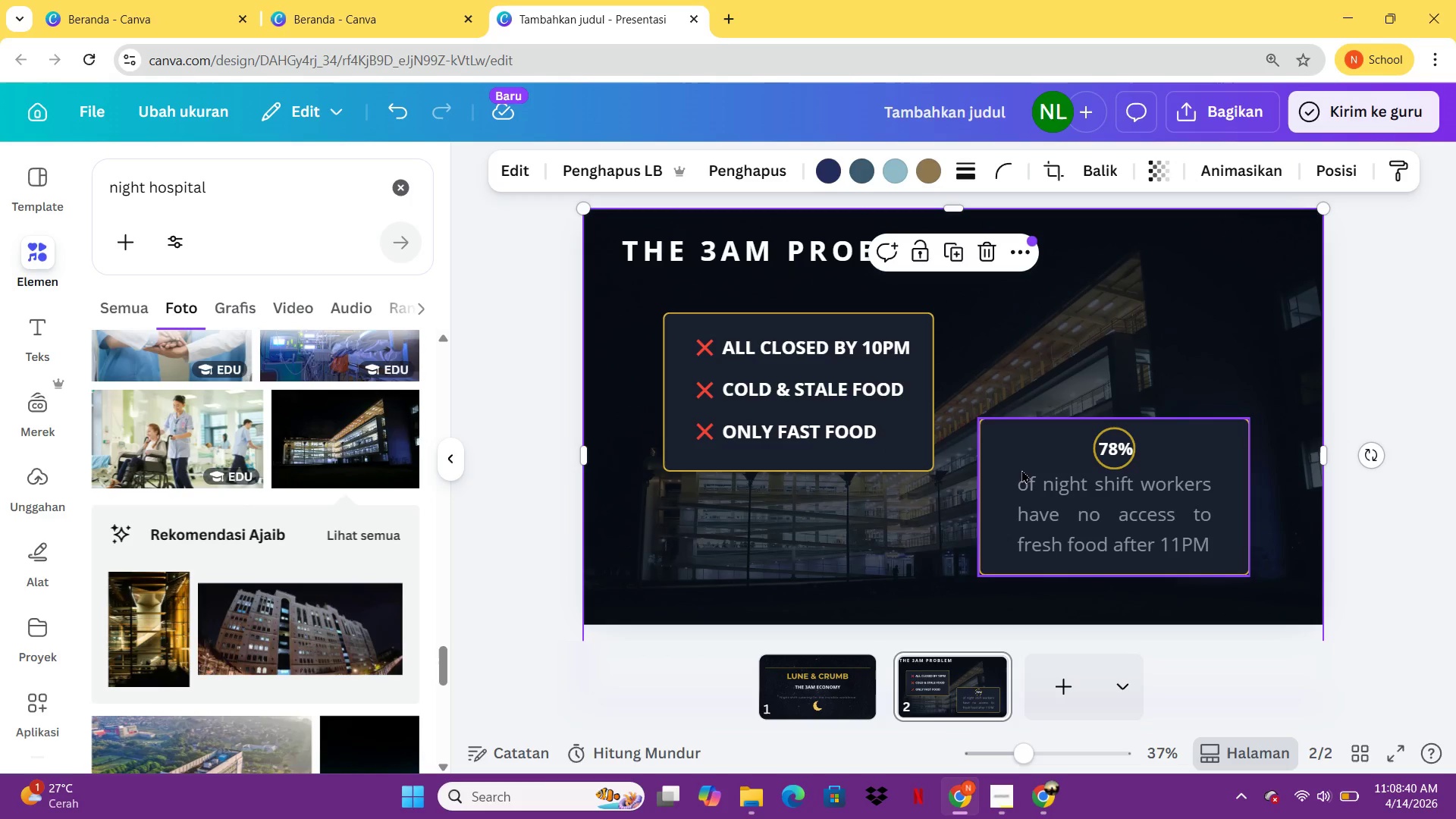 
left_click([1035, 356])
 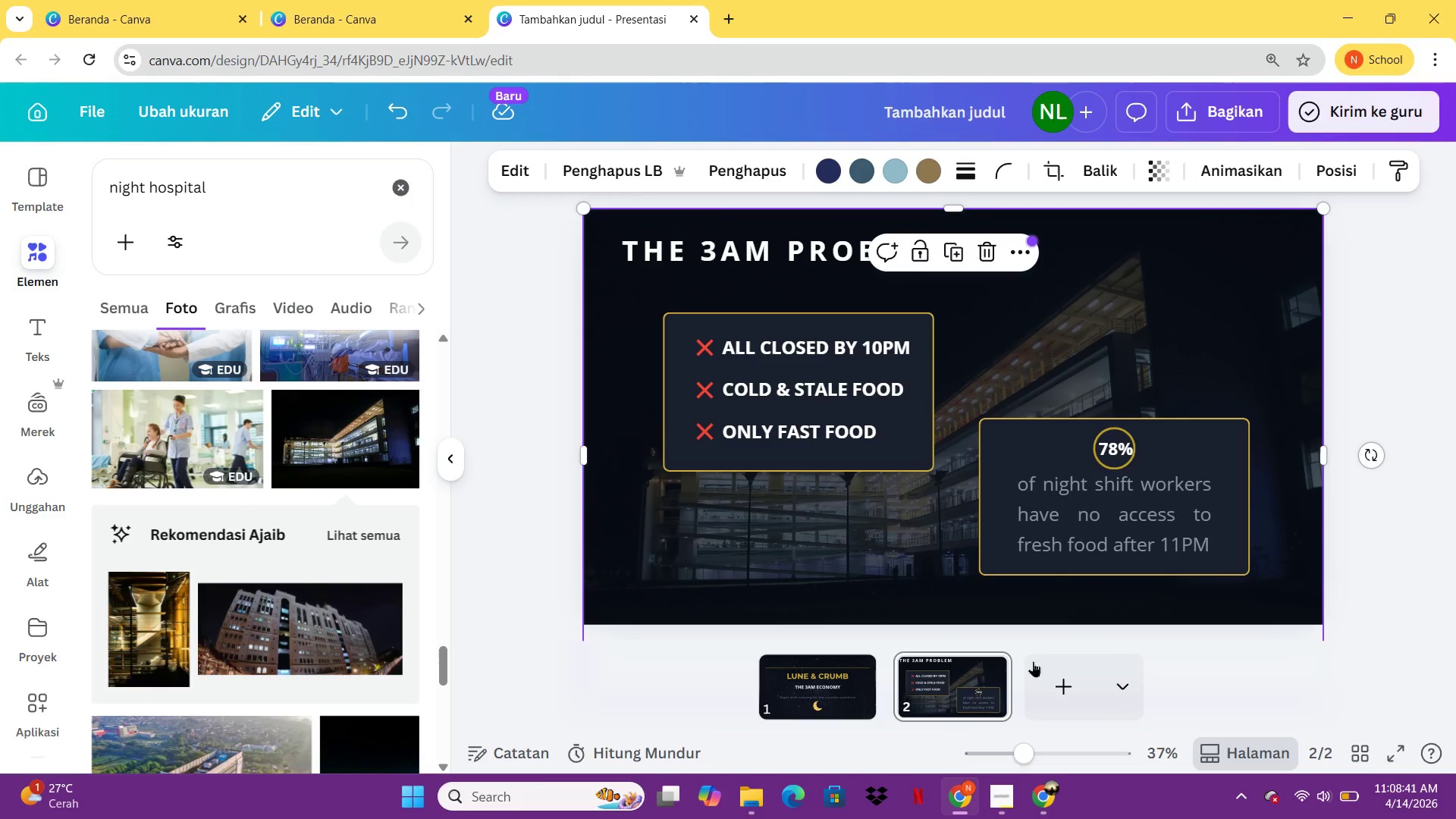 
left_click([1047, 685])
 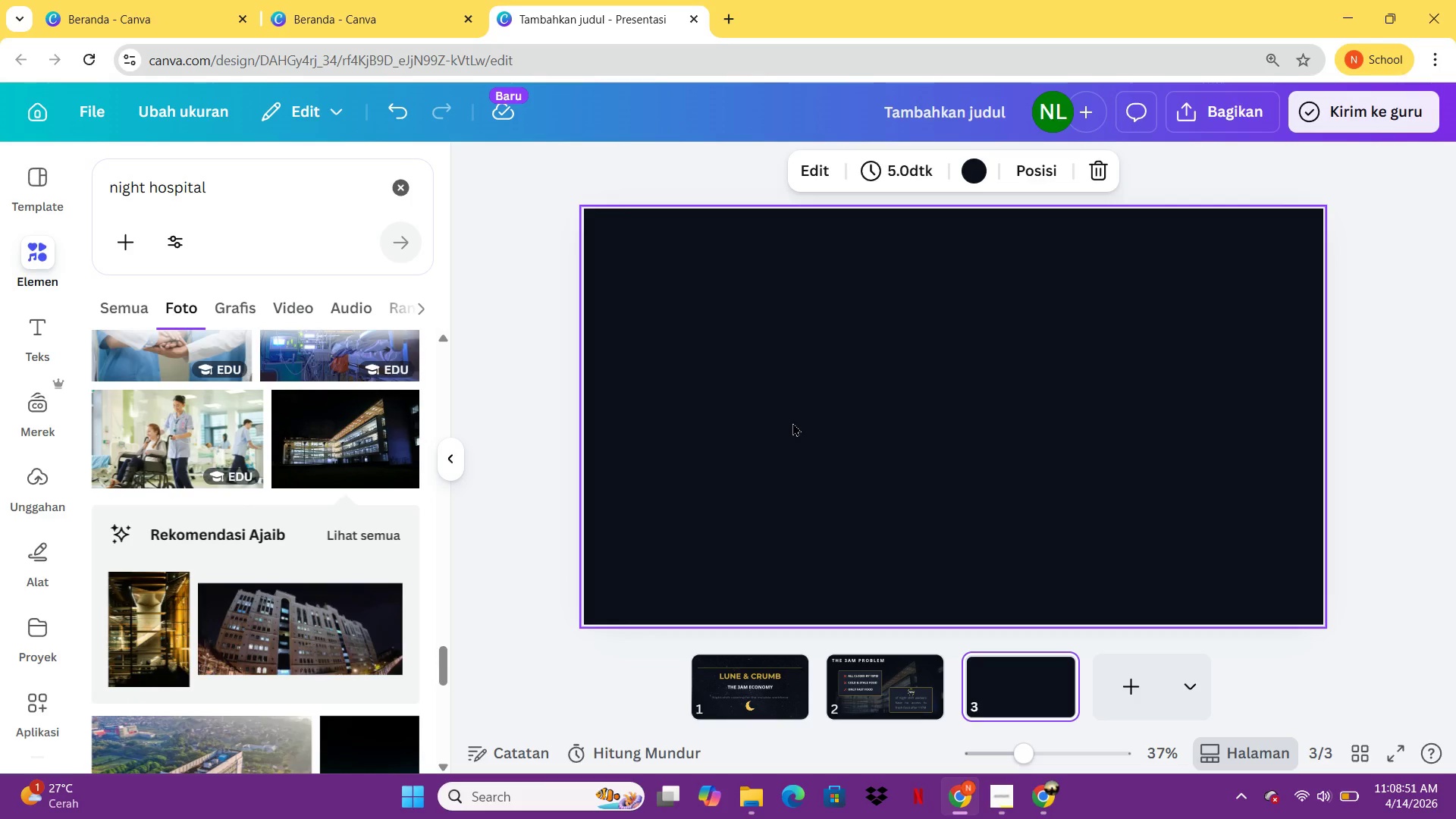 
wait(14.84)
 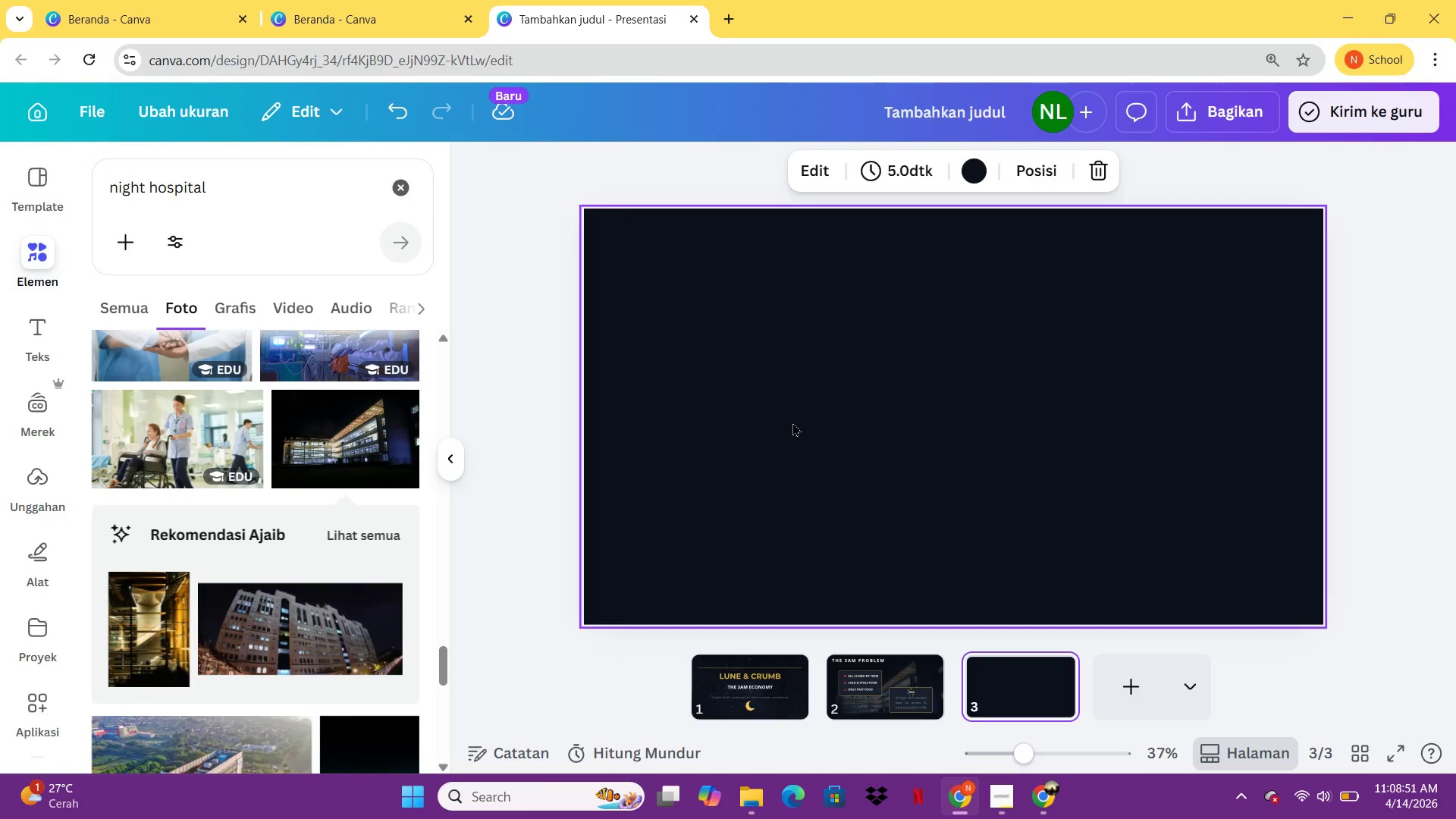 
left_click([30, 344])
 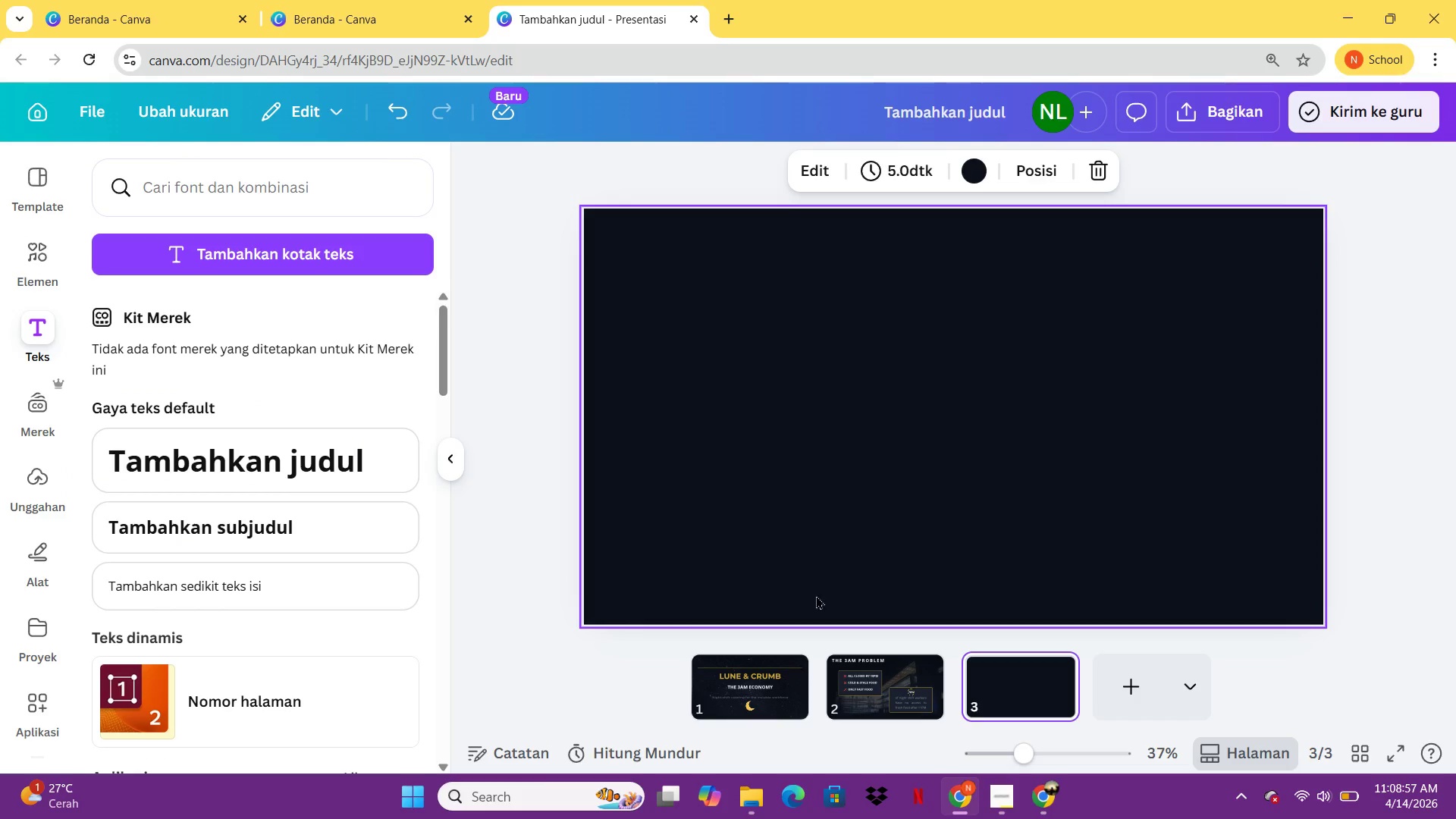 
left_click([860, 683])
 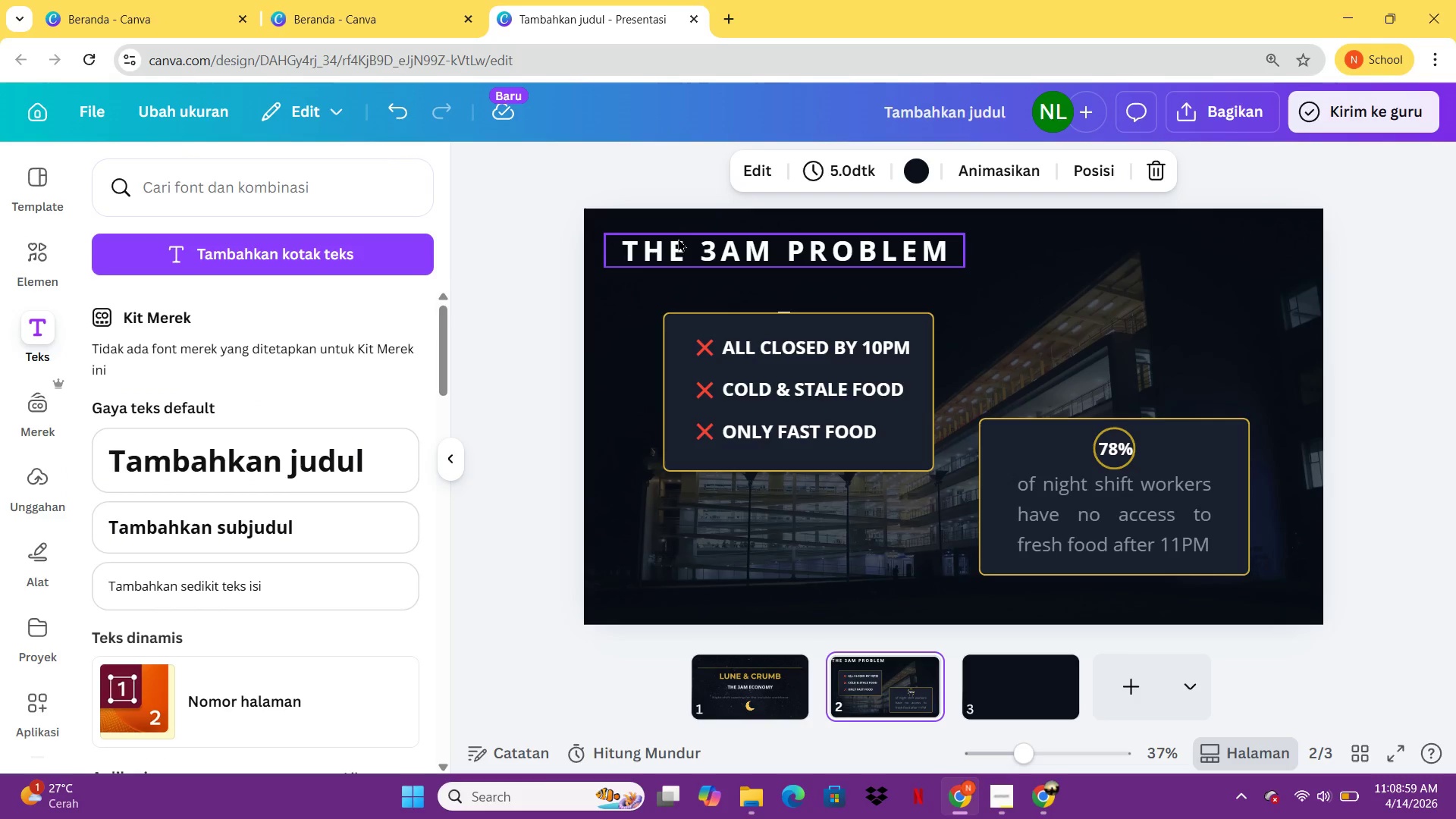 
left_click([678, 240])
 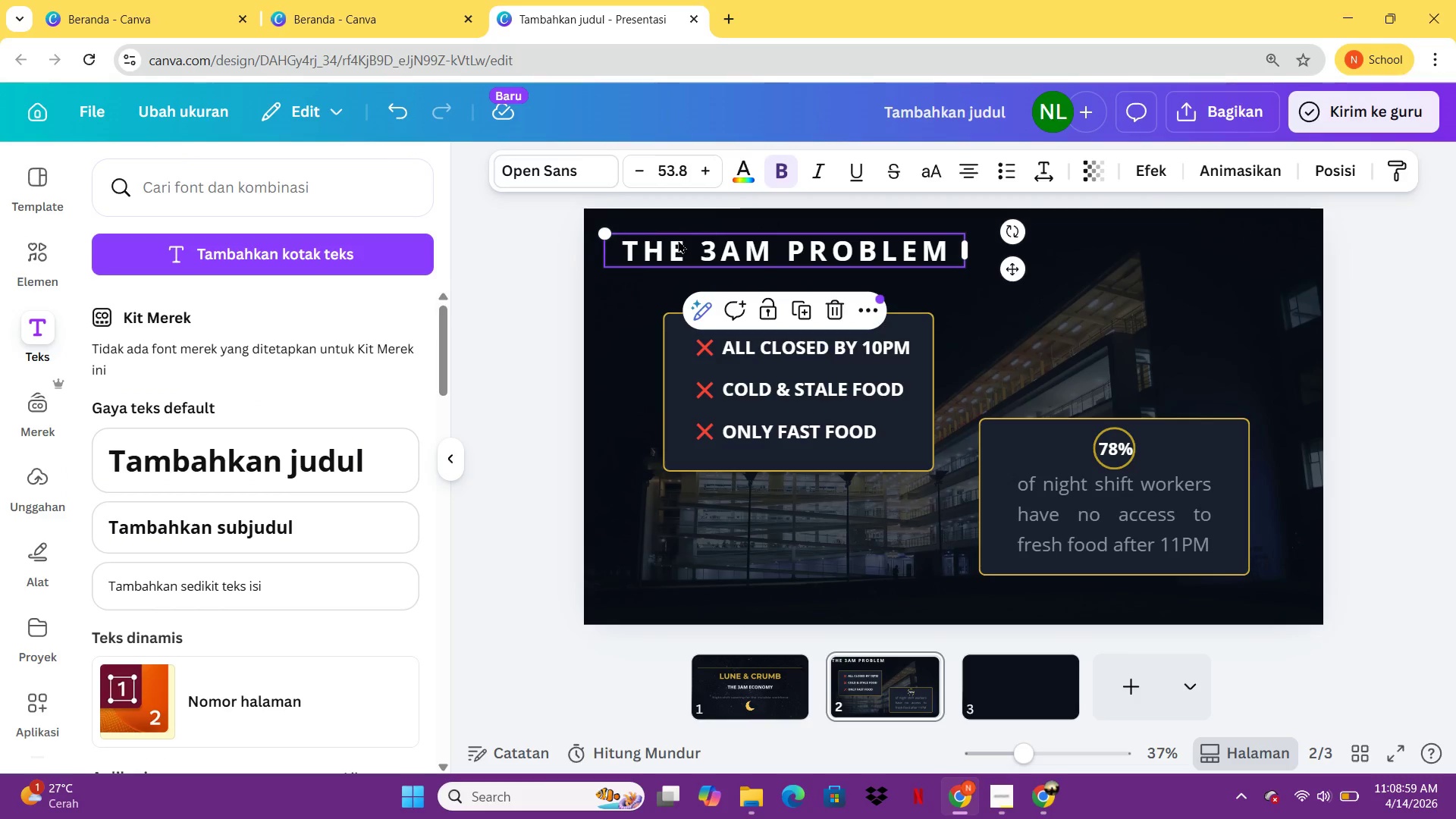 
key(Control+C)
 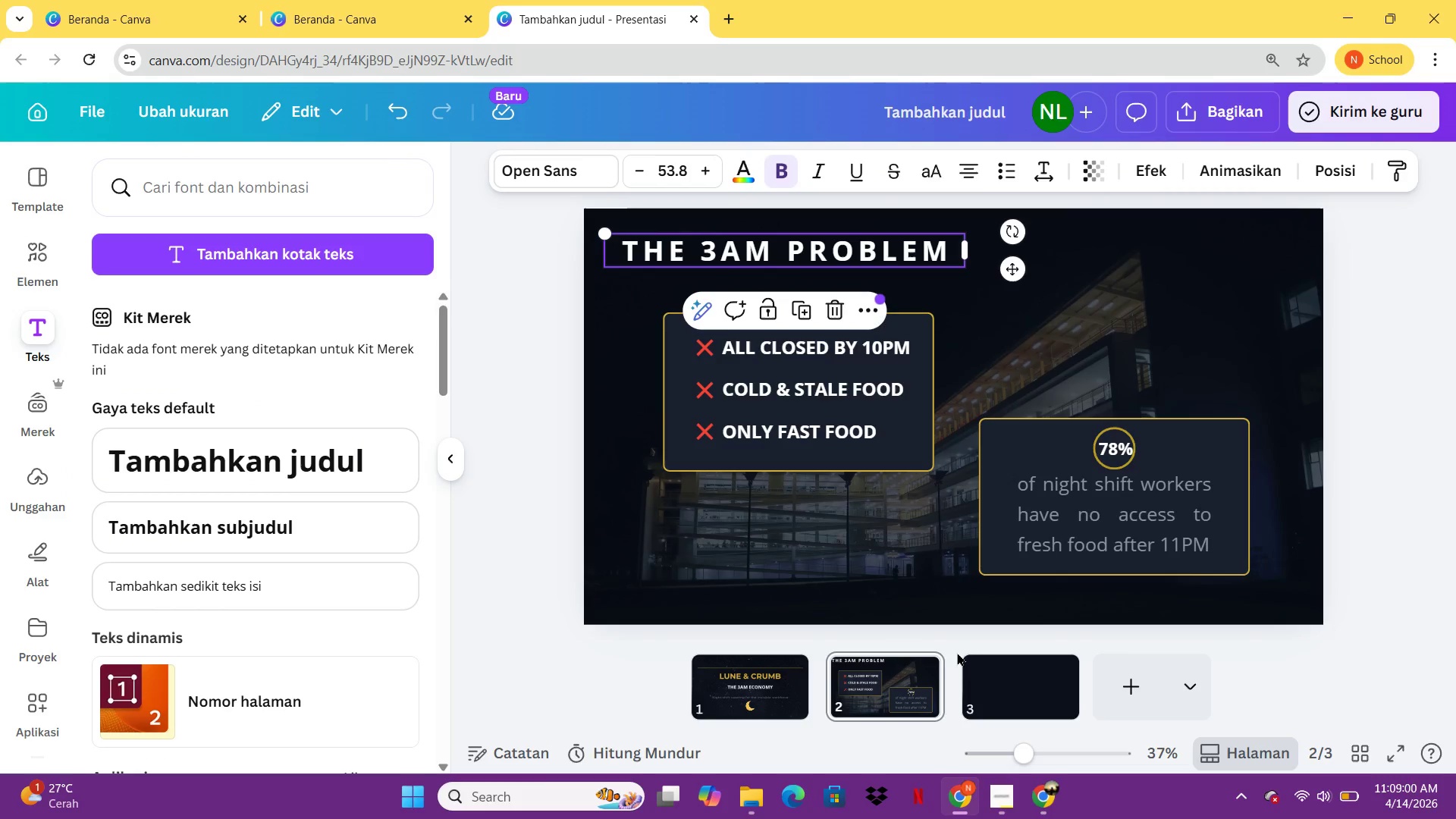 
left_click([1002, 678])
 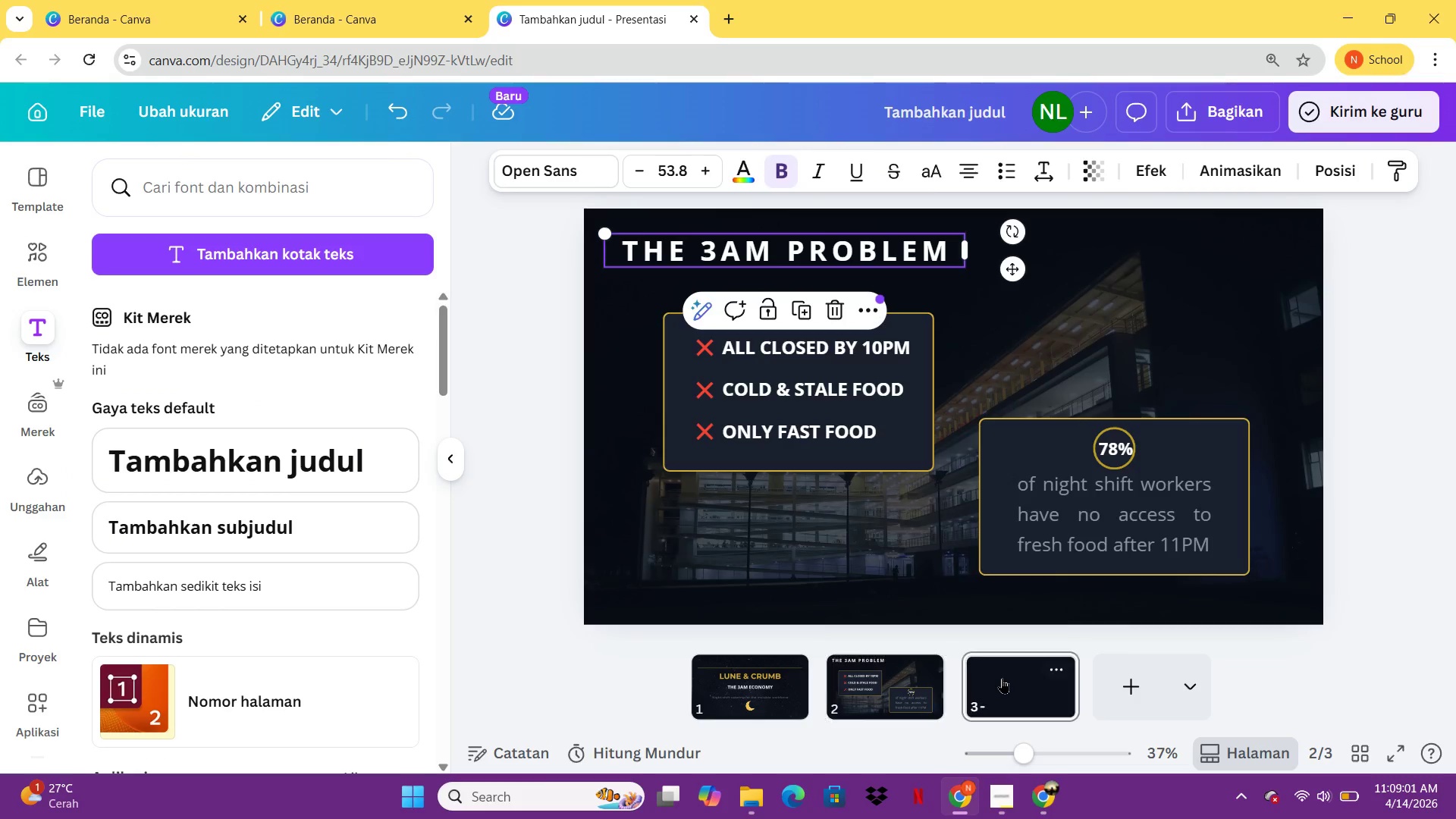 
key(Control+ControlLeft)
 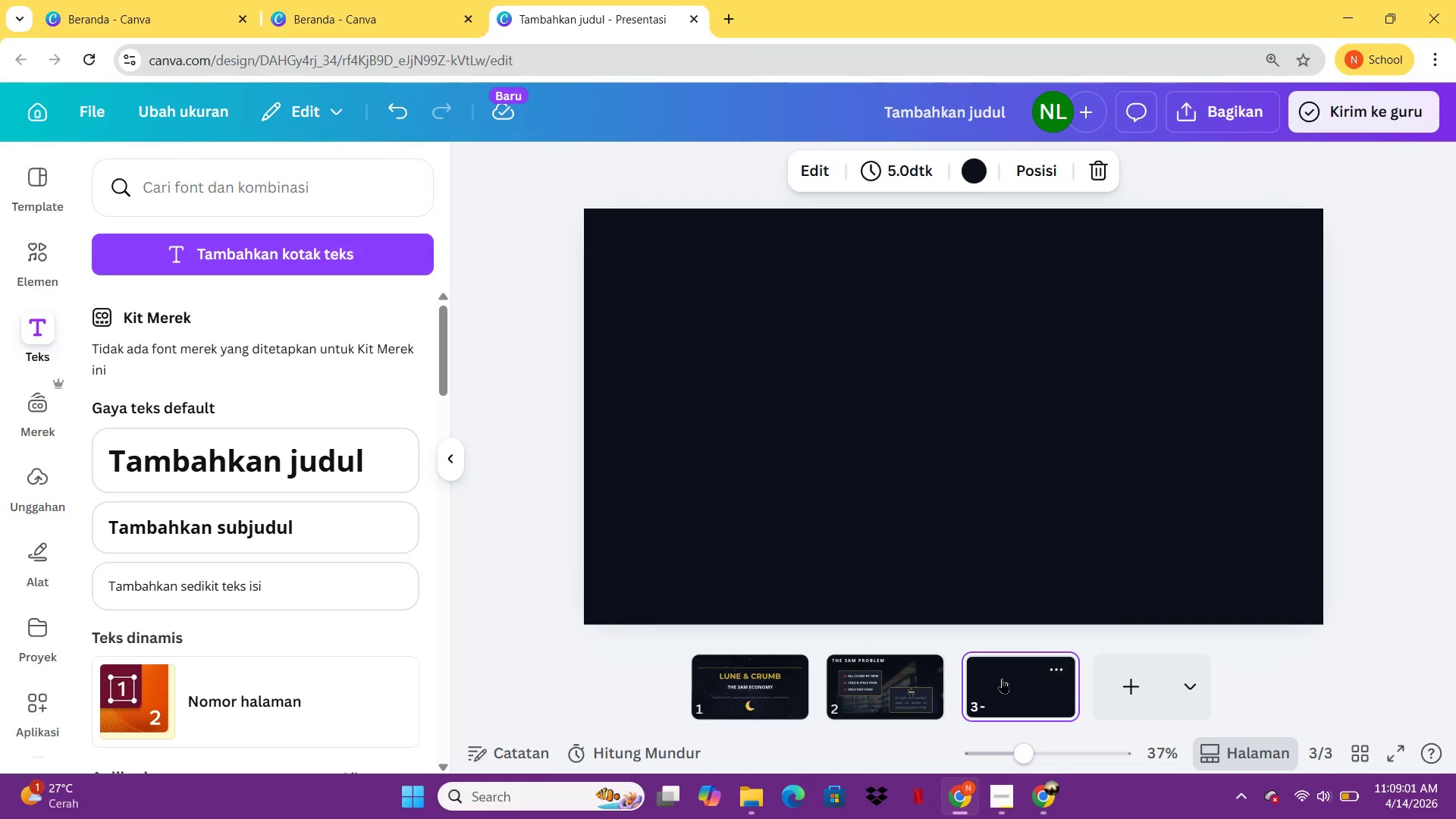 
key(Control+V)
 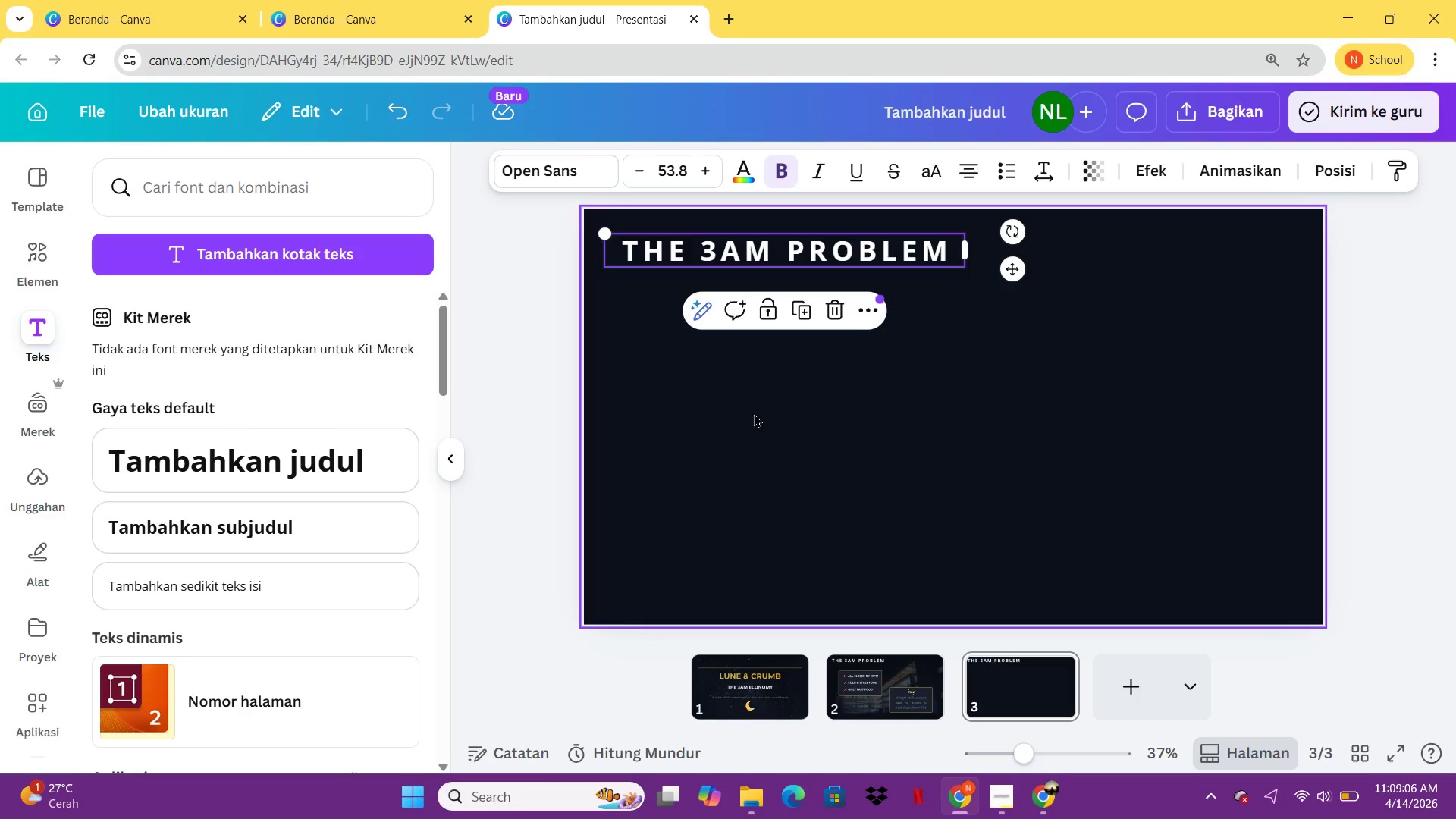 
wait(5.76)
 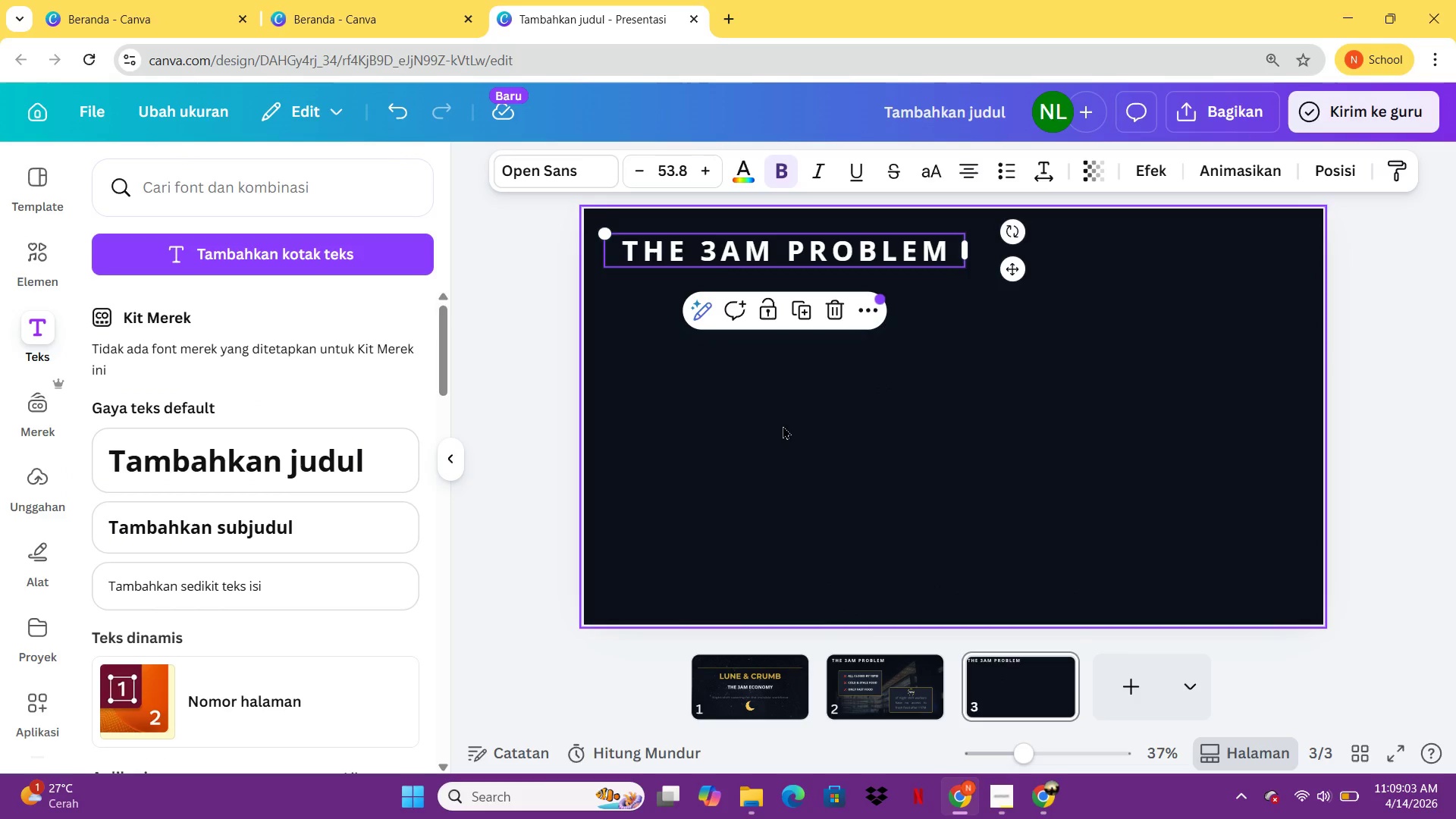 
double_click([838, 249])
 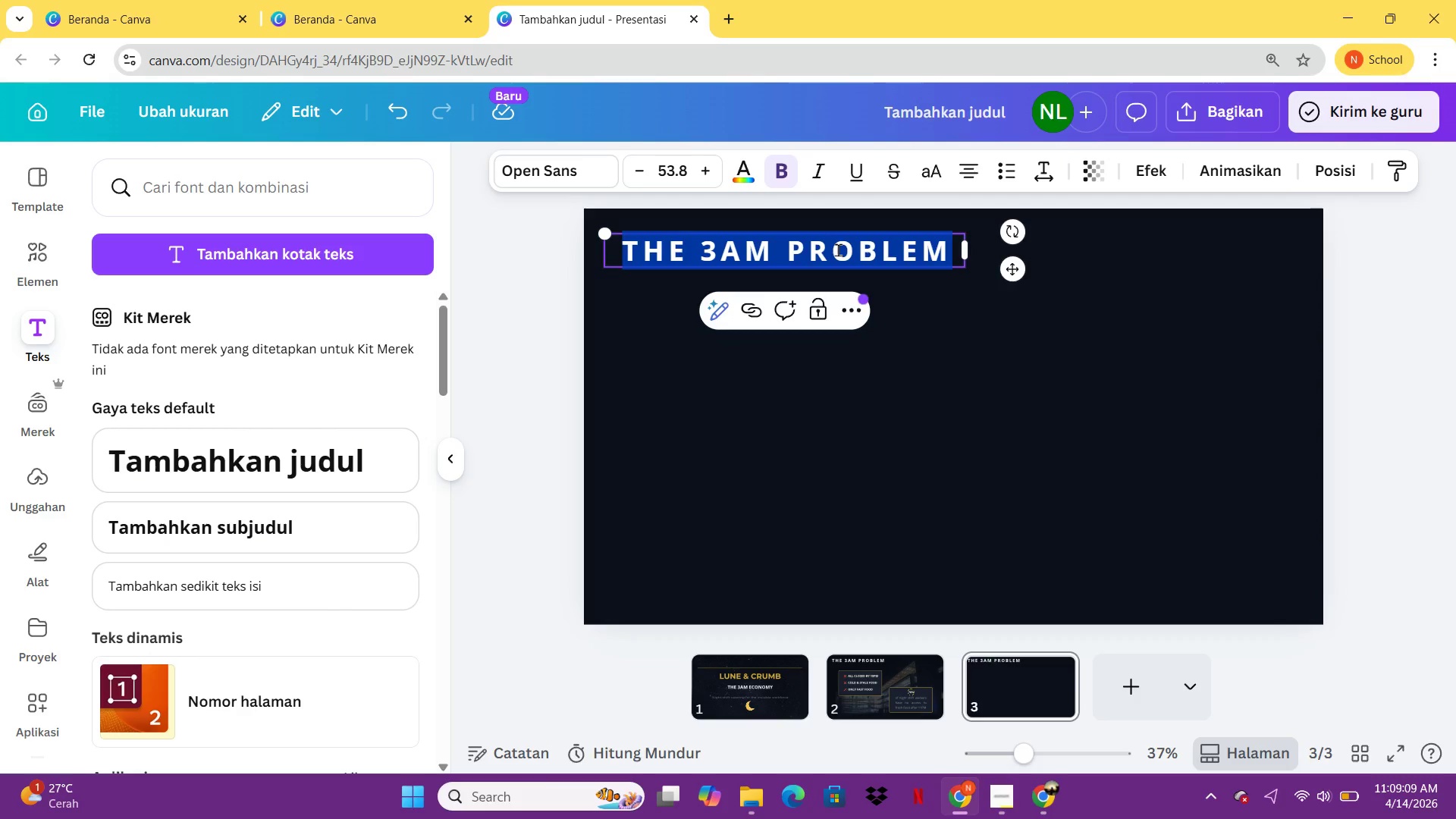 
type(OUR SOLUTION)
 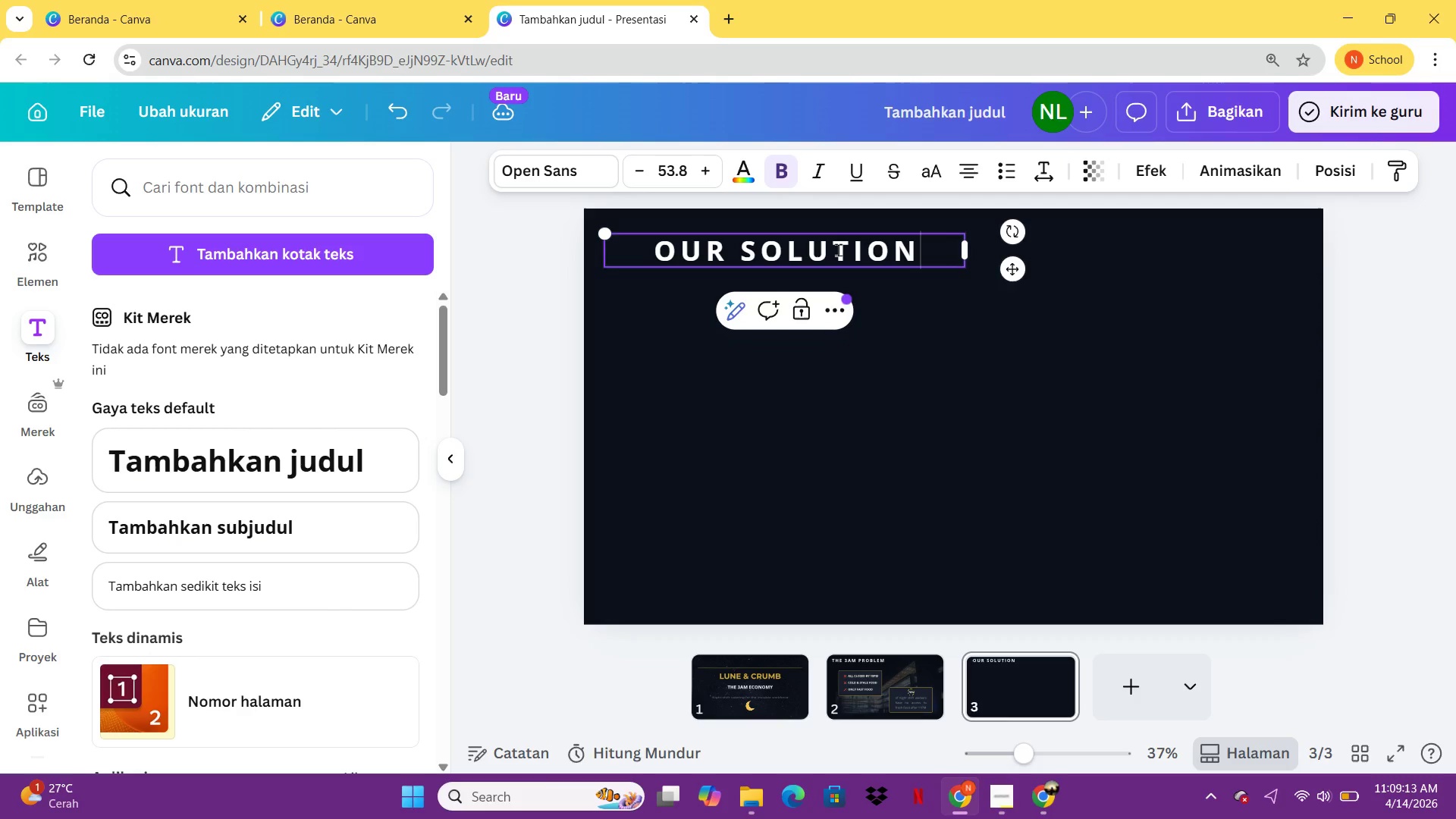 
key(Control+ControlLeft)
 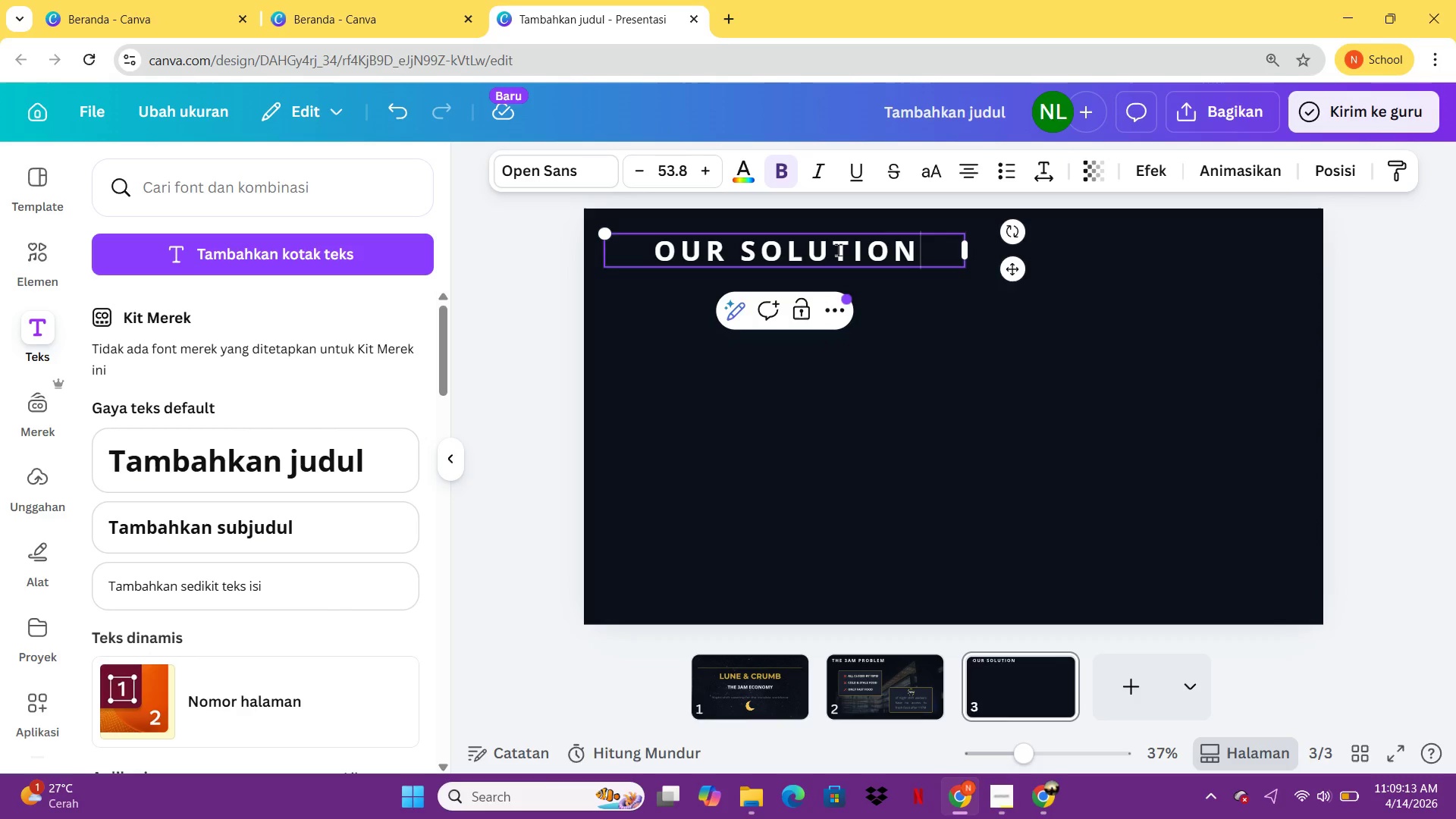 
key(Control+A)
 